 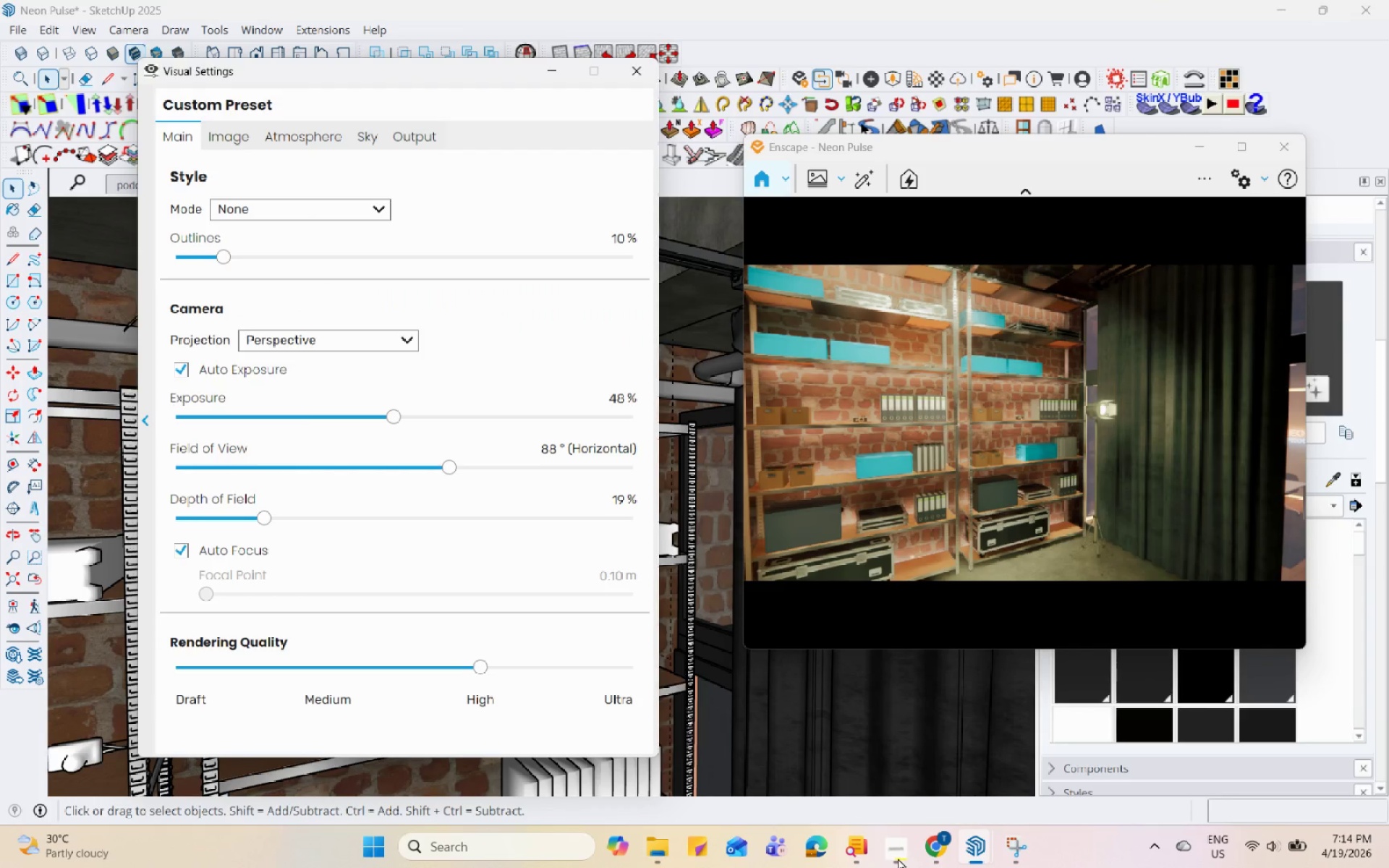 
hold_key(key=Space, duration=1.52)
 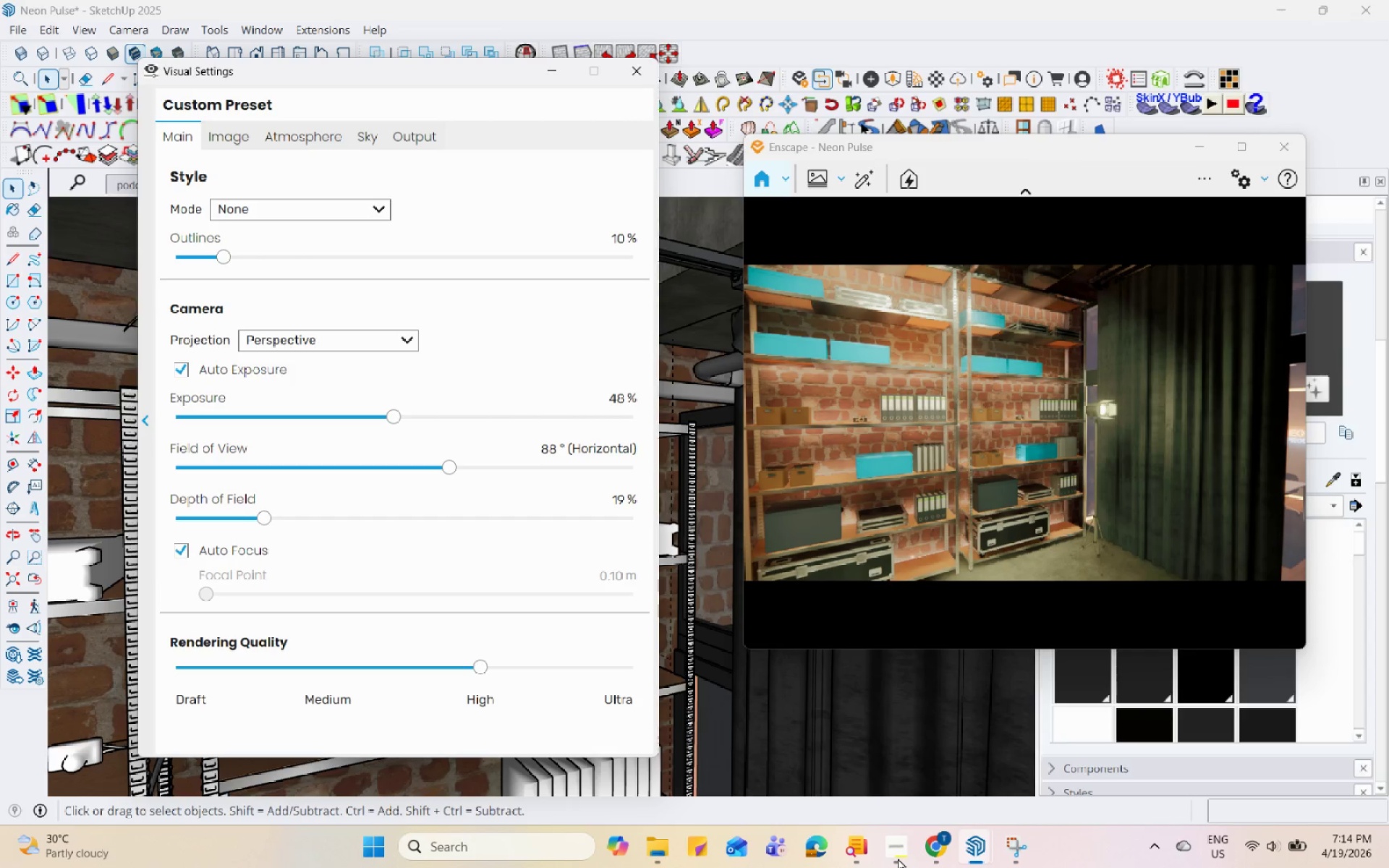 
hold_key(key=Space, duration=1.51)
 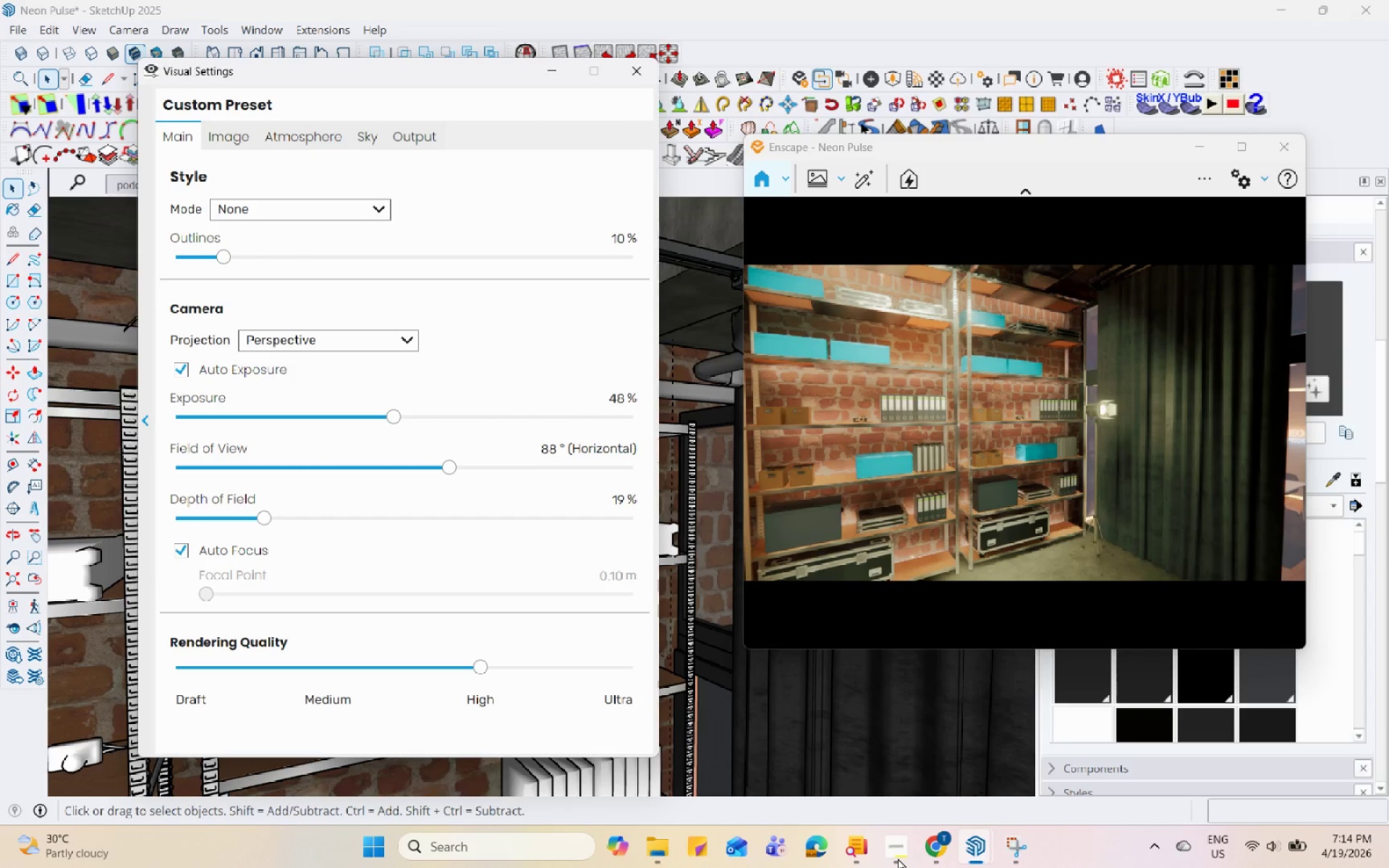 
hold_key(key=Space, duration=1.53)
 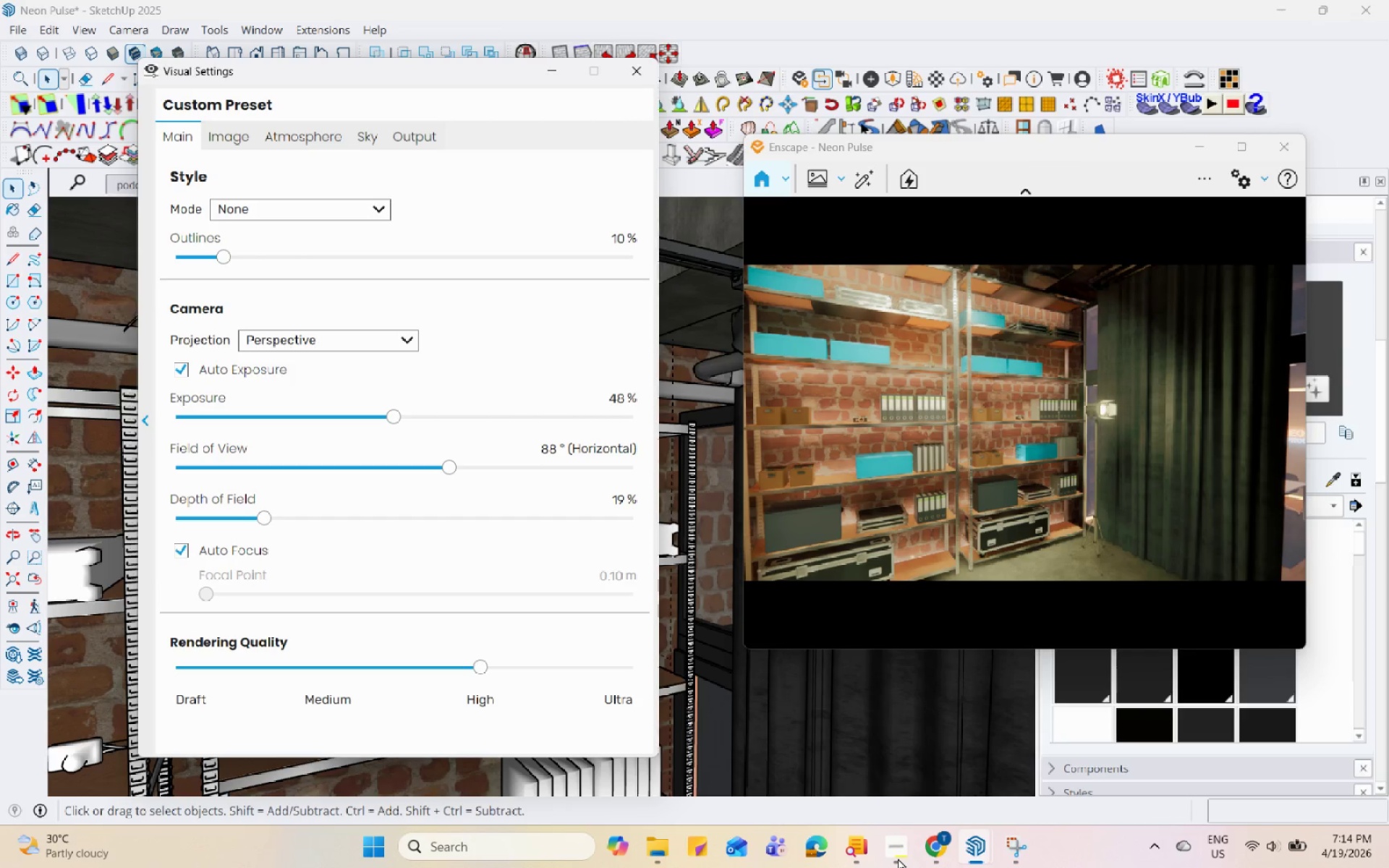 
hold_key(key=Space, duration=1.51)
 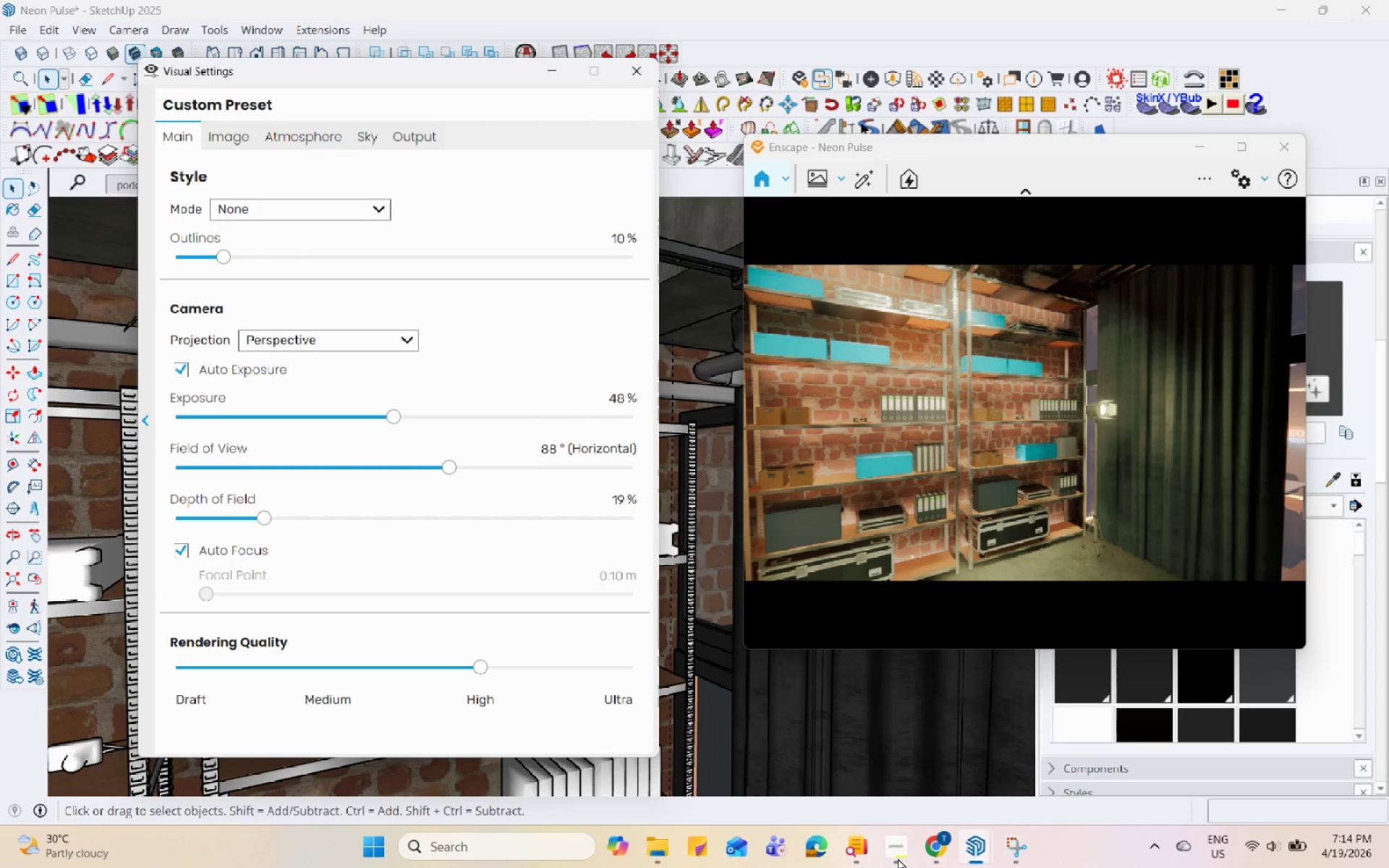 
hold_key(key=Space, duration=1.52)
 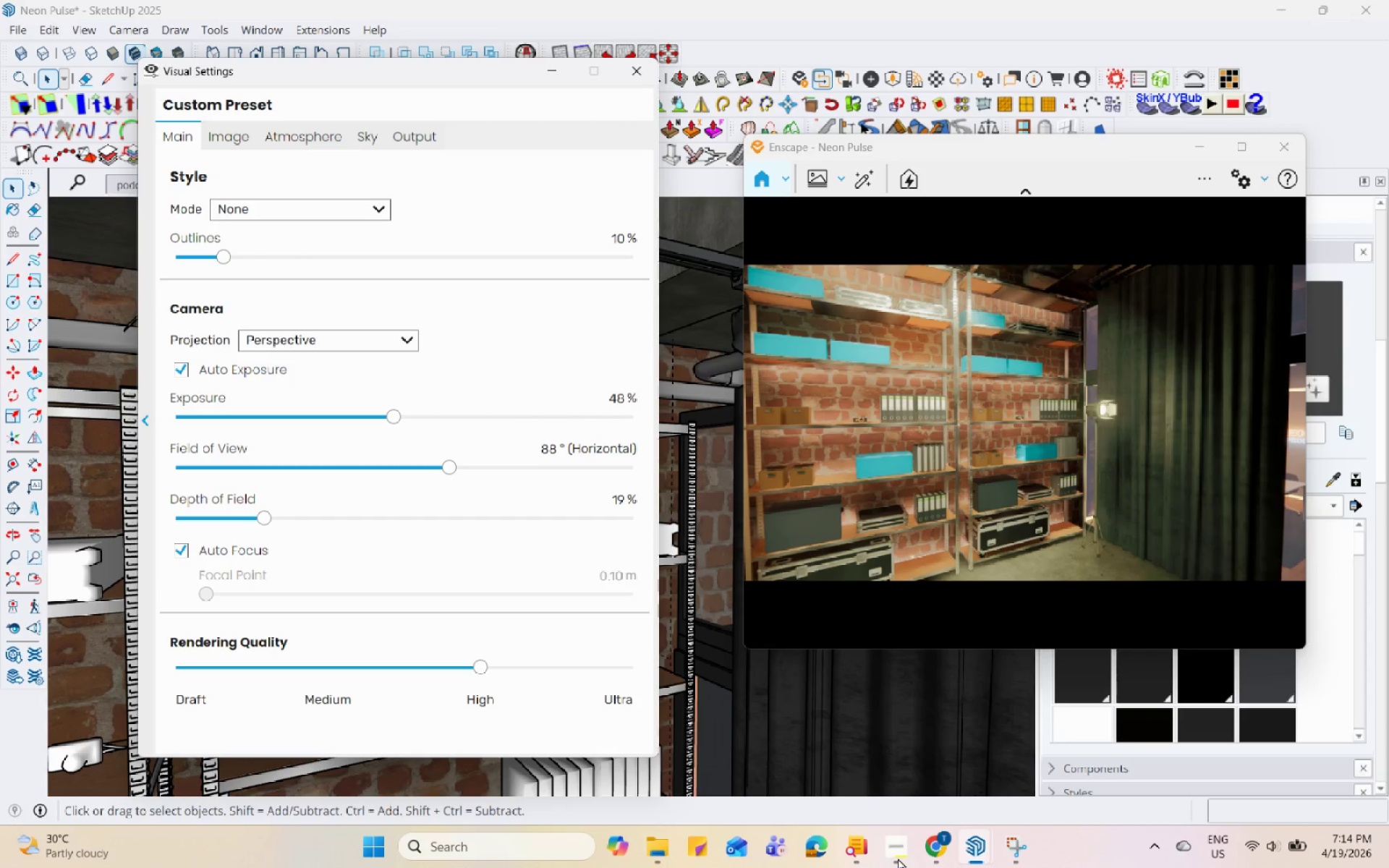 
hold_key(key=Space, duration=1.5)
 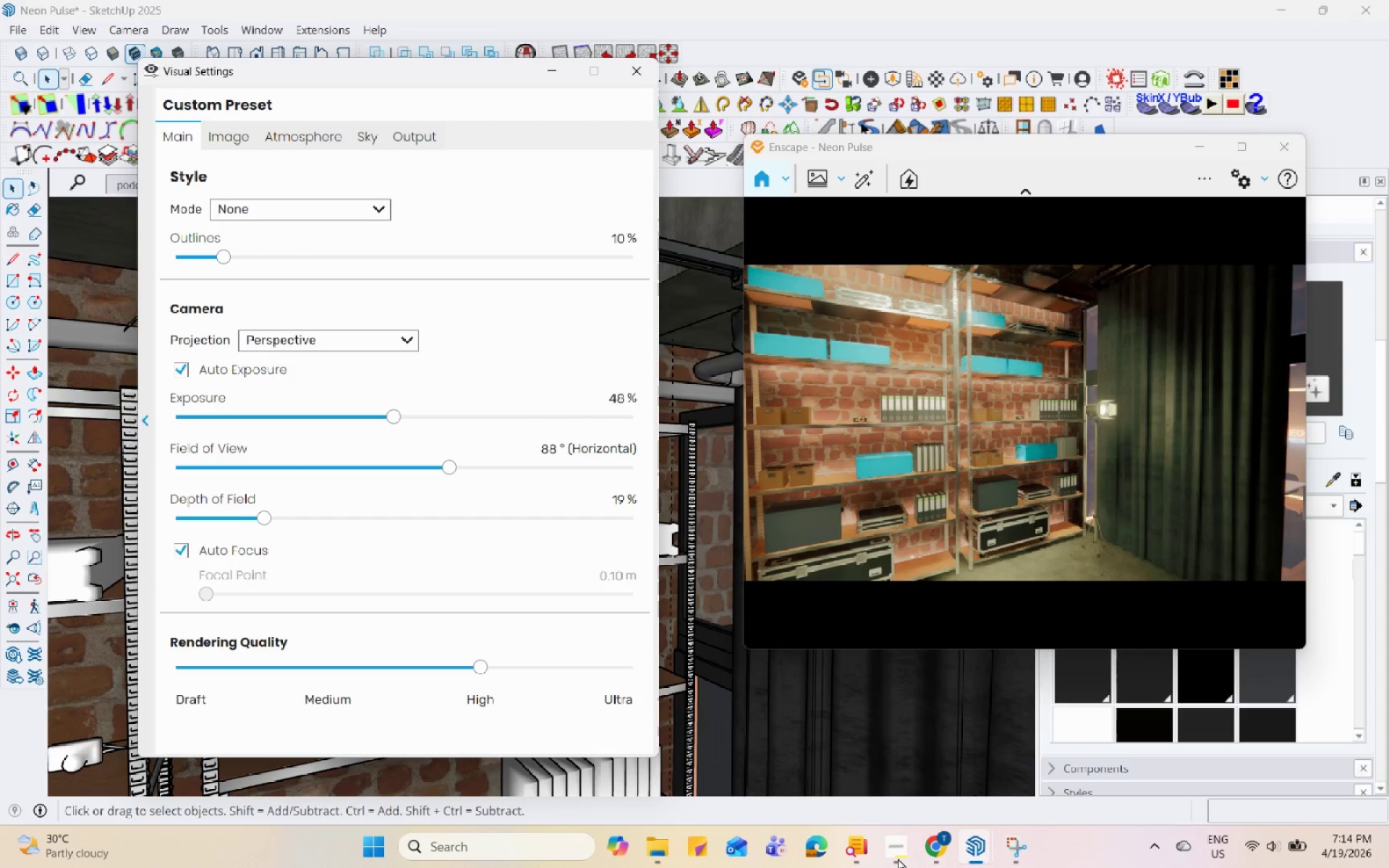 
hold_key(key=Space, duration=1.5)
 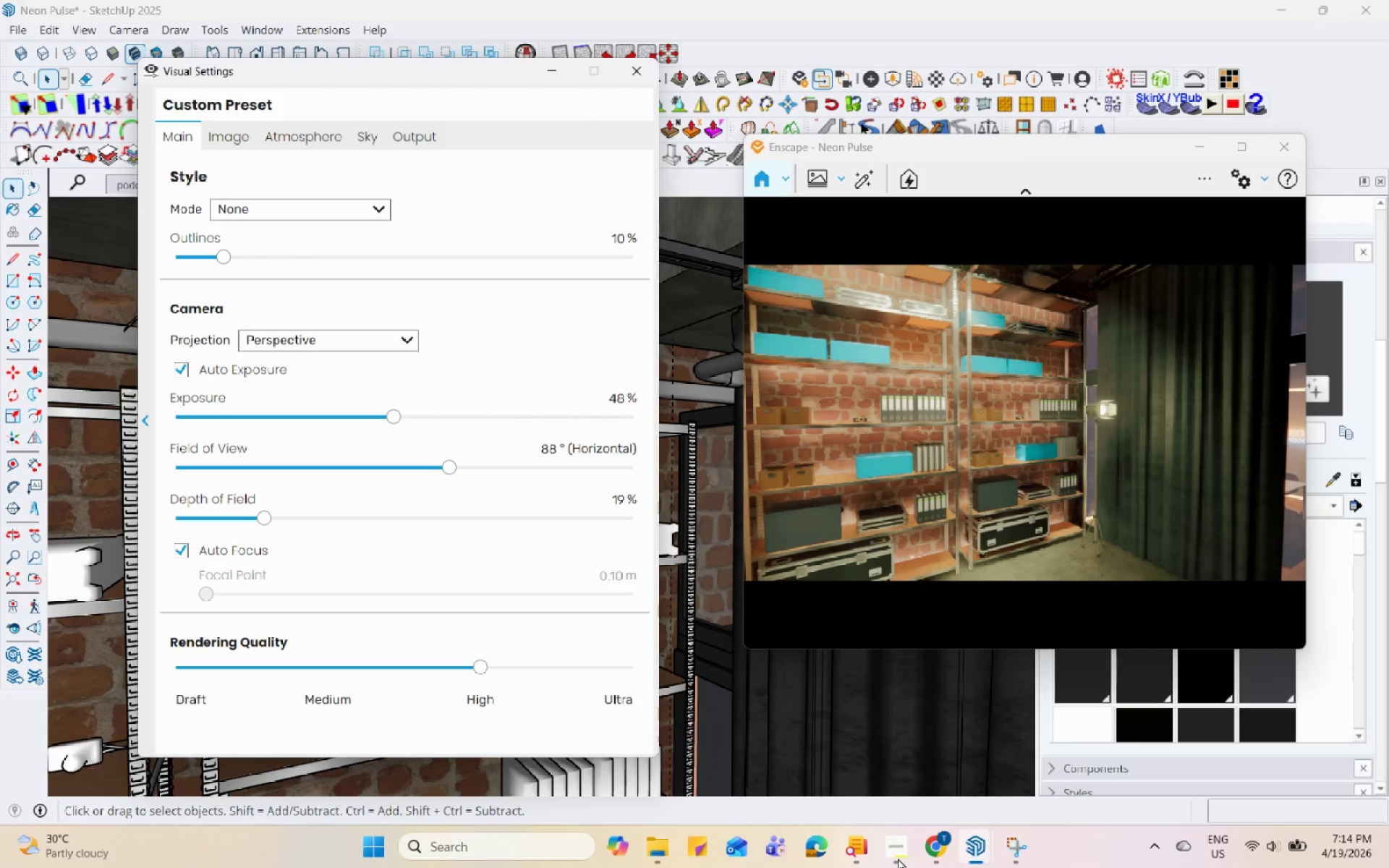 
hold_key(key=Space, duration=1.52)
 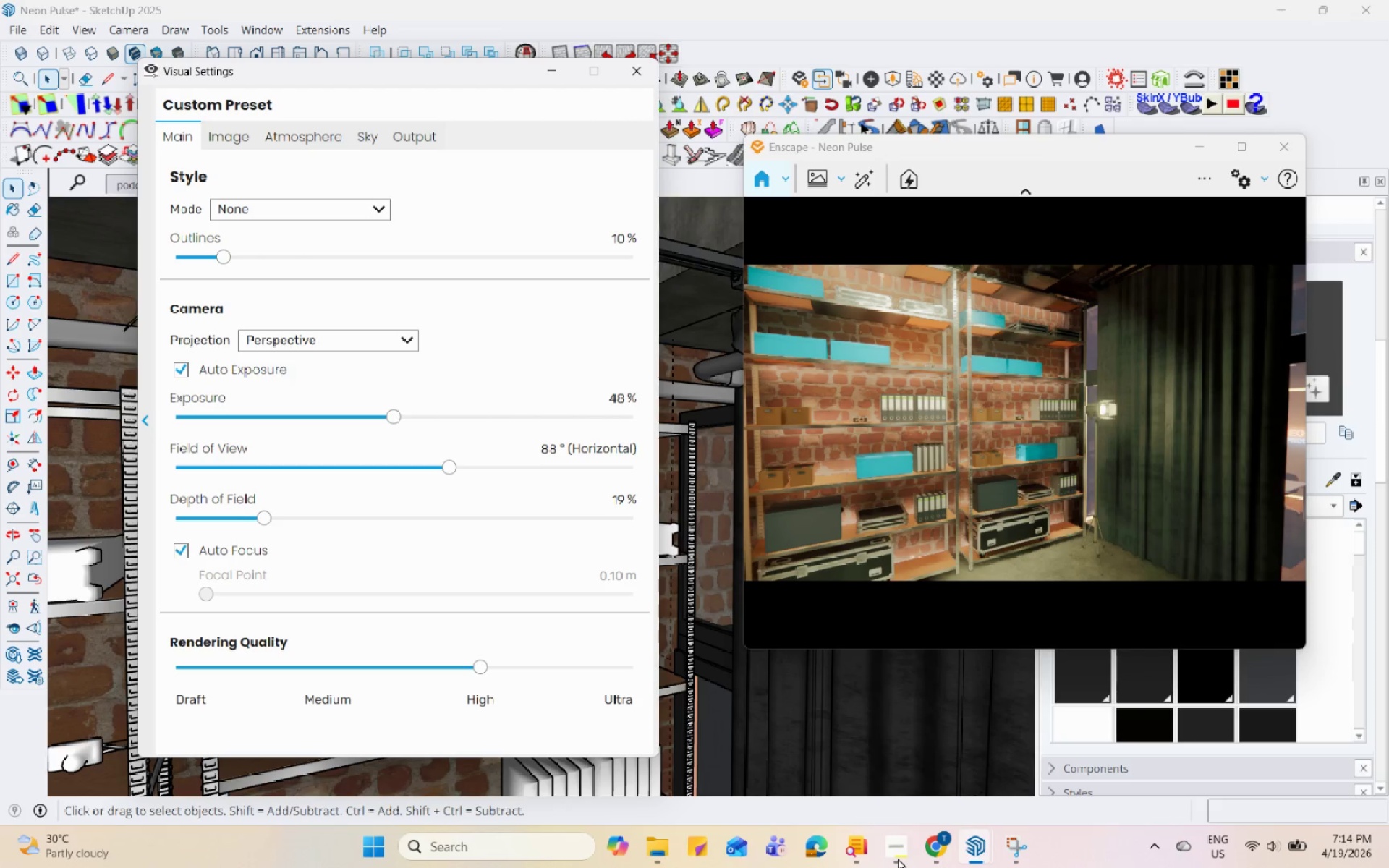 
hold_key(key=Space, duration=1.51)
 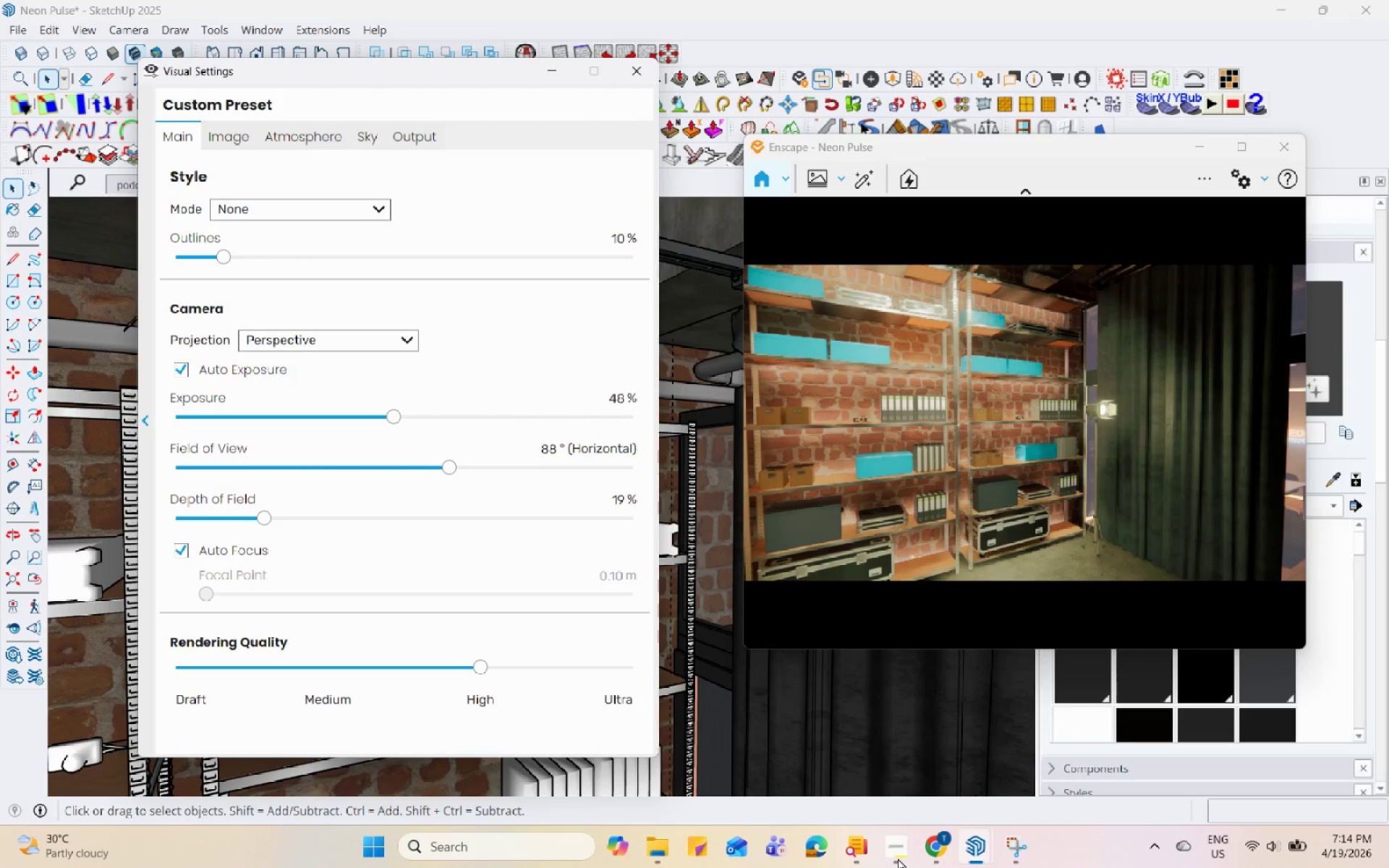 
hold_key(key=Space, duration=1.52)
 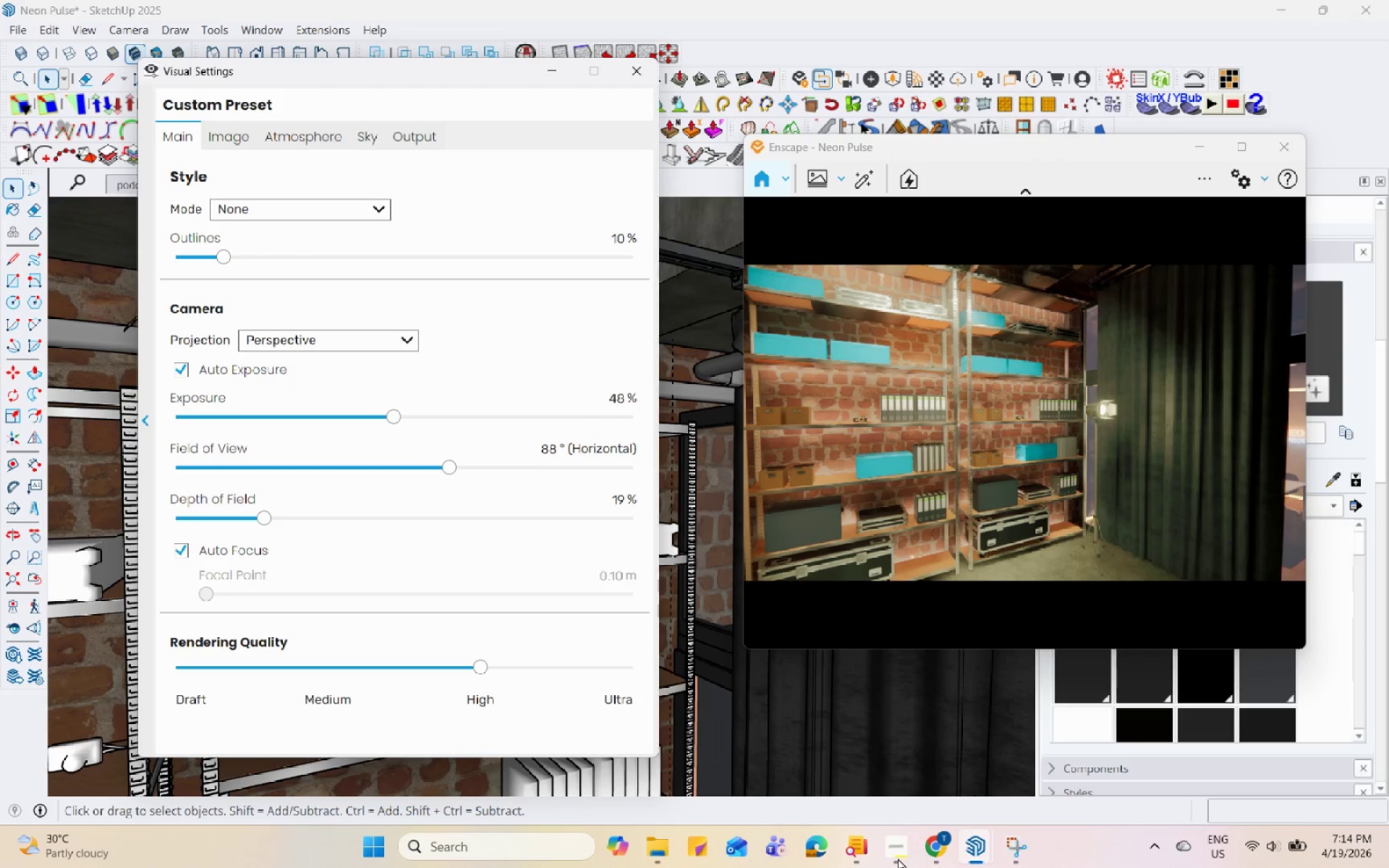 
hold_key(key=Space, duration=1.51)
 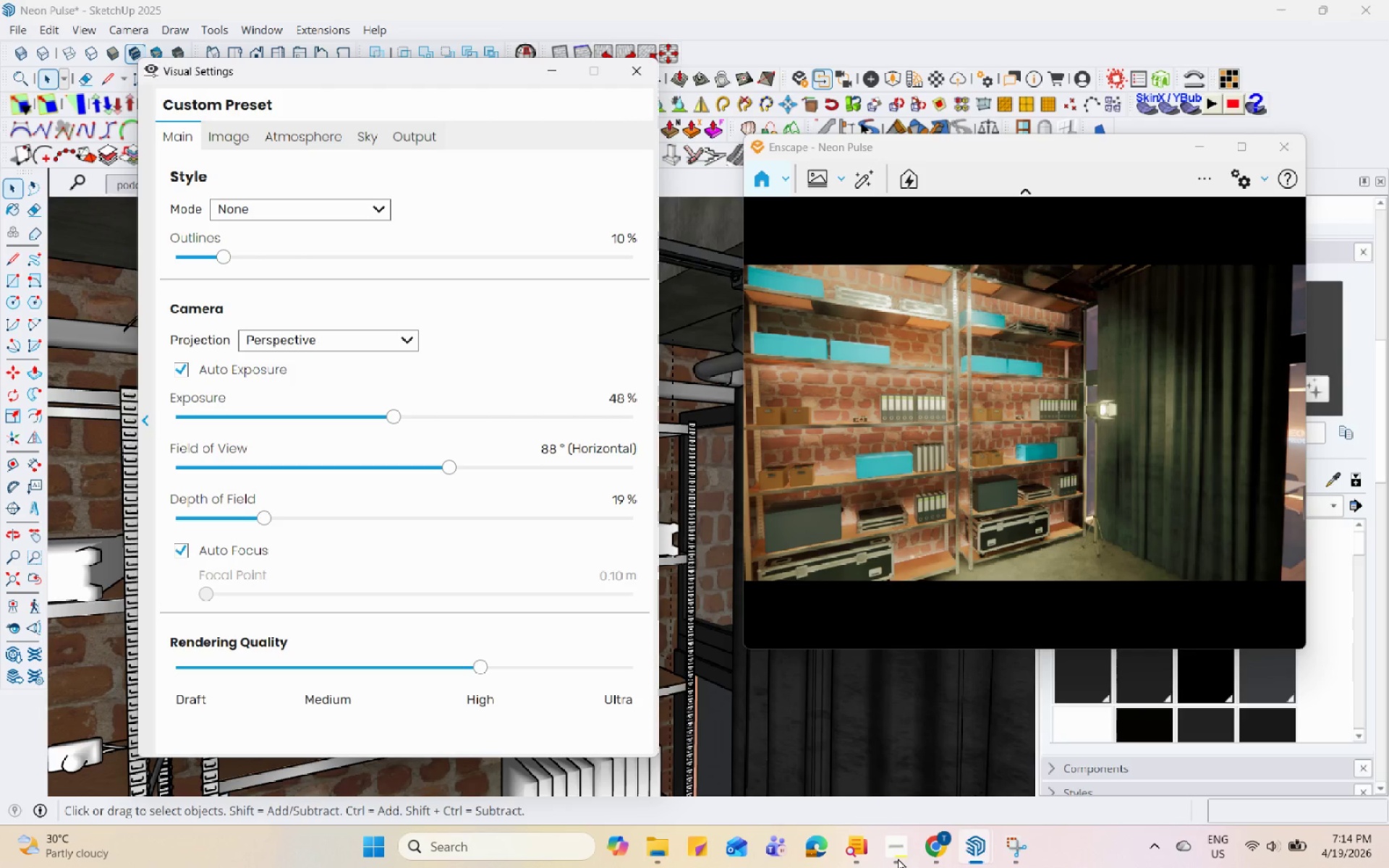 
hold_key(key=Space, duration=1.5)
 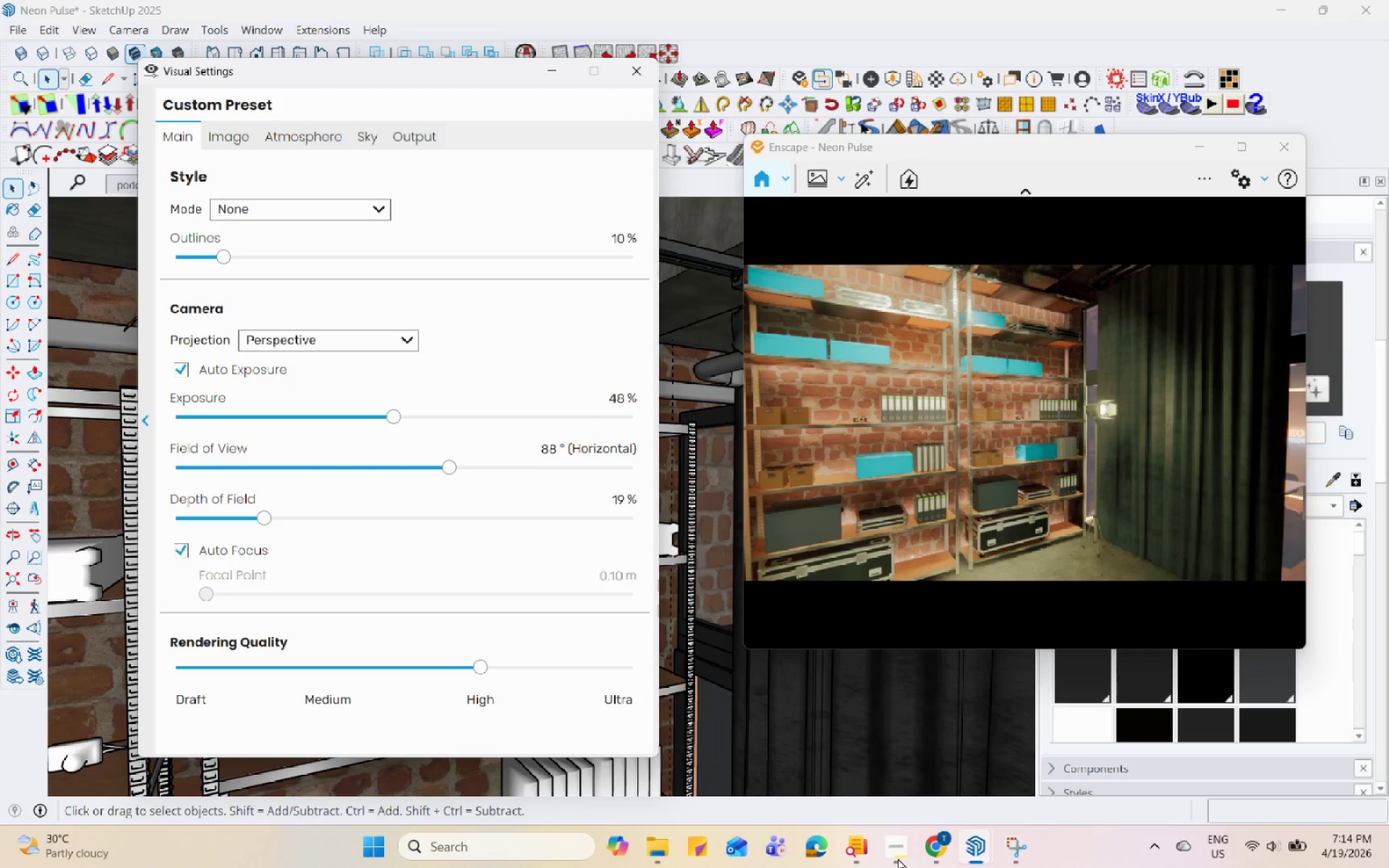 
hold_key(key=Space, duration=1.5)
 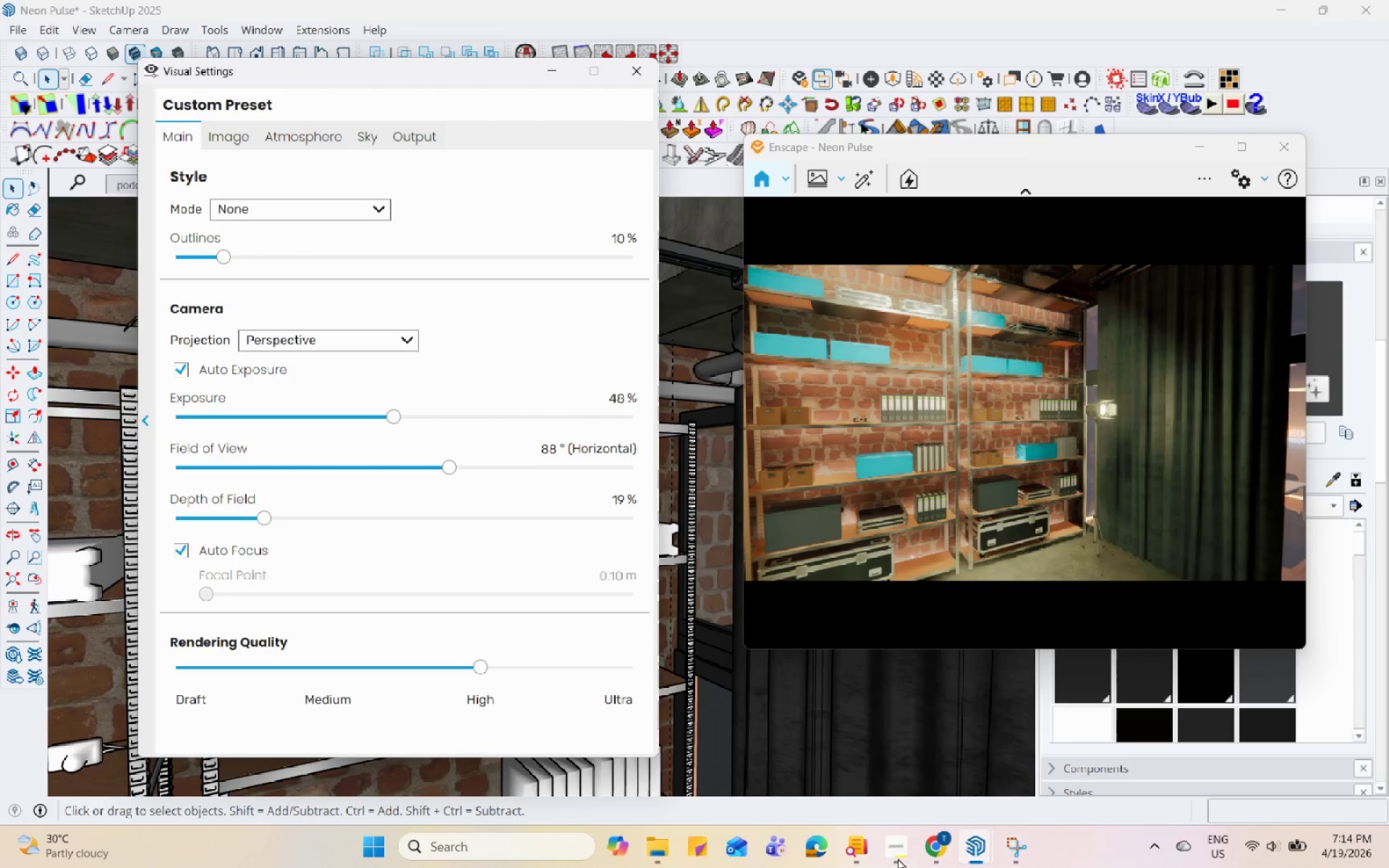 
hold_key(key=Space, duration=1.5)
 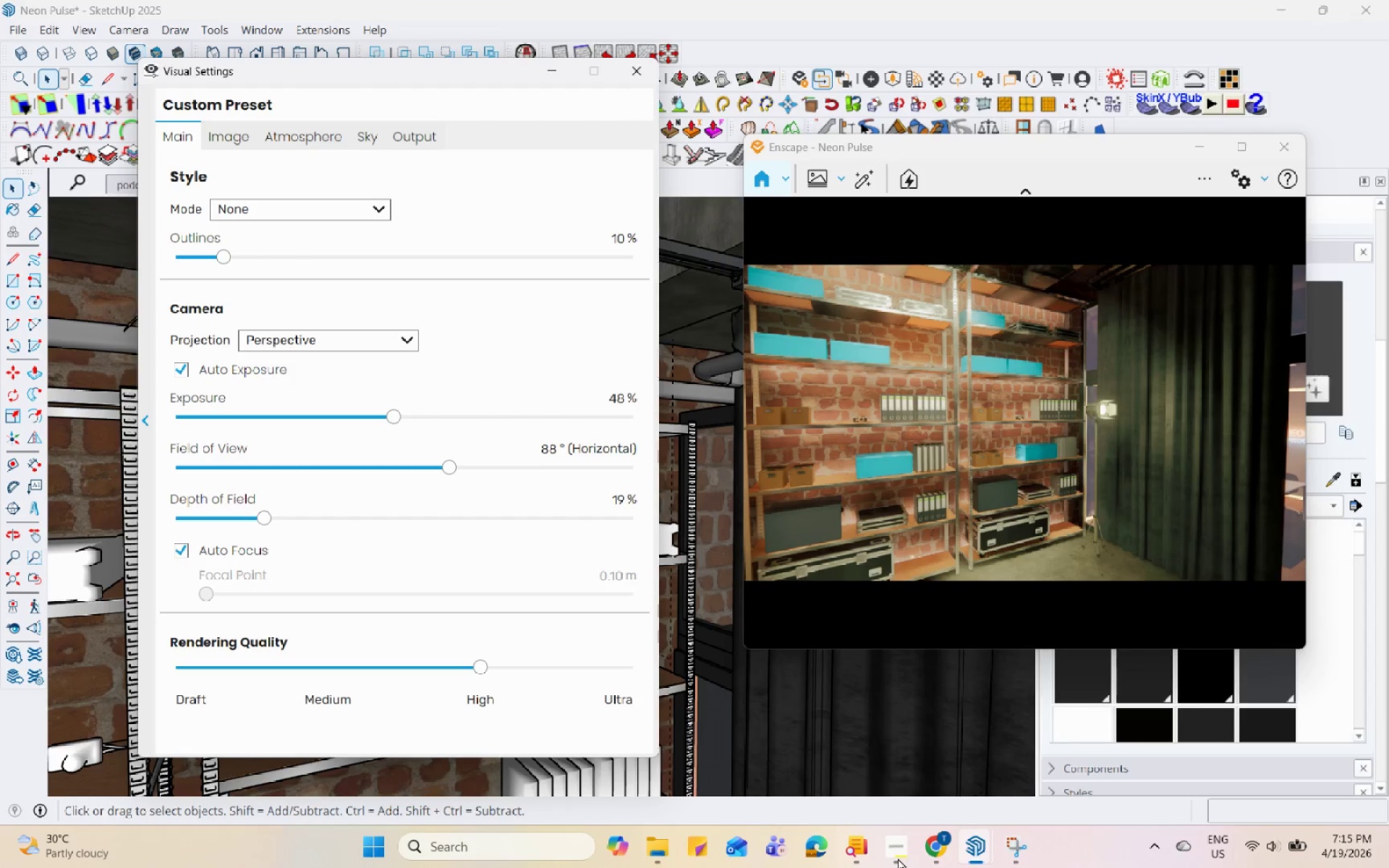 
hold_key(key=Space, duration=1.52)
 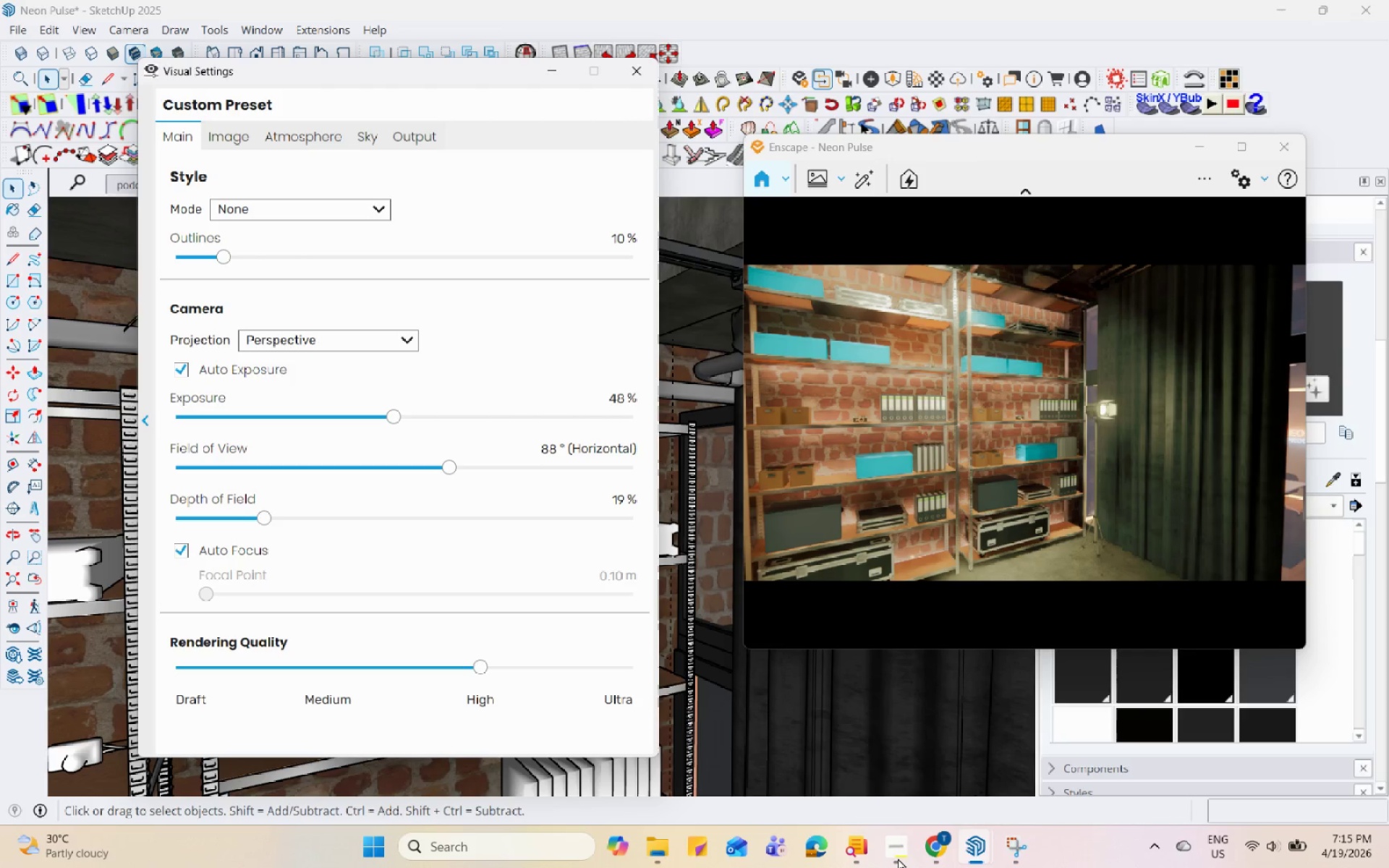 
hold_key(key=Space, duration=1.52)
 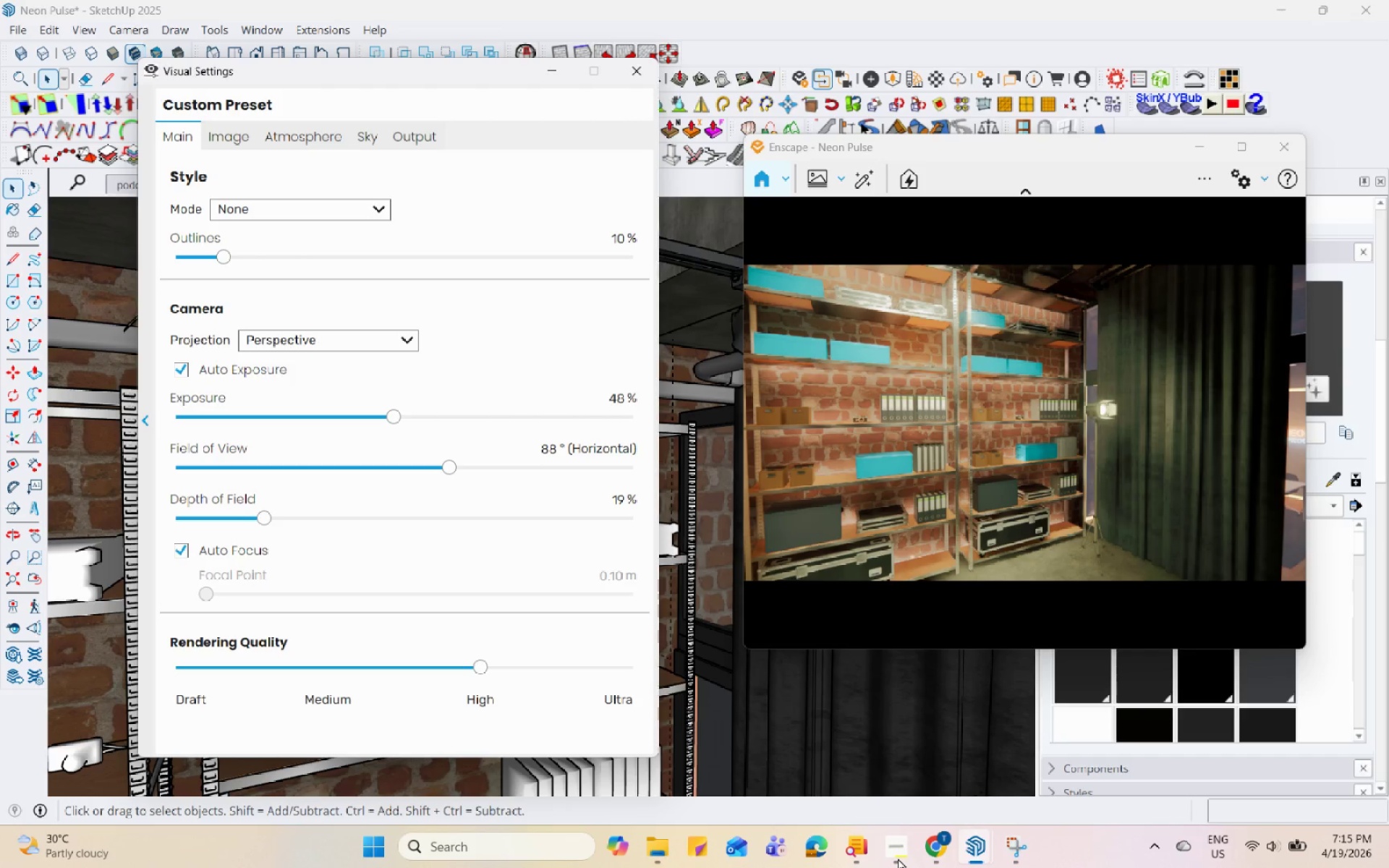 
hold_key(key=Space, duration=1.51)
 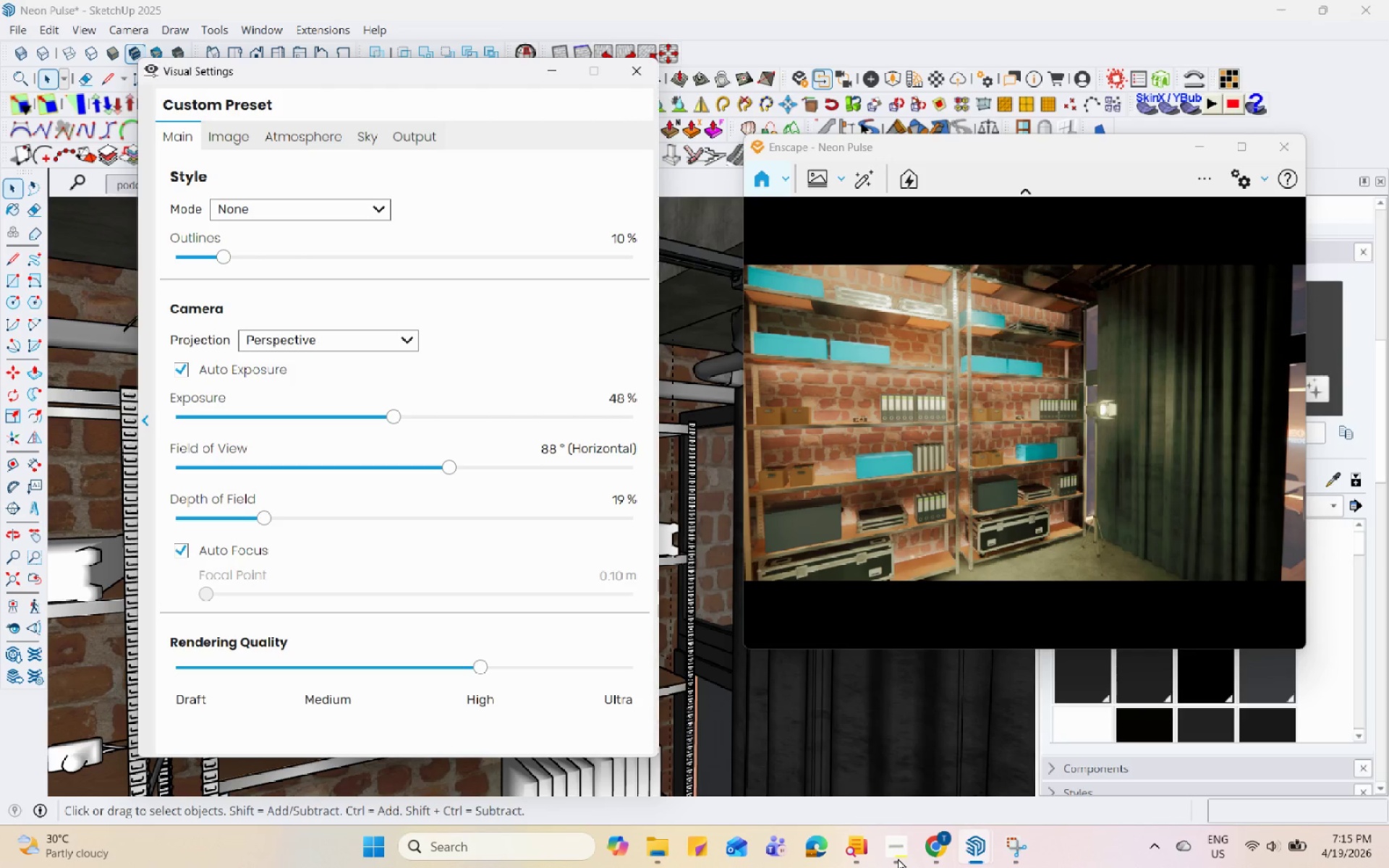 
hold_key(key=Space, duration=1.52)
 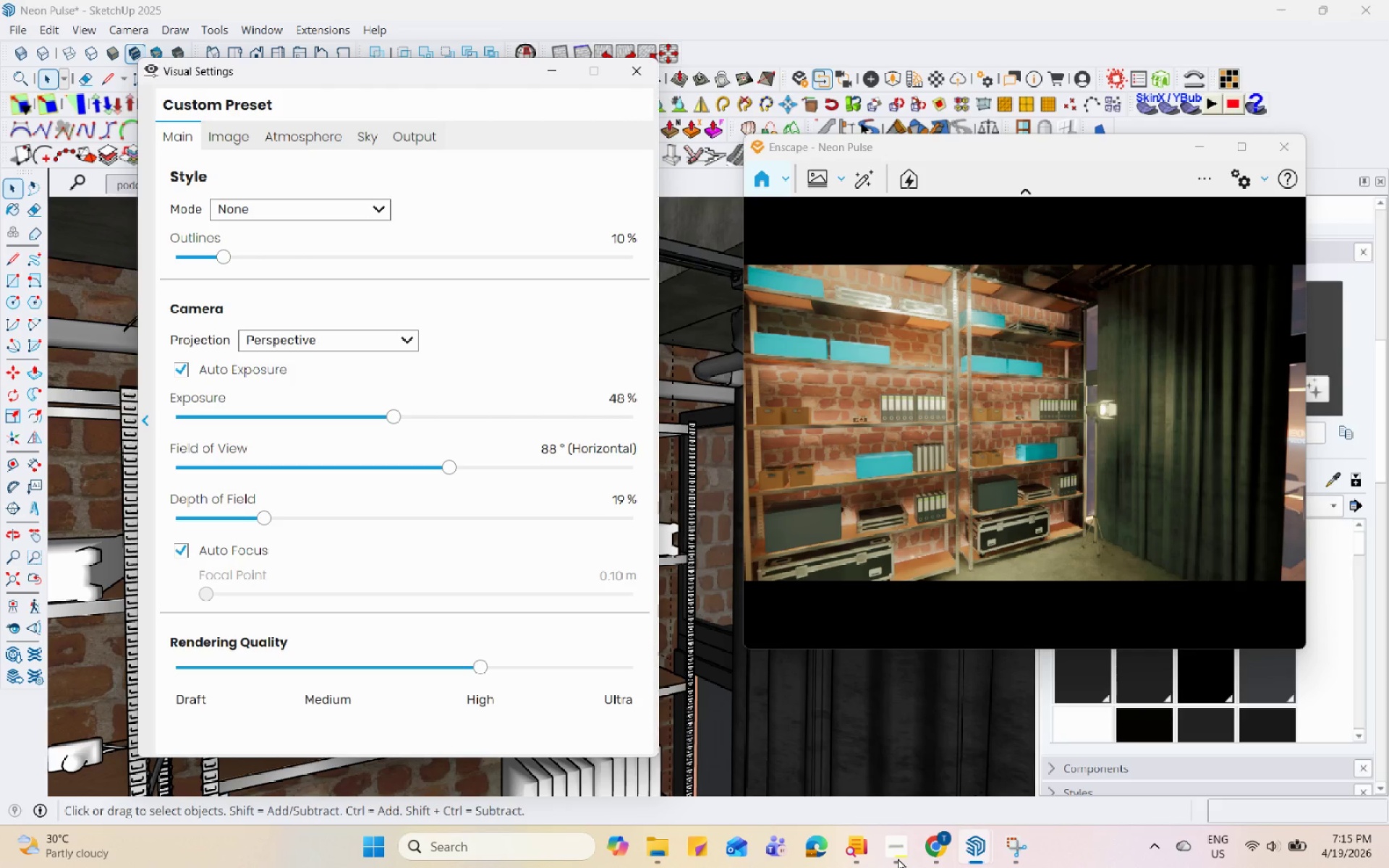 
hold_key(key=Space, duration=1.52)
 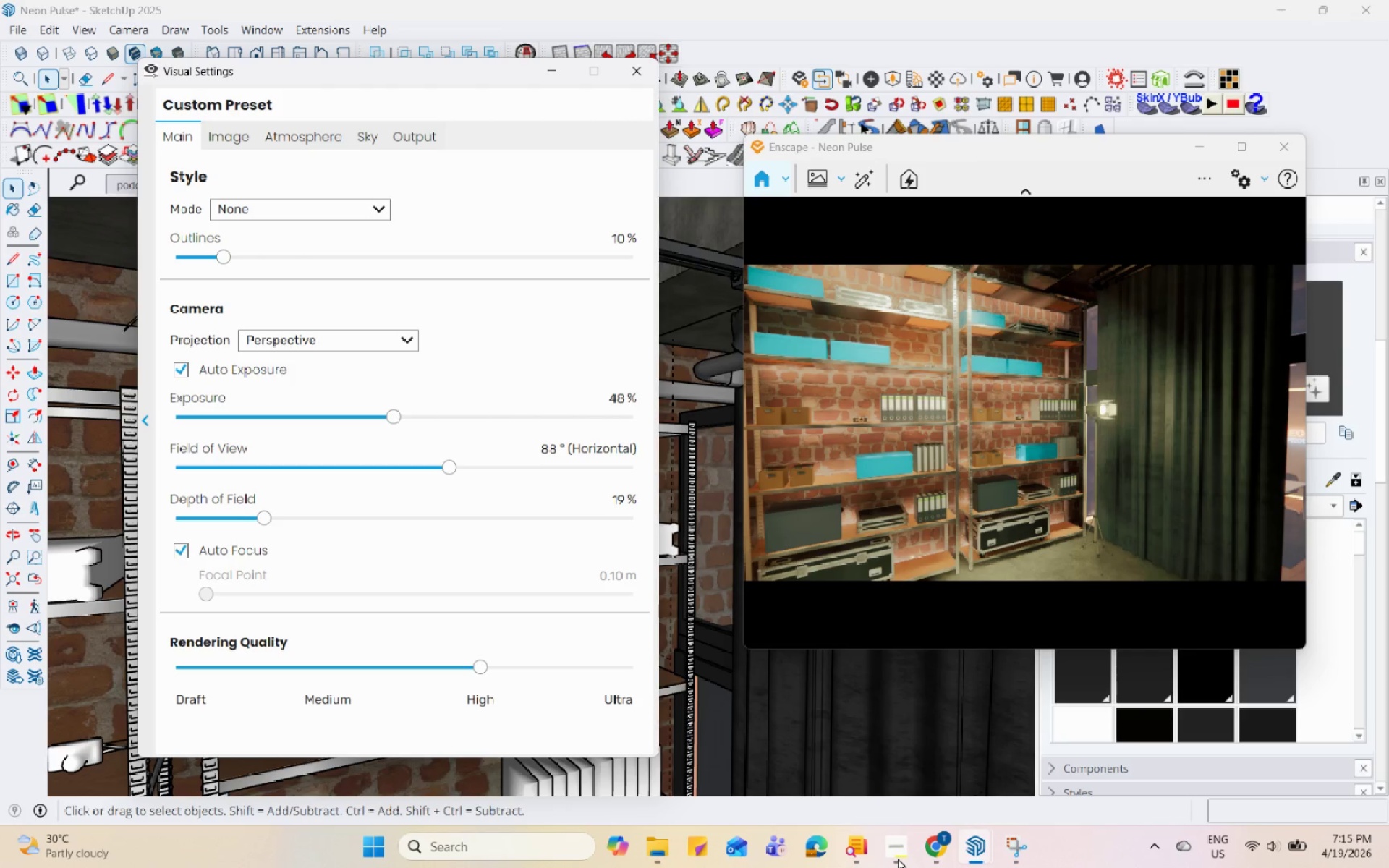 
hold_key(key=Space, duration=1.53)
 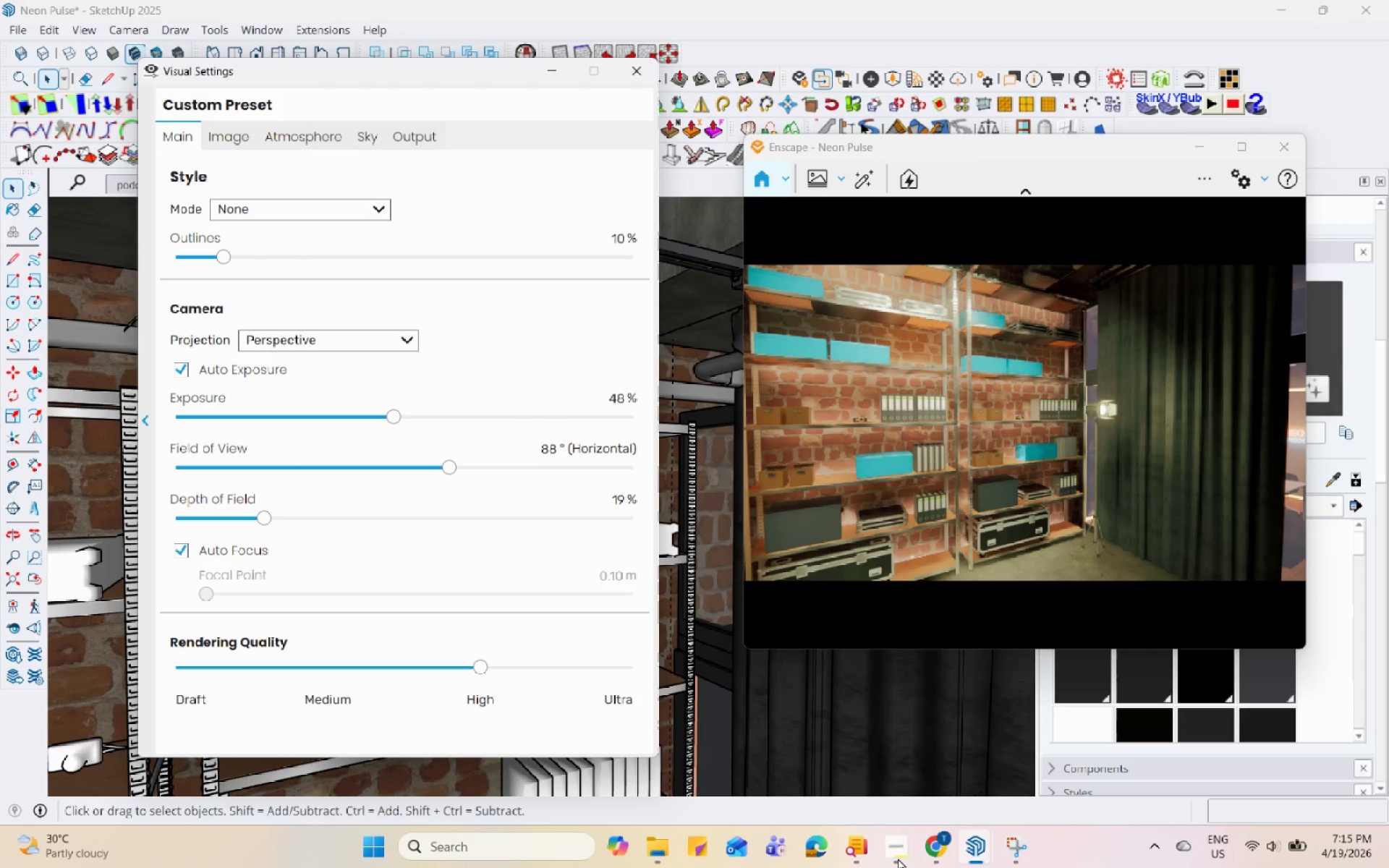 
hold_key(key=Space, duration=1.51)
 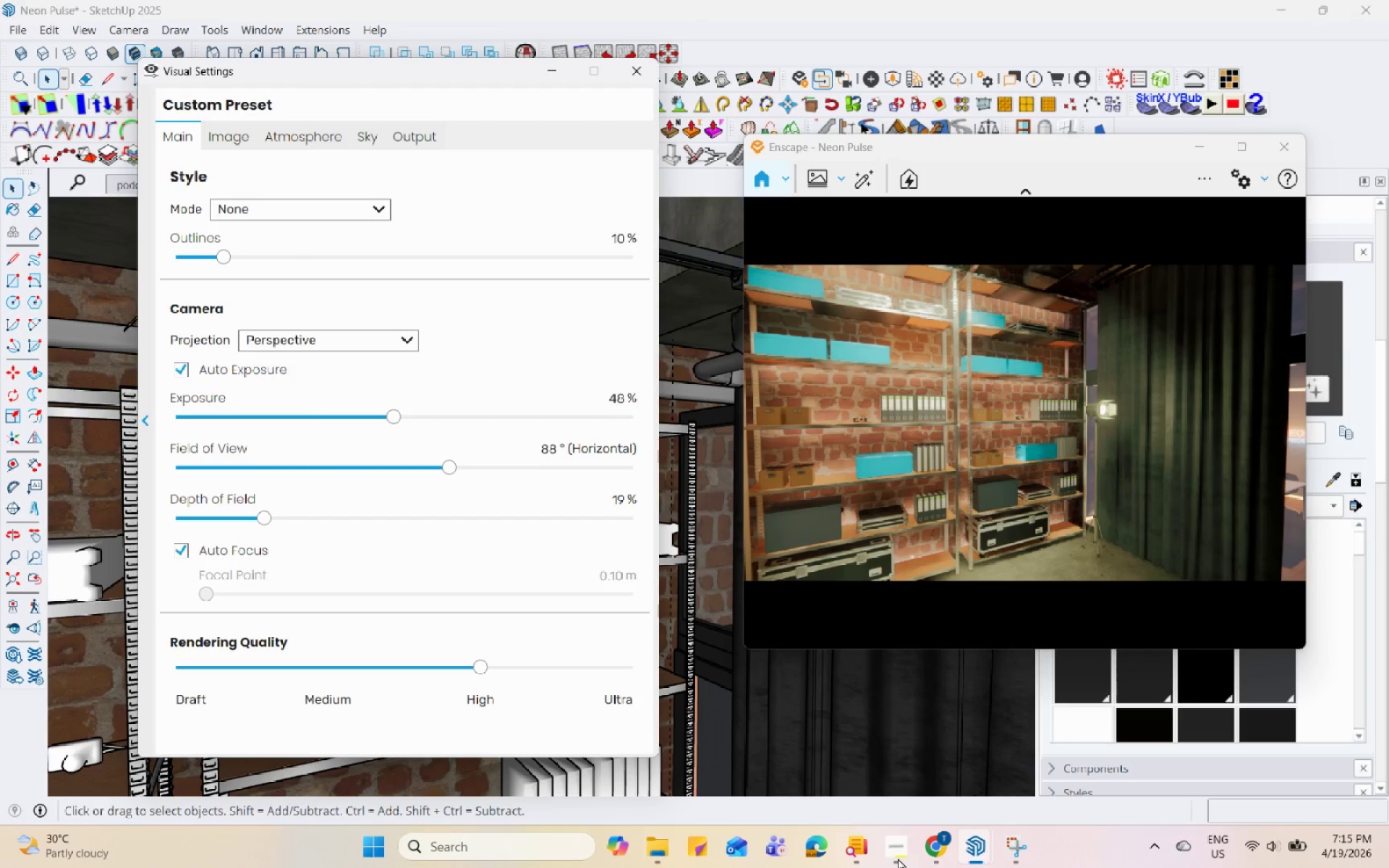 
hold_key(key=Space, duration=1.52)
 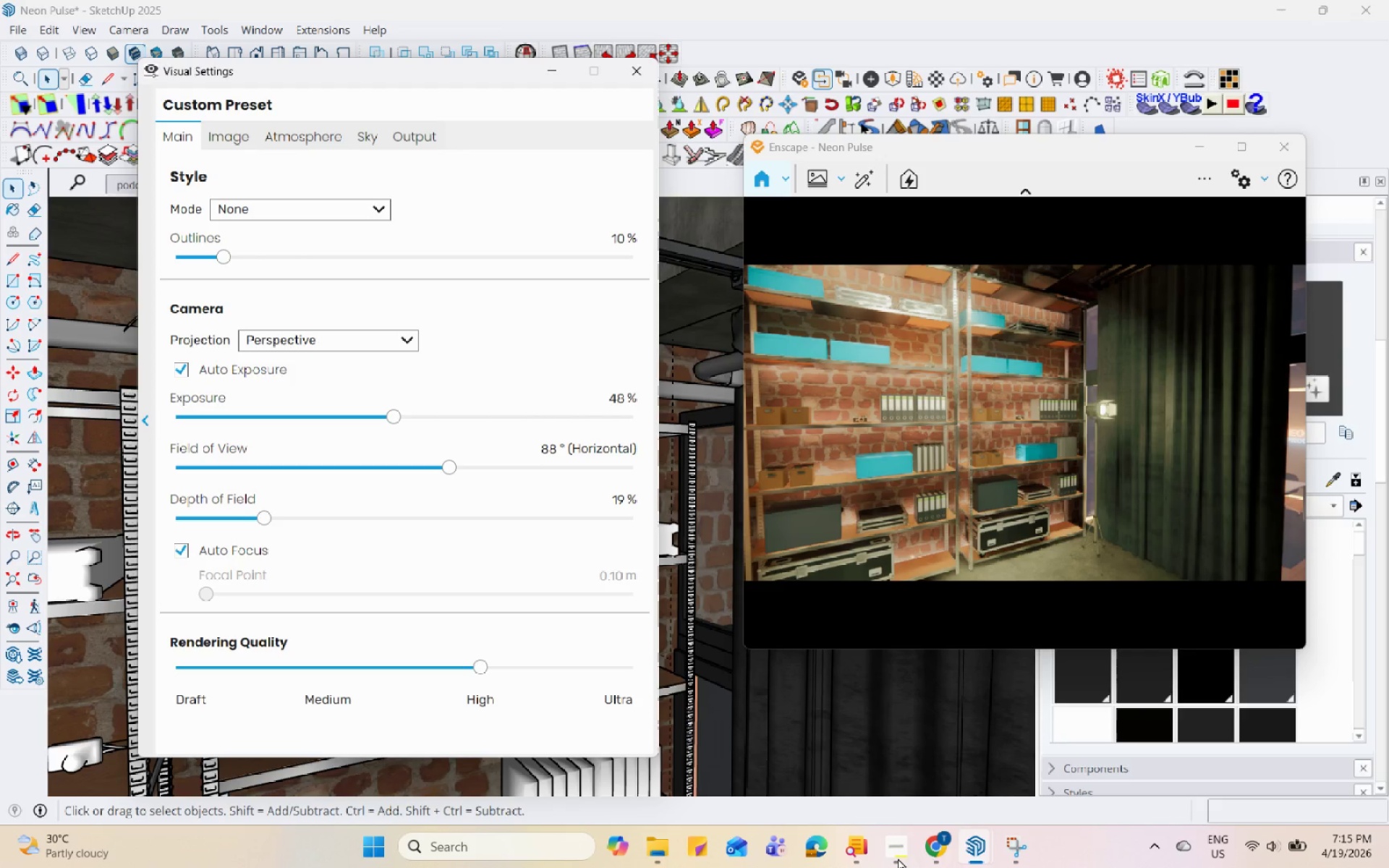 
hold_key(key=Space, duration=1.52)
 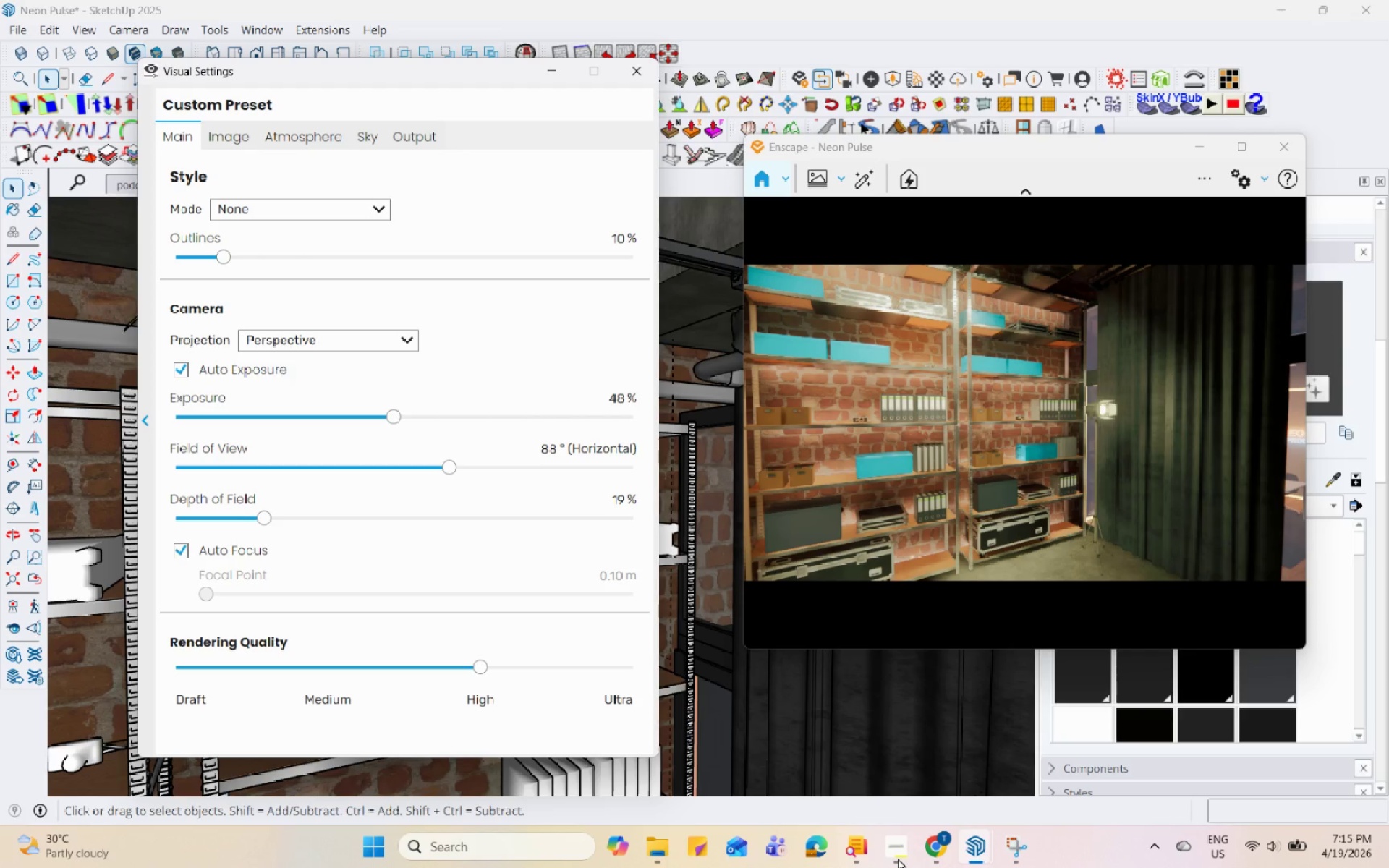 
hold_key(key=Space, duration=1.51)
 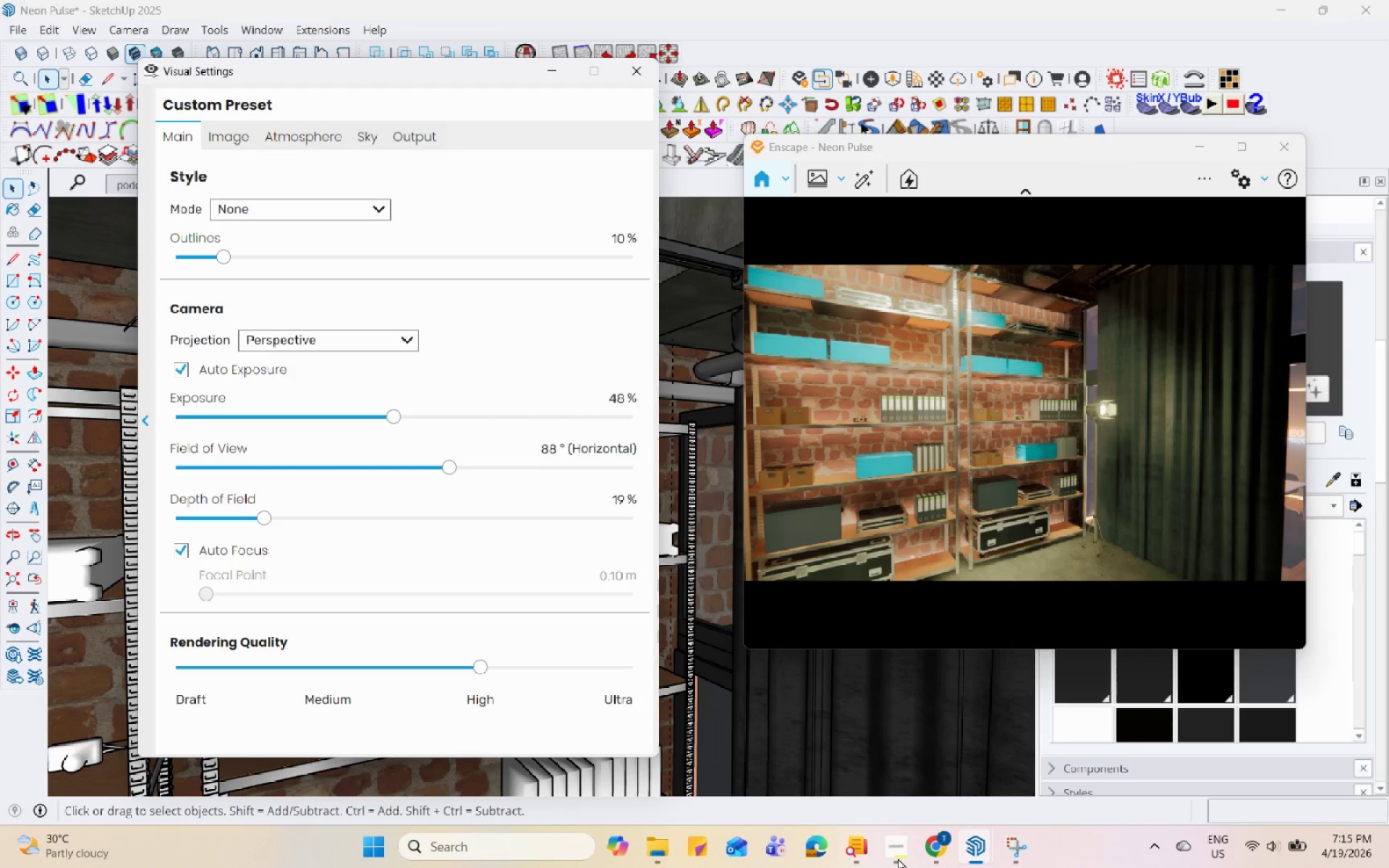 
hold_key(key=Space, duration=1.5)
 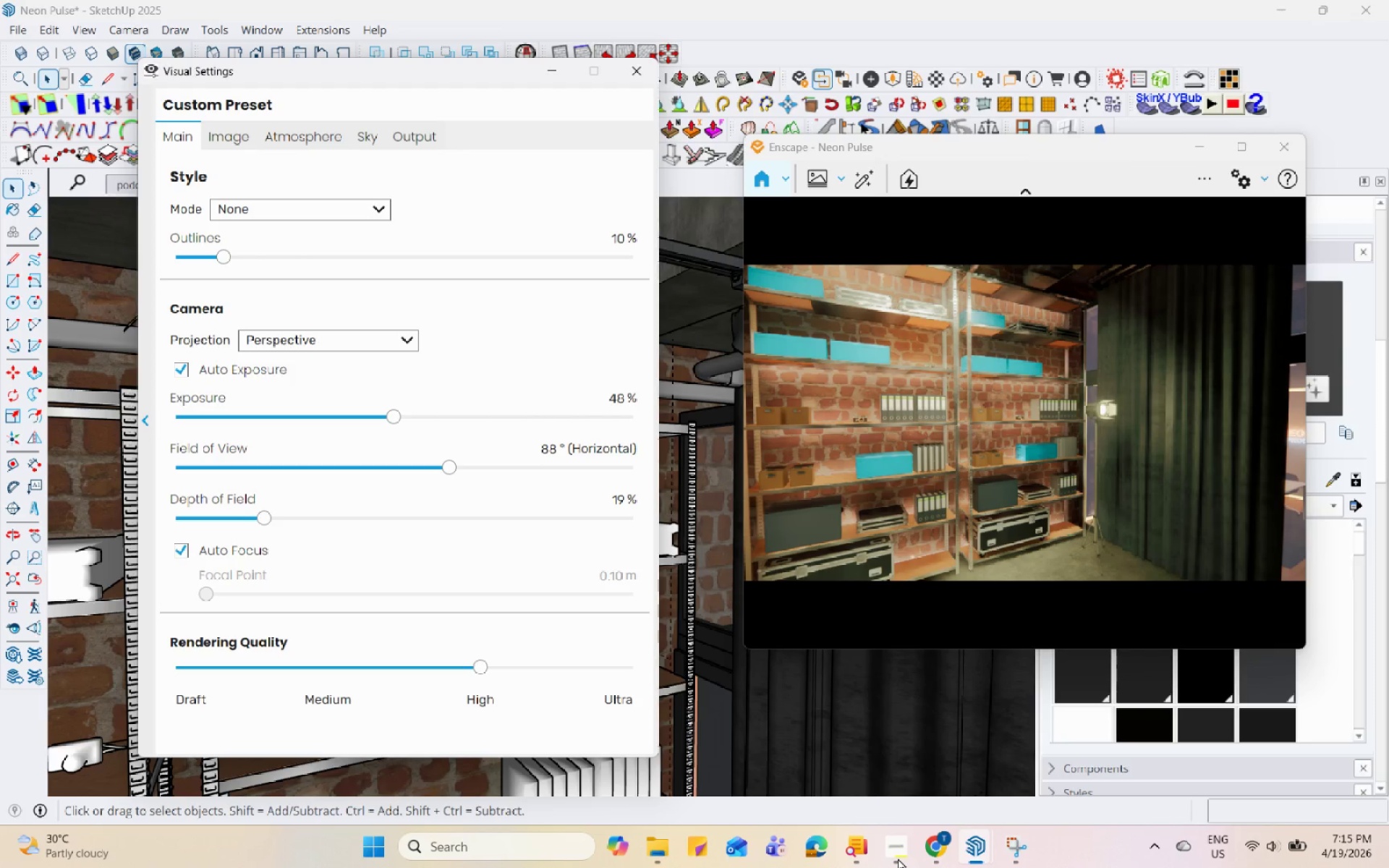 
hold_key(key=Space, duration=1.52)
 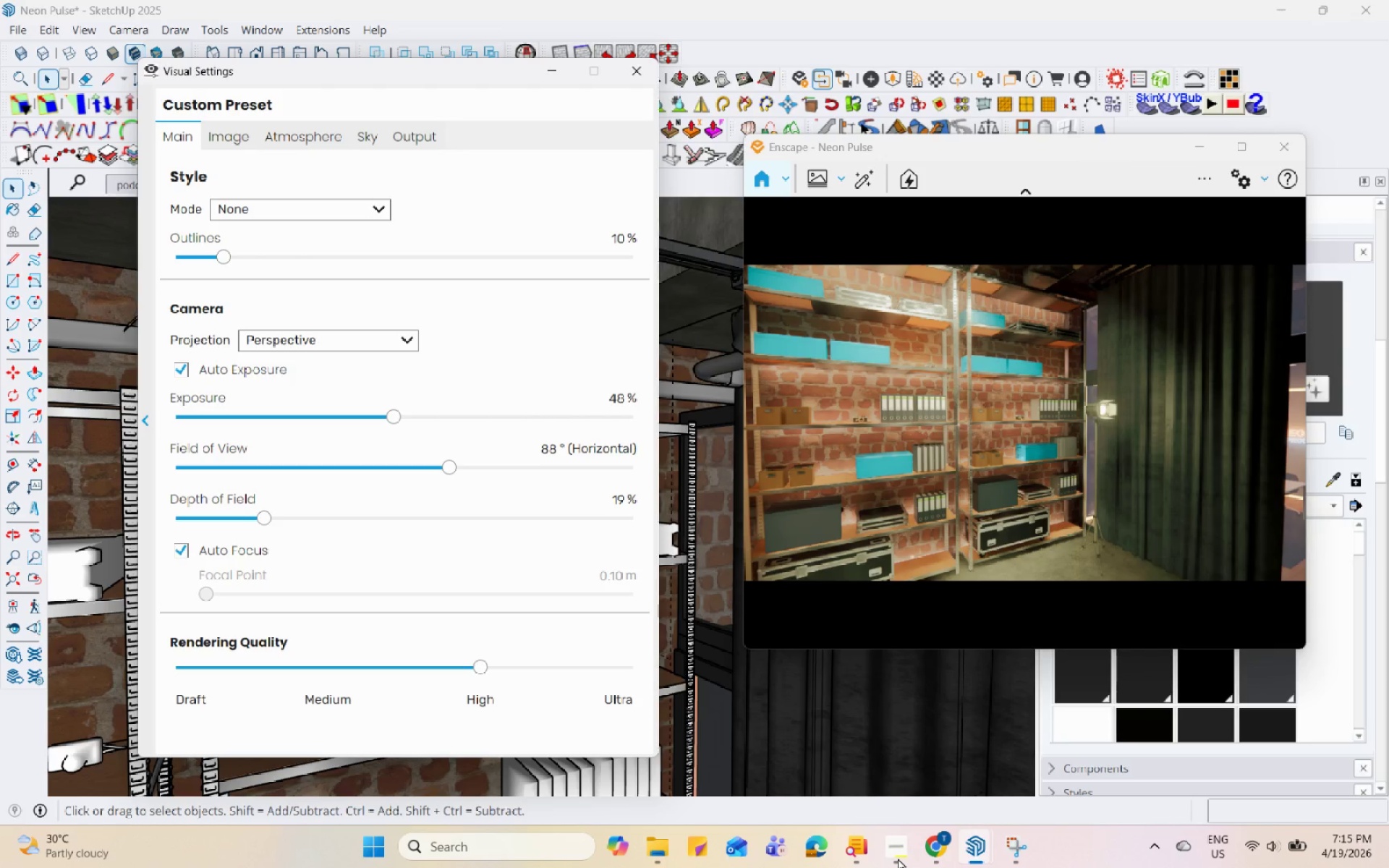 
hold_key(key=Space, duration=1.5)
 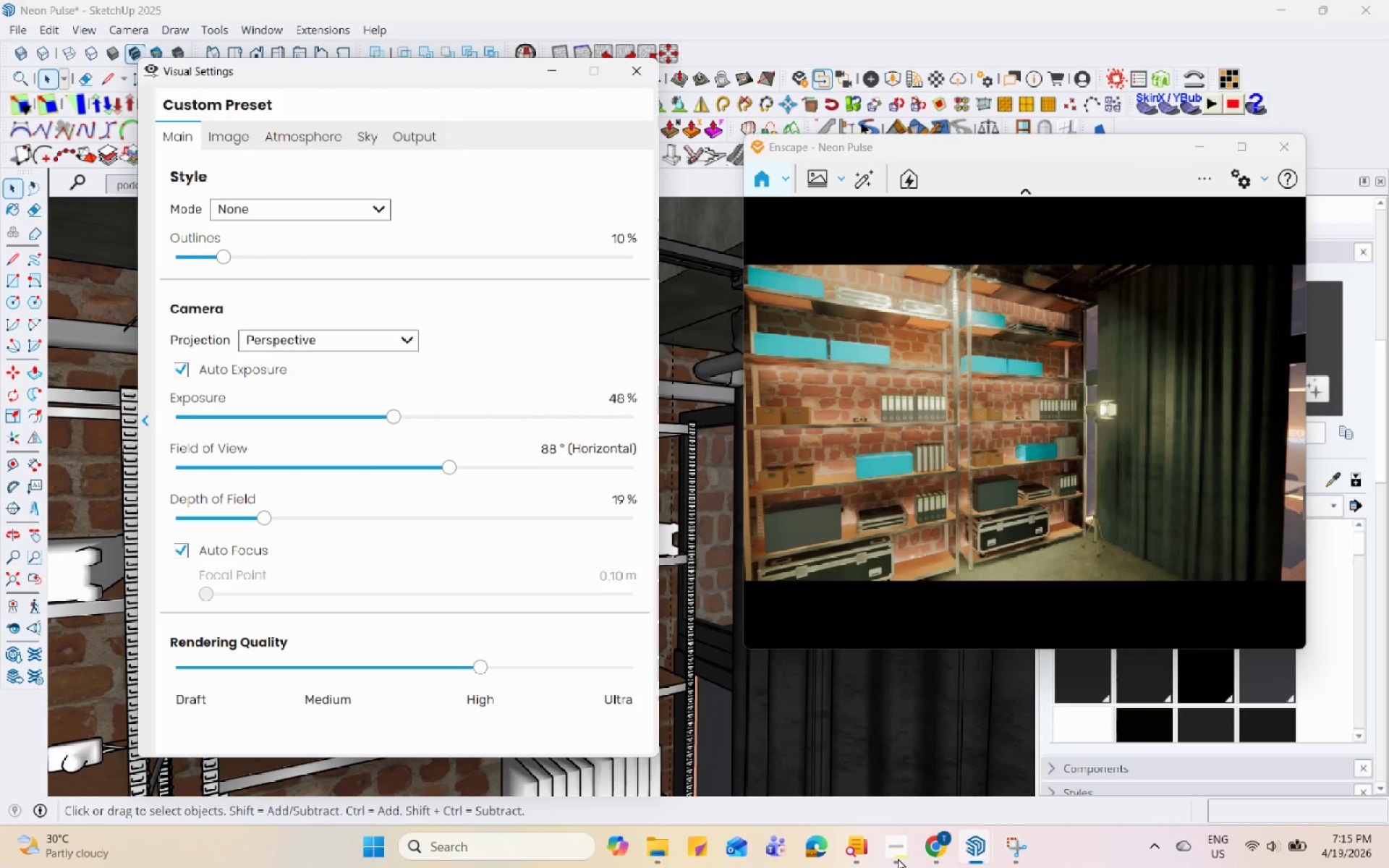 
hold_key(key=Space, duration=1.5)
 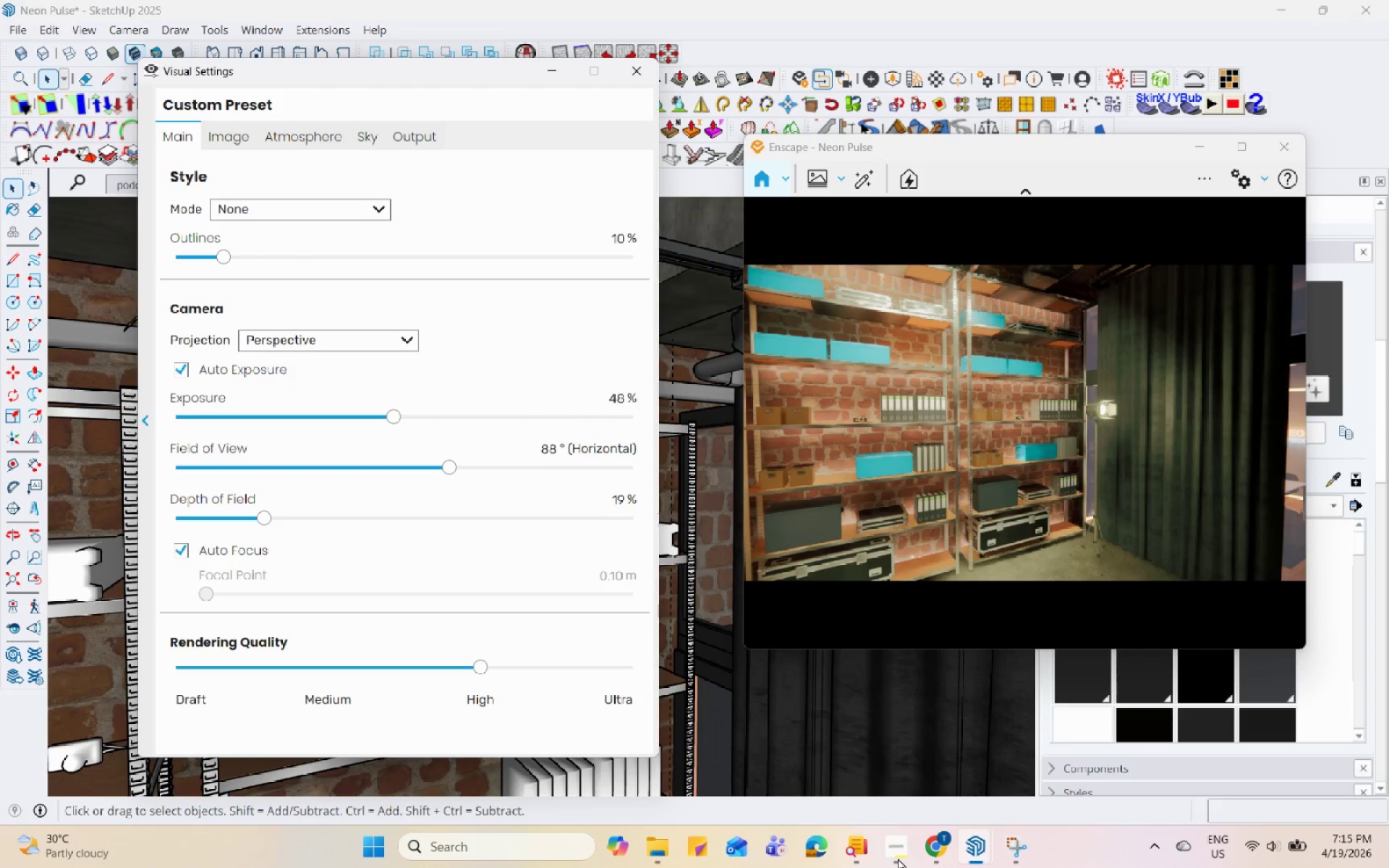 
hold_key(key=Space, duration=1.5)
 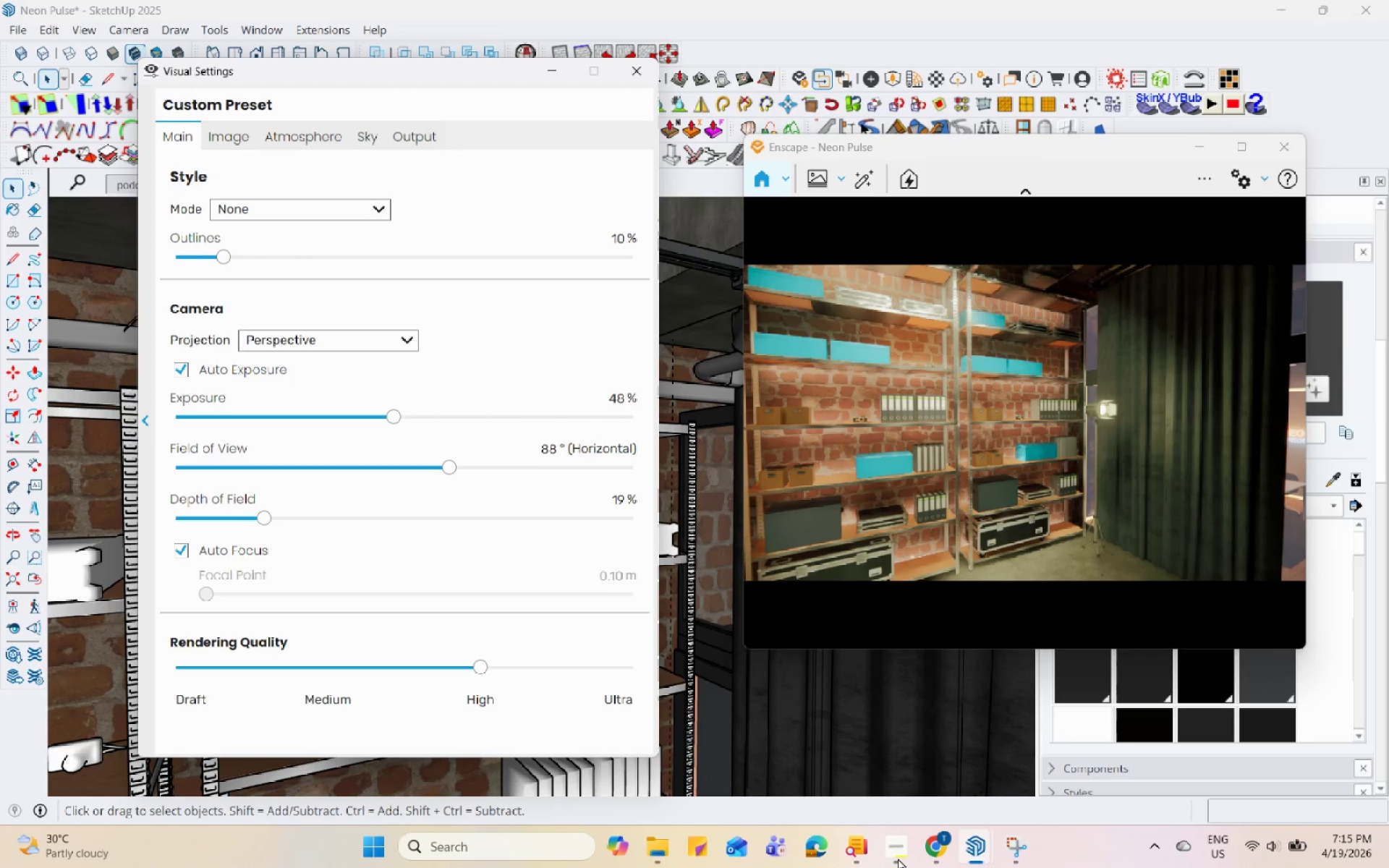 
hold_key(key=Space, duration=1.5)
 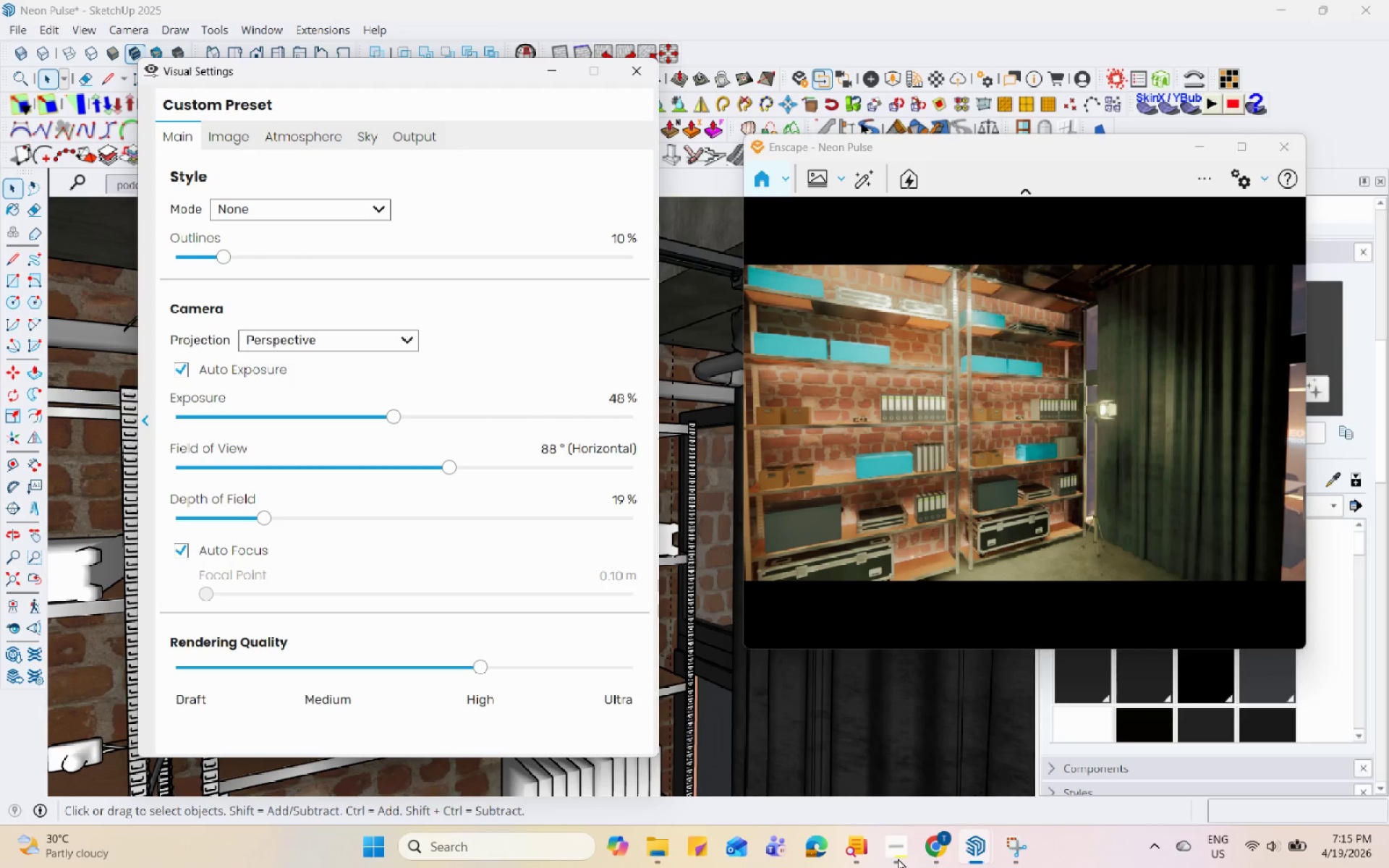 
hold_key(key=Space, duration=1.52)
 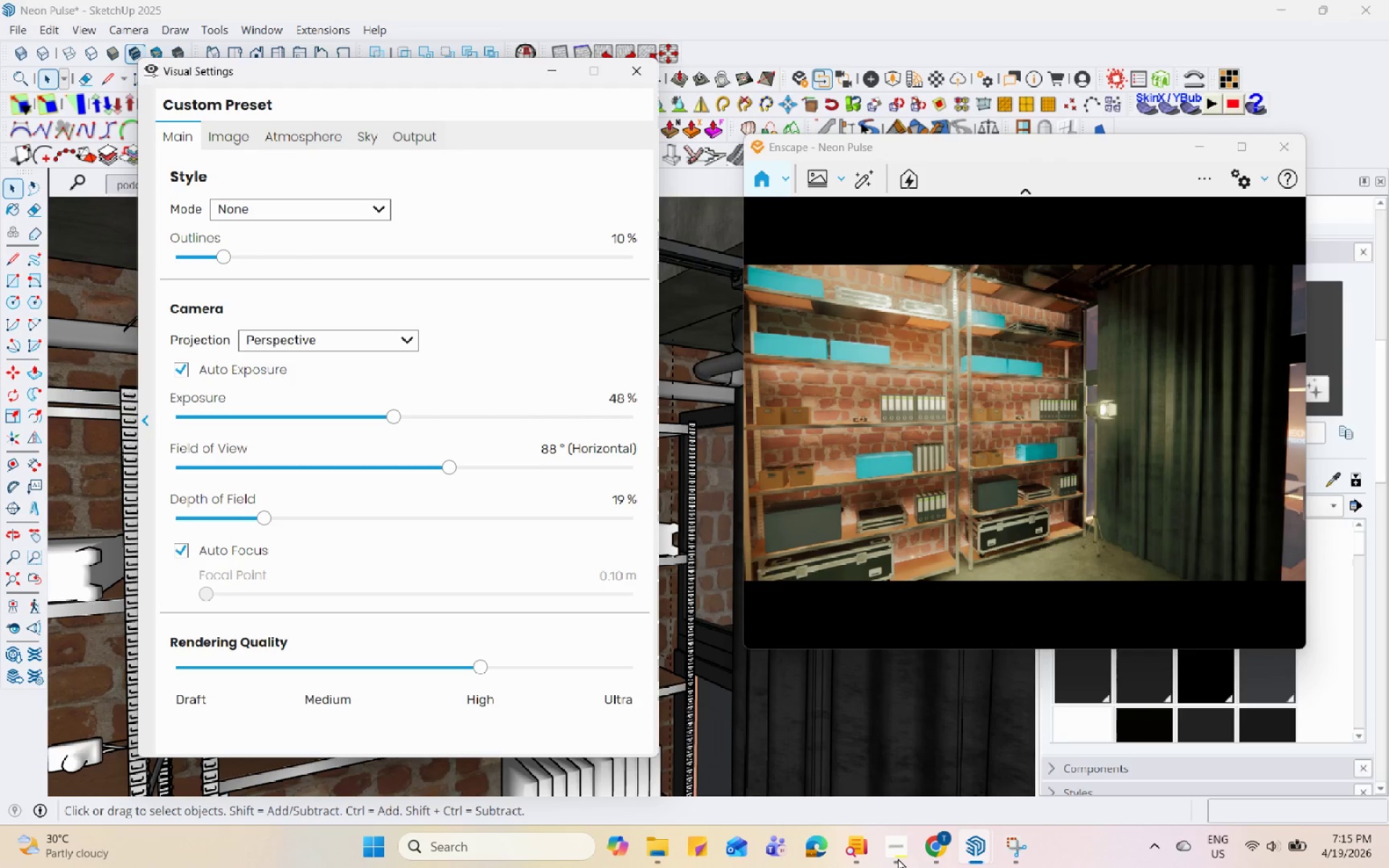 
hold_key(key=Space, duration=1.51)
 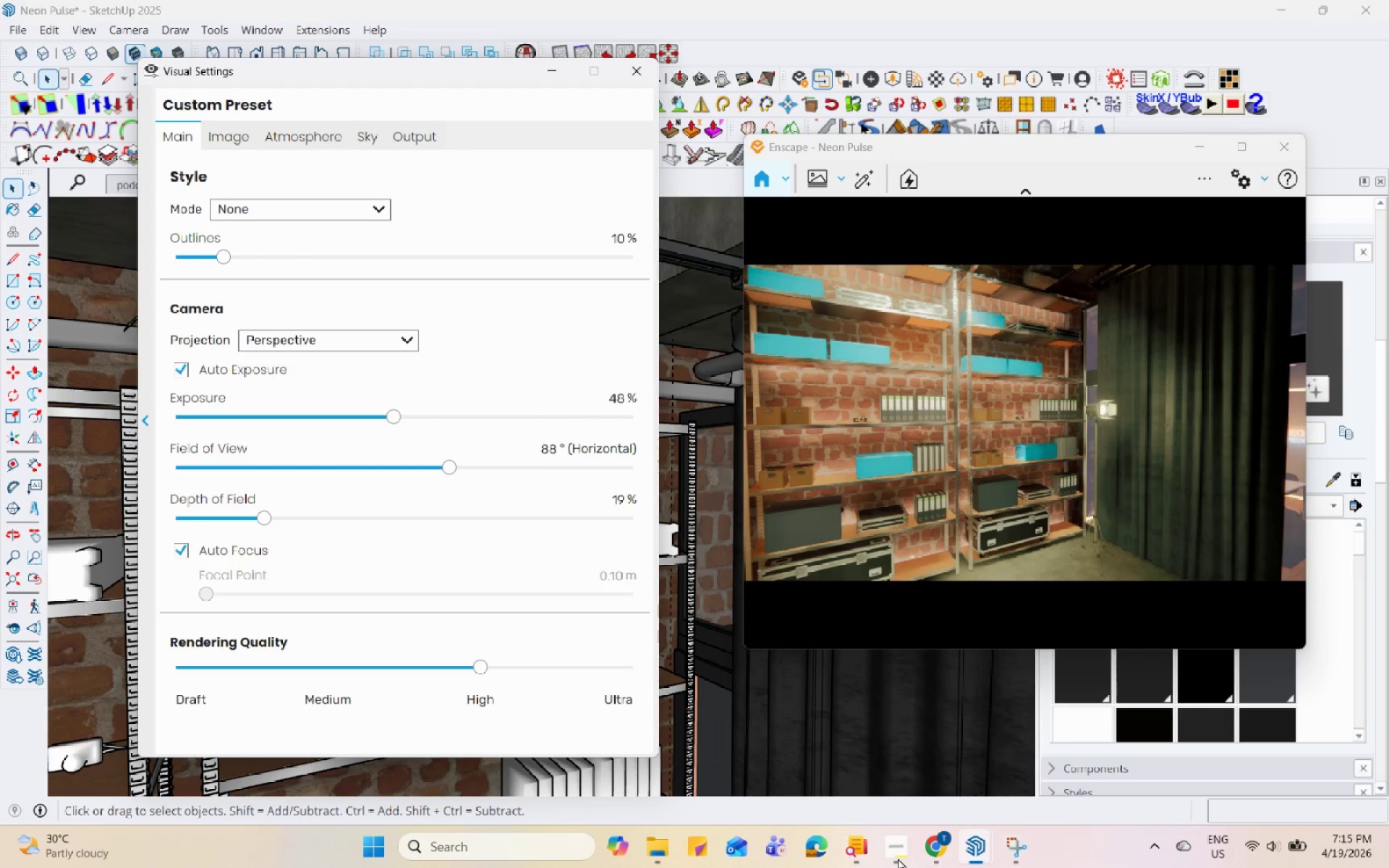 
hold_key(key=Space, duration=1.52)
 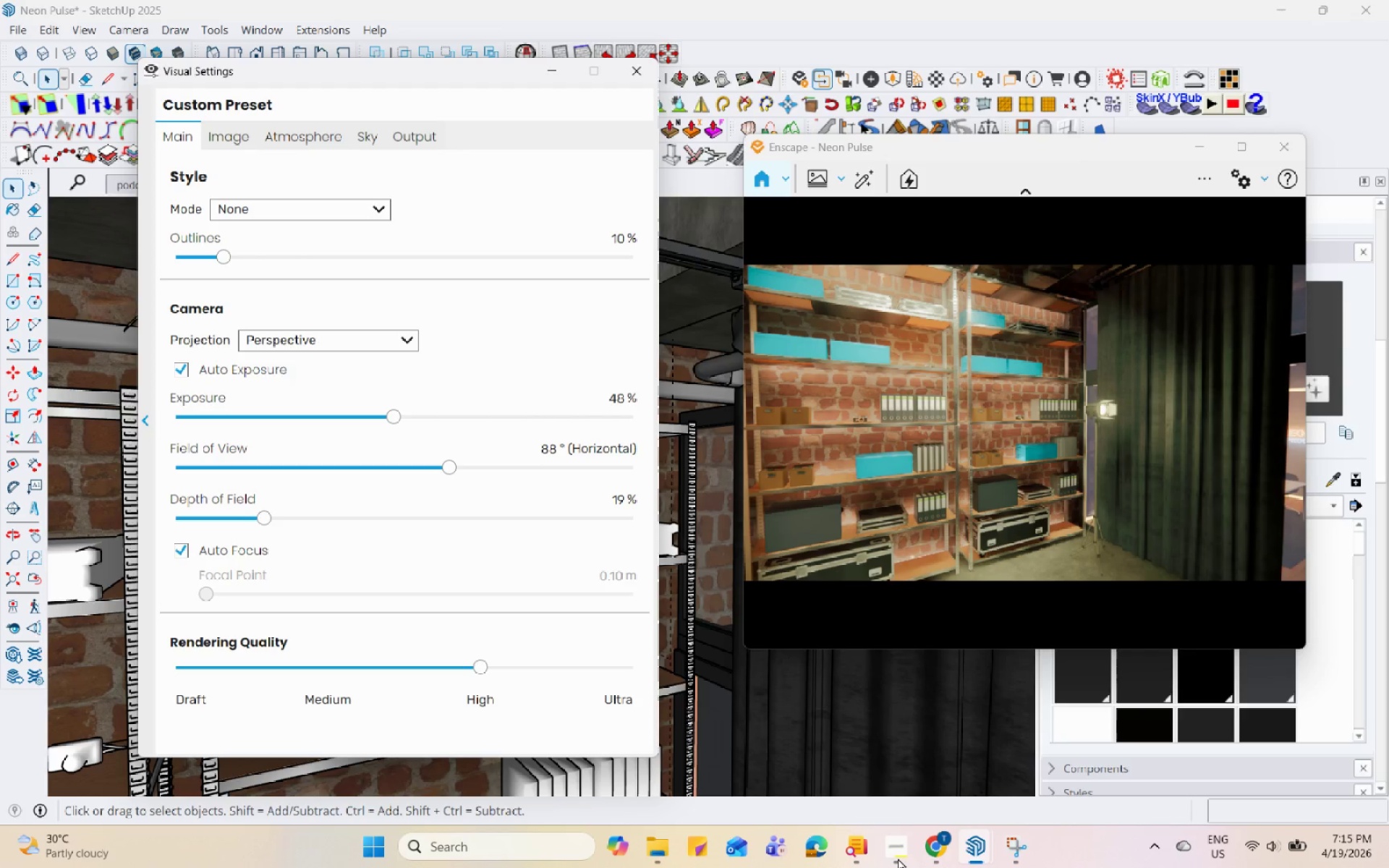 
hold_key(key=Space, duration=1.51)
 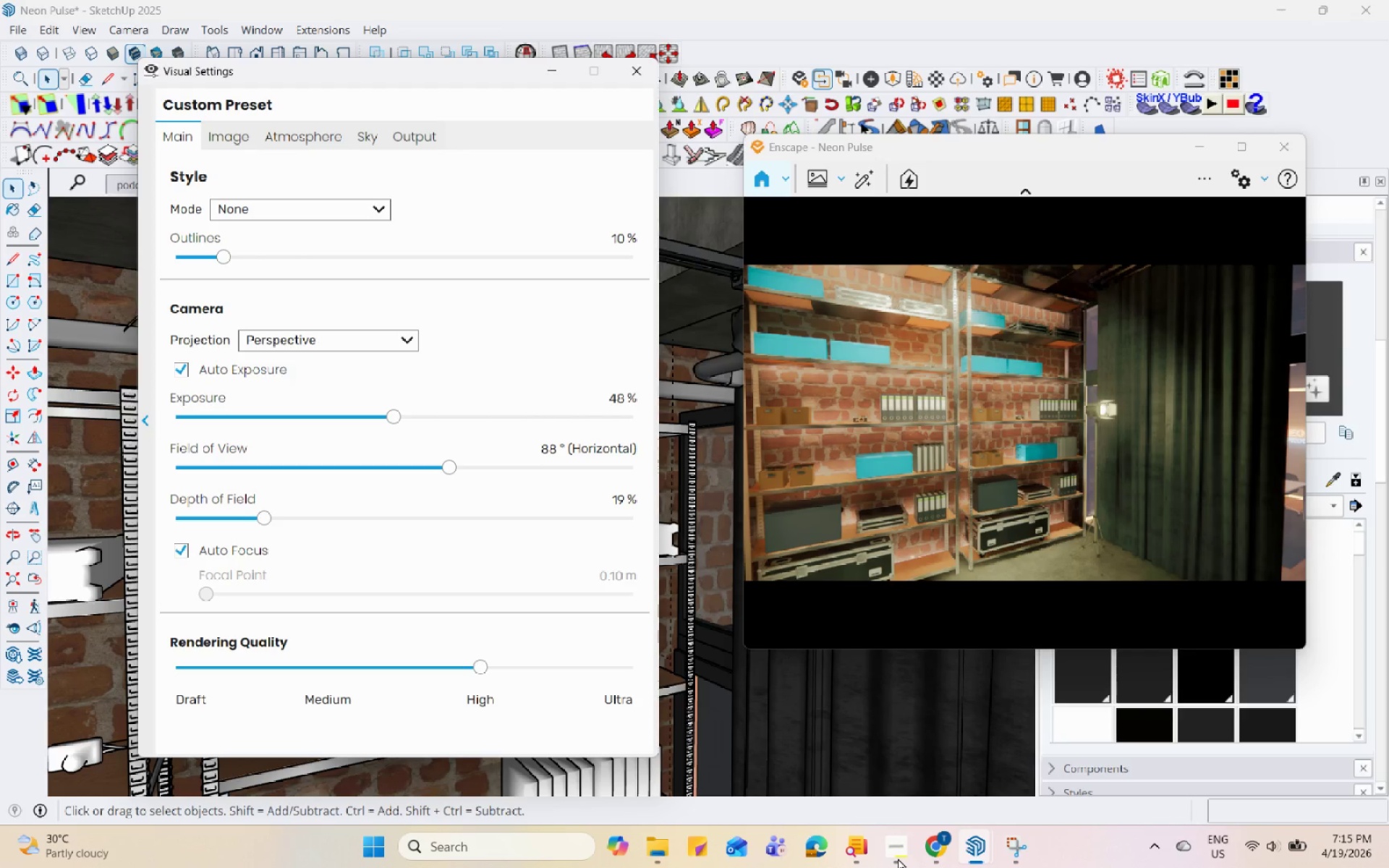 
hold_key(key=Space, duration=1.5)
 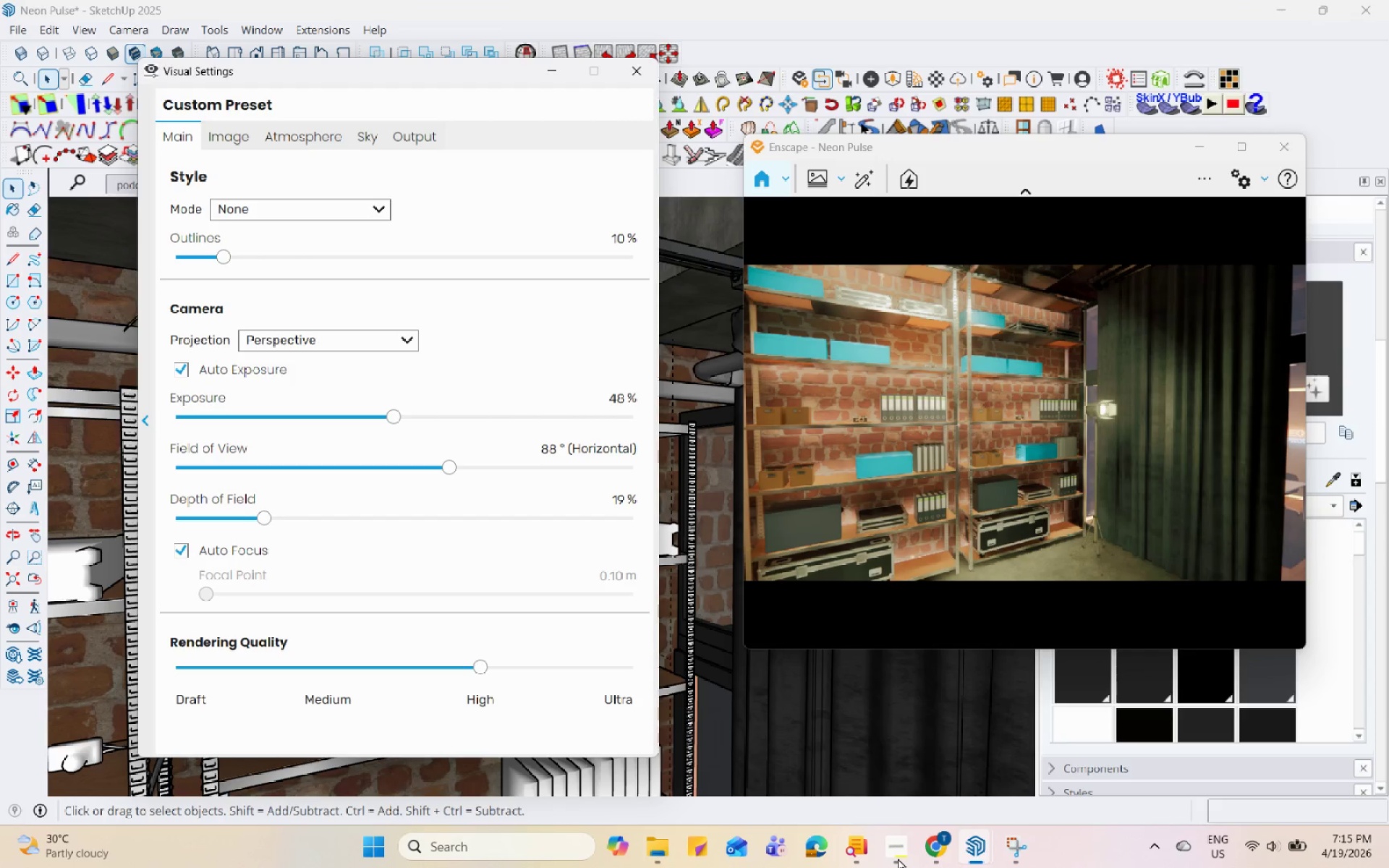 
hold_key(key=Space, duration=1.52)
 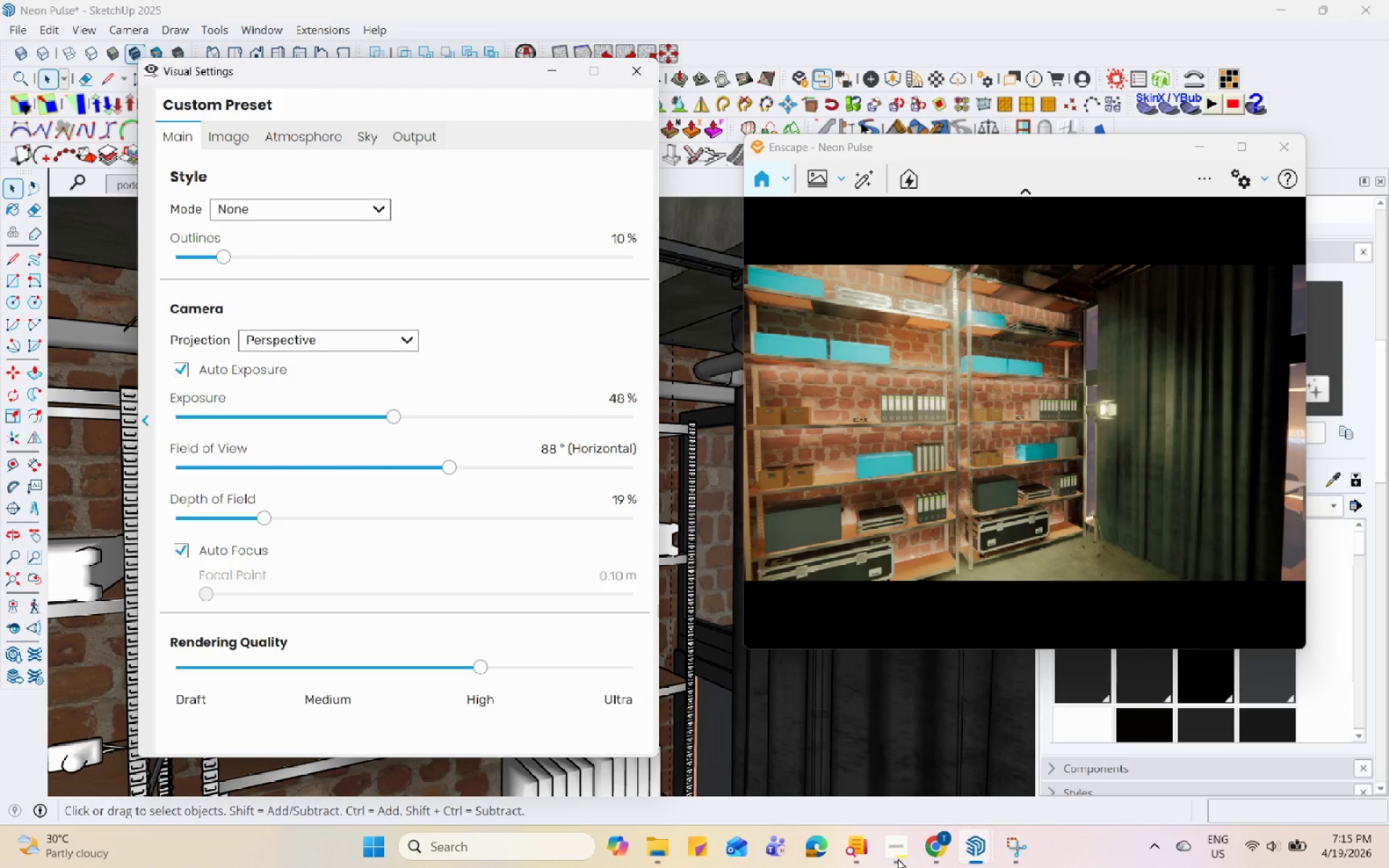 
hold_key(key=Space, duration=1.52)
 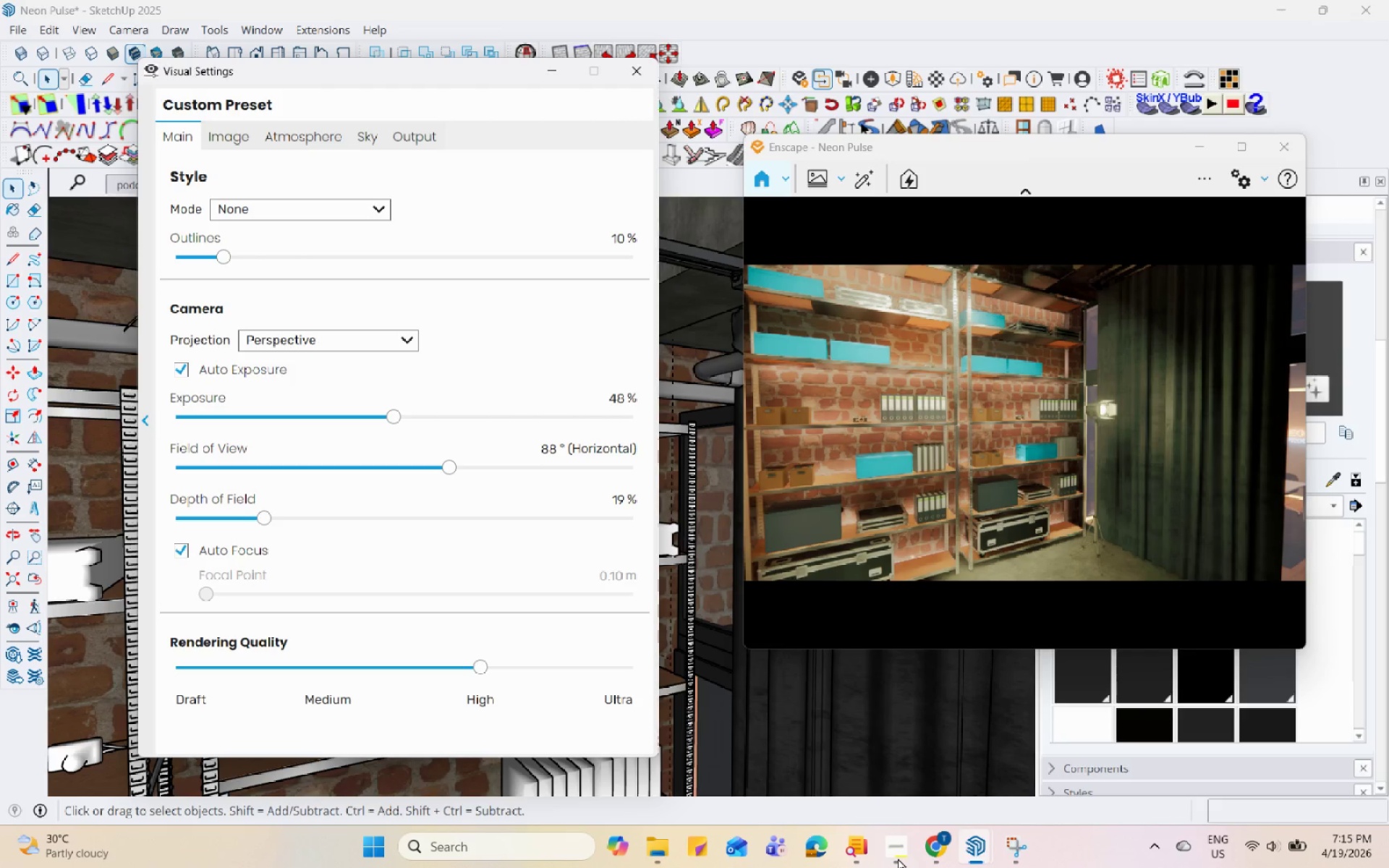 
hold_key(key=Space, duration=1.51)
 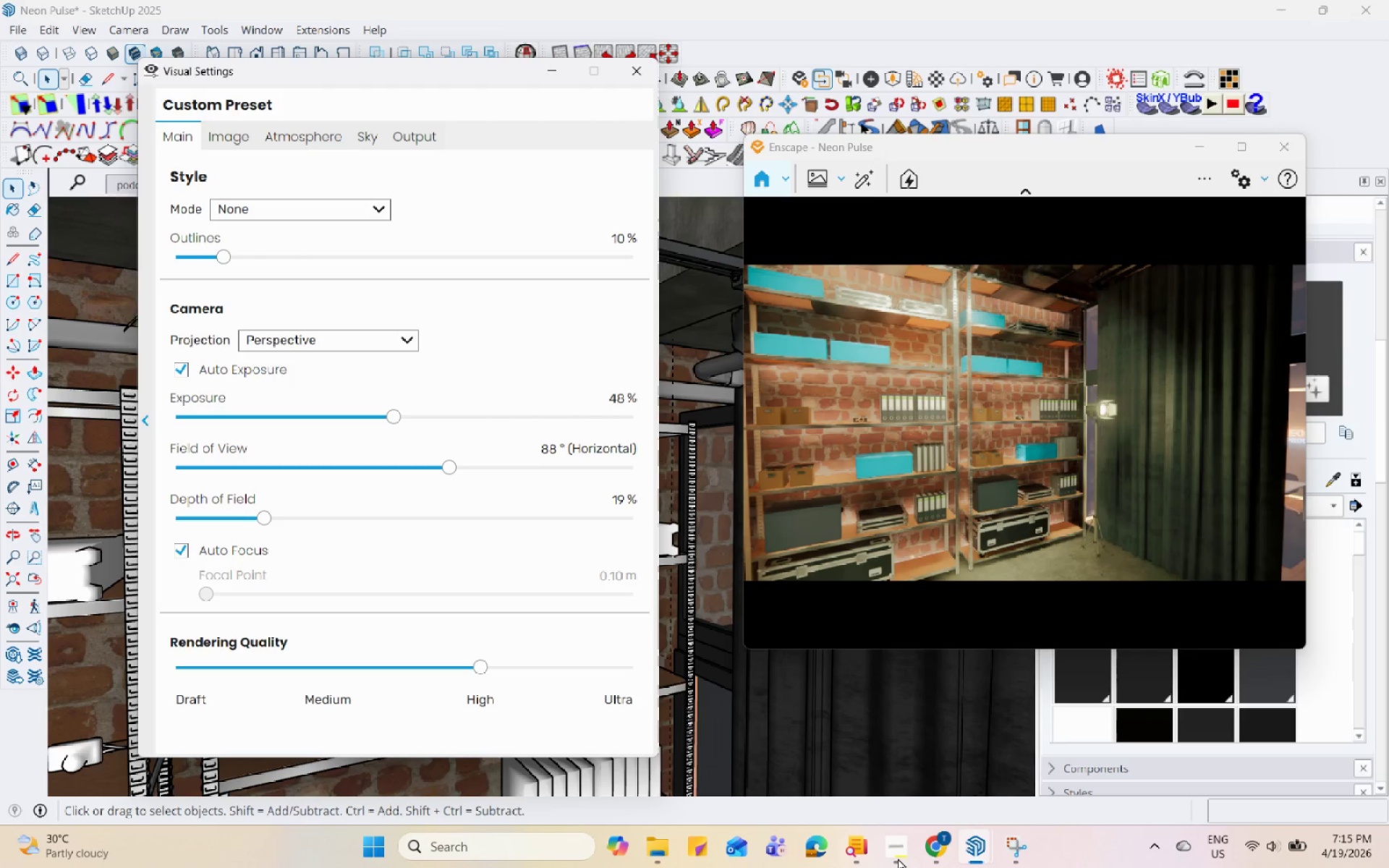 
hold_key(key=Space, duration=1.52)
 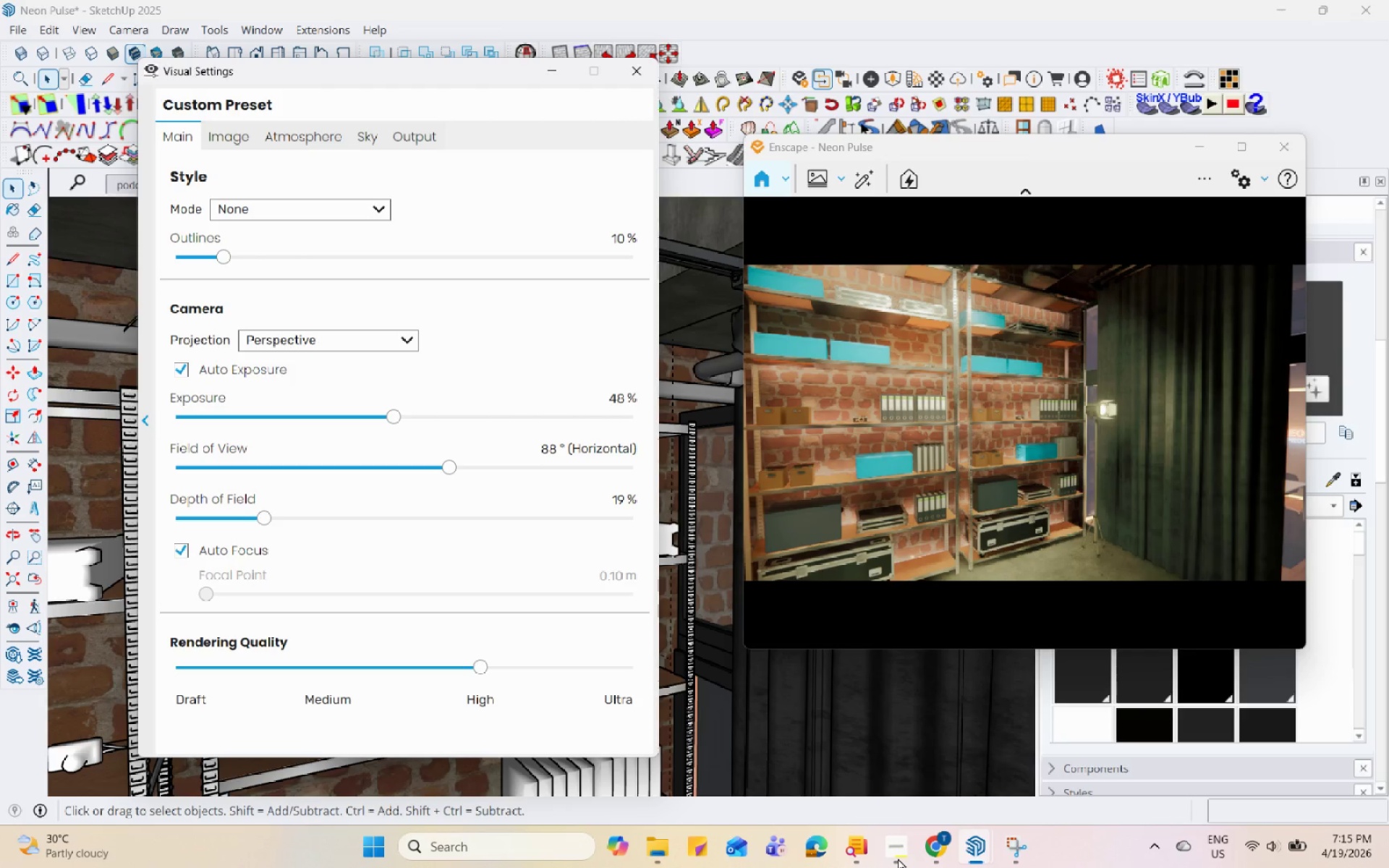 
hold_key(key=Space, duration=1.52)
 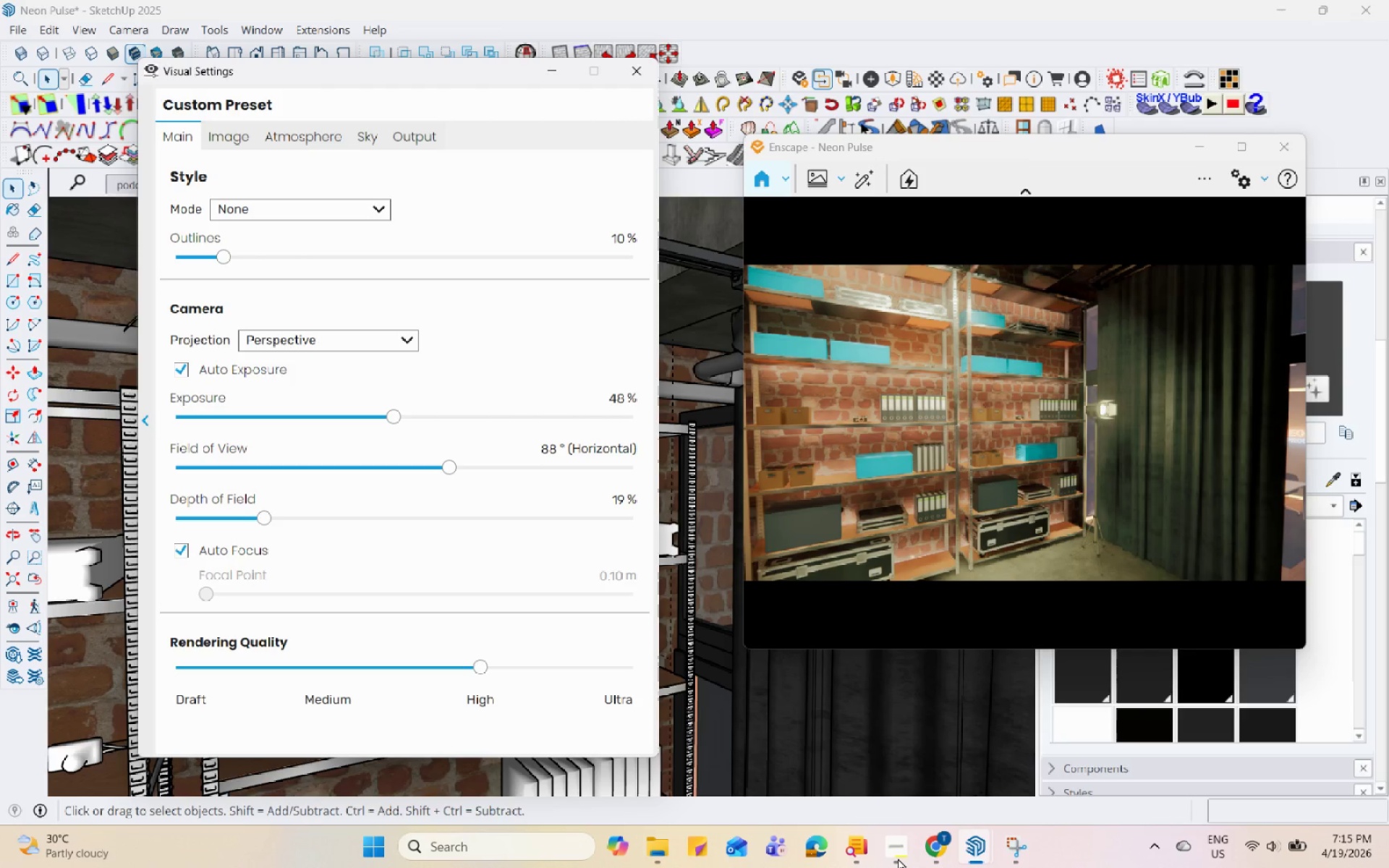 
hold_key(key=Space, duration=1.51)
 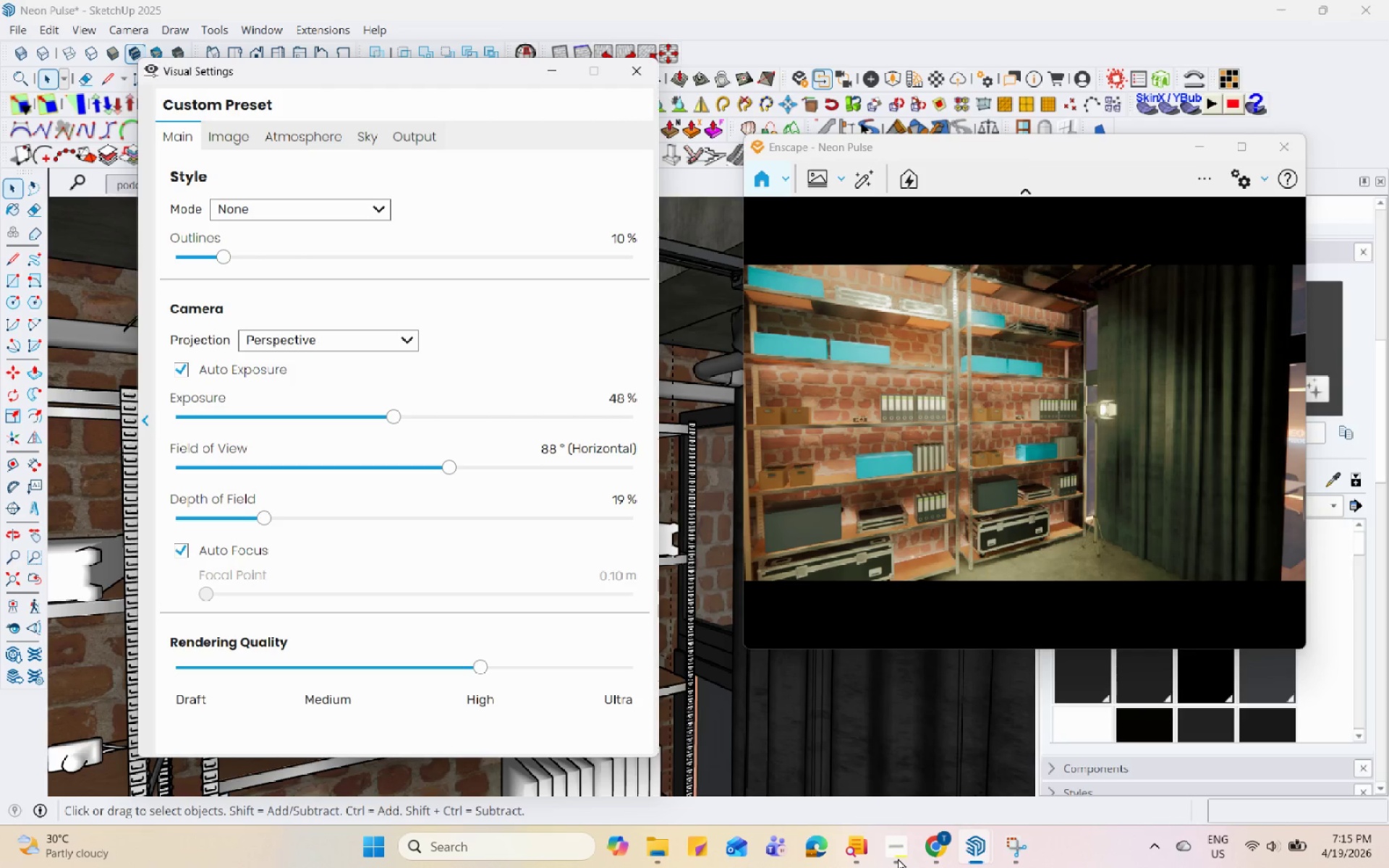 
hold_key(key=Space, duration=1.52)
 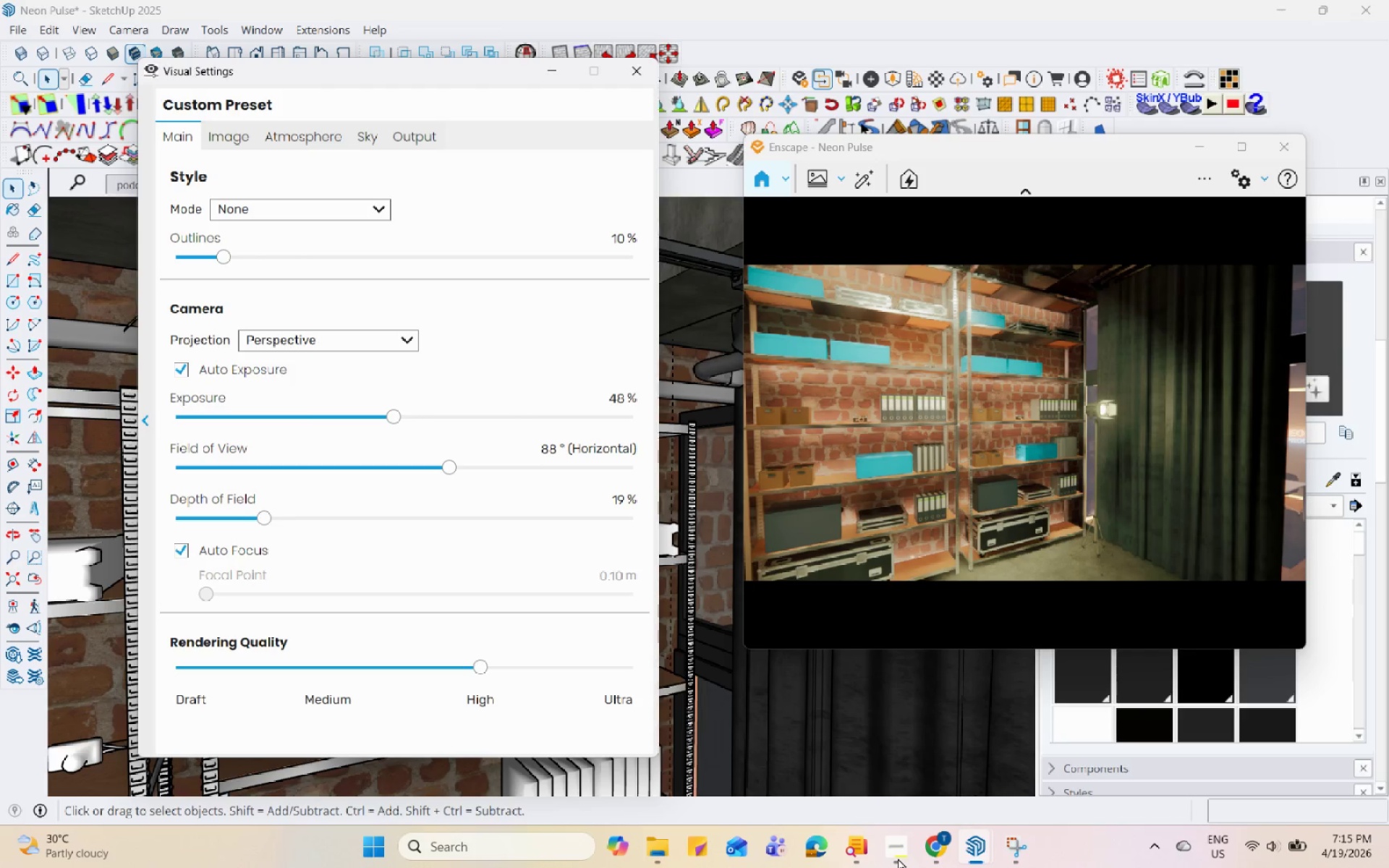 
hold_key(key=Space, duration=1.5)
 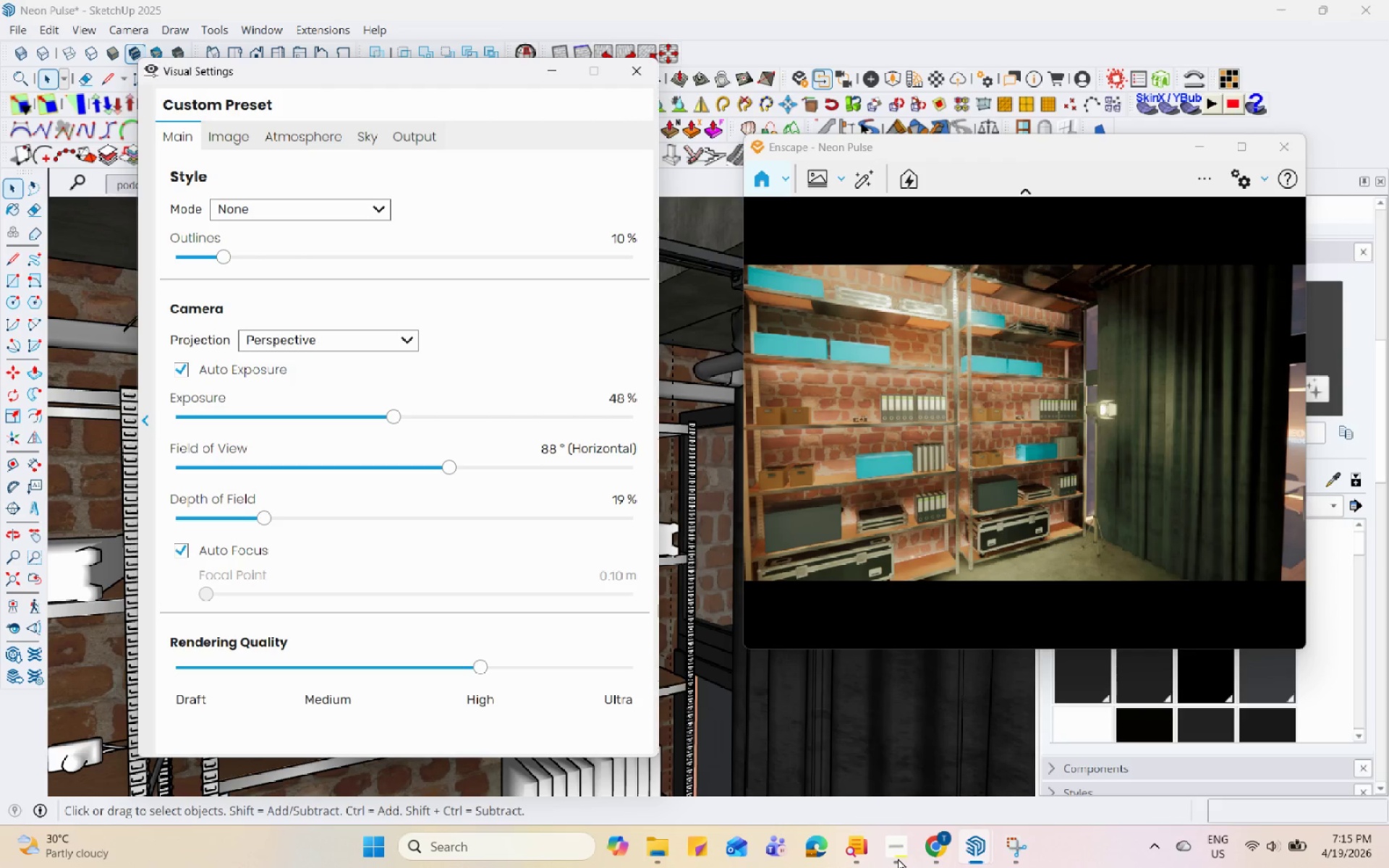 
hold_key(key=Space, duration=1.5)
 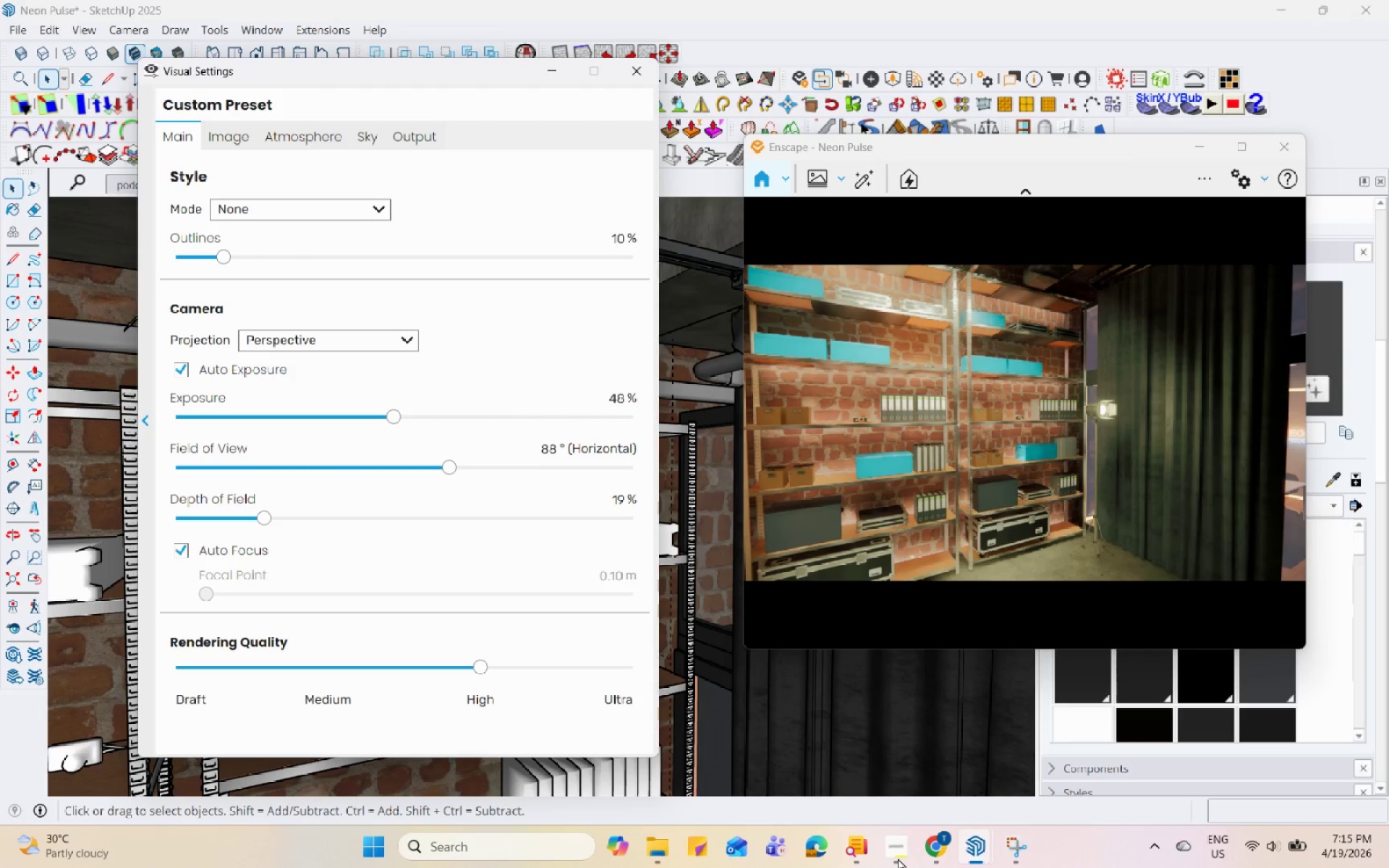 
hold_key(key=Space, duration=1.5)
 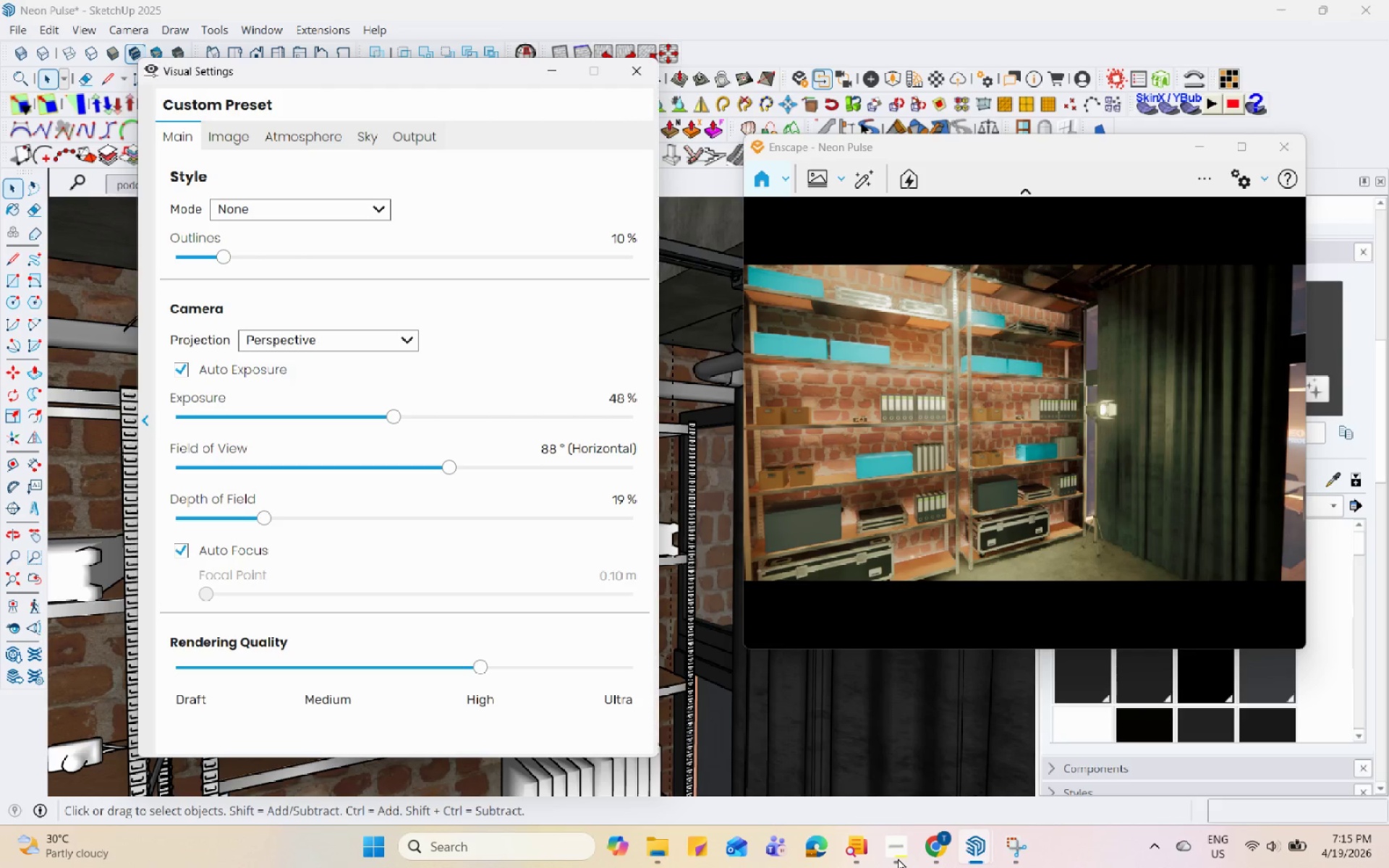 
hold_key(key=Space, duration=1.51)
 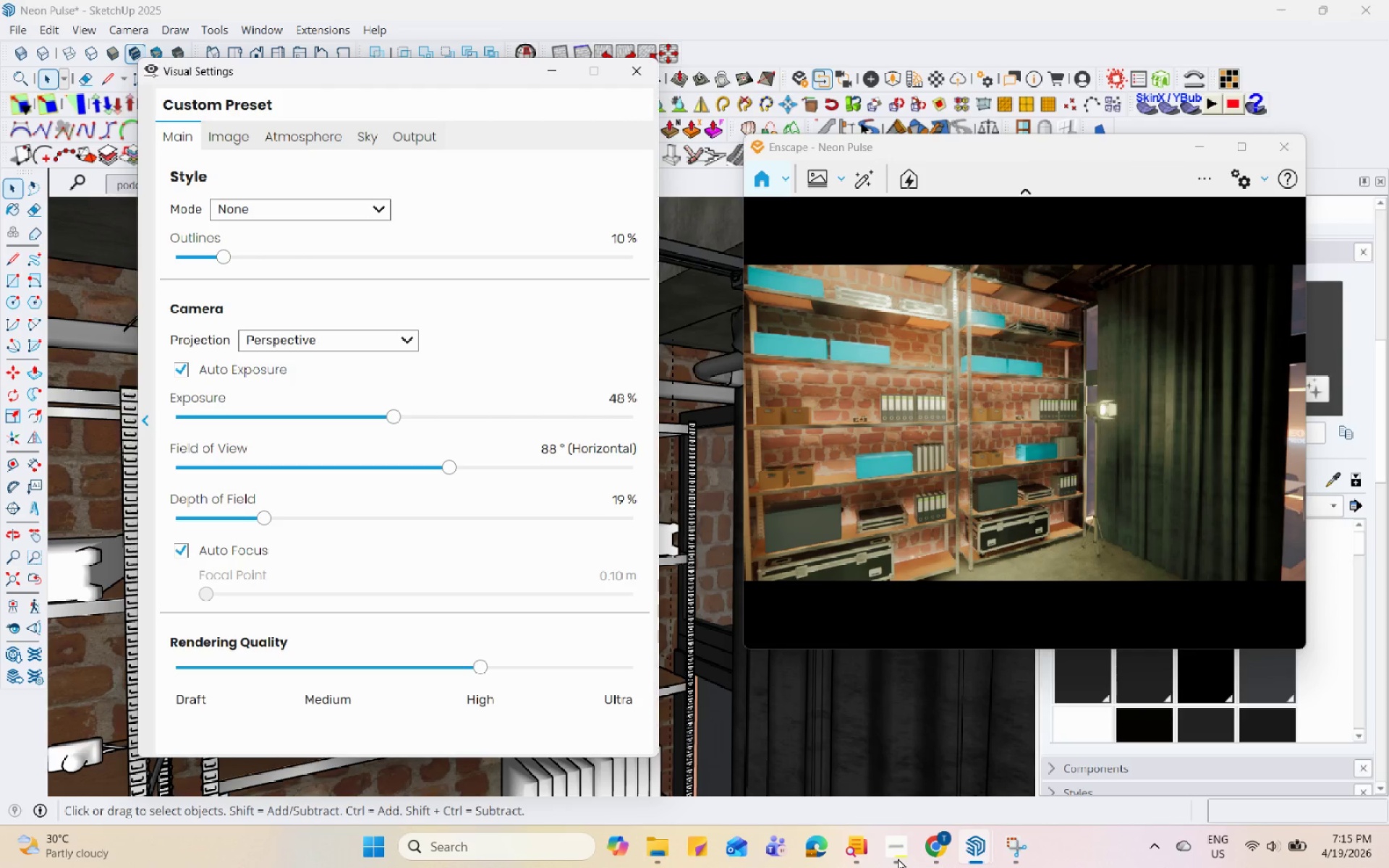 
hold_key(key=Space, duration=1.52)
 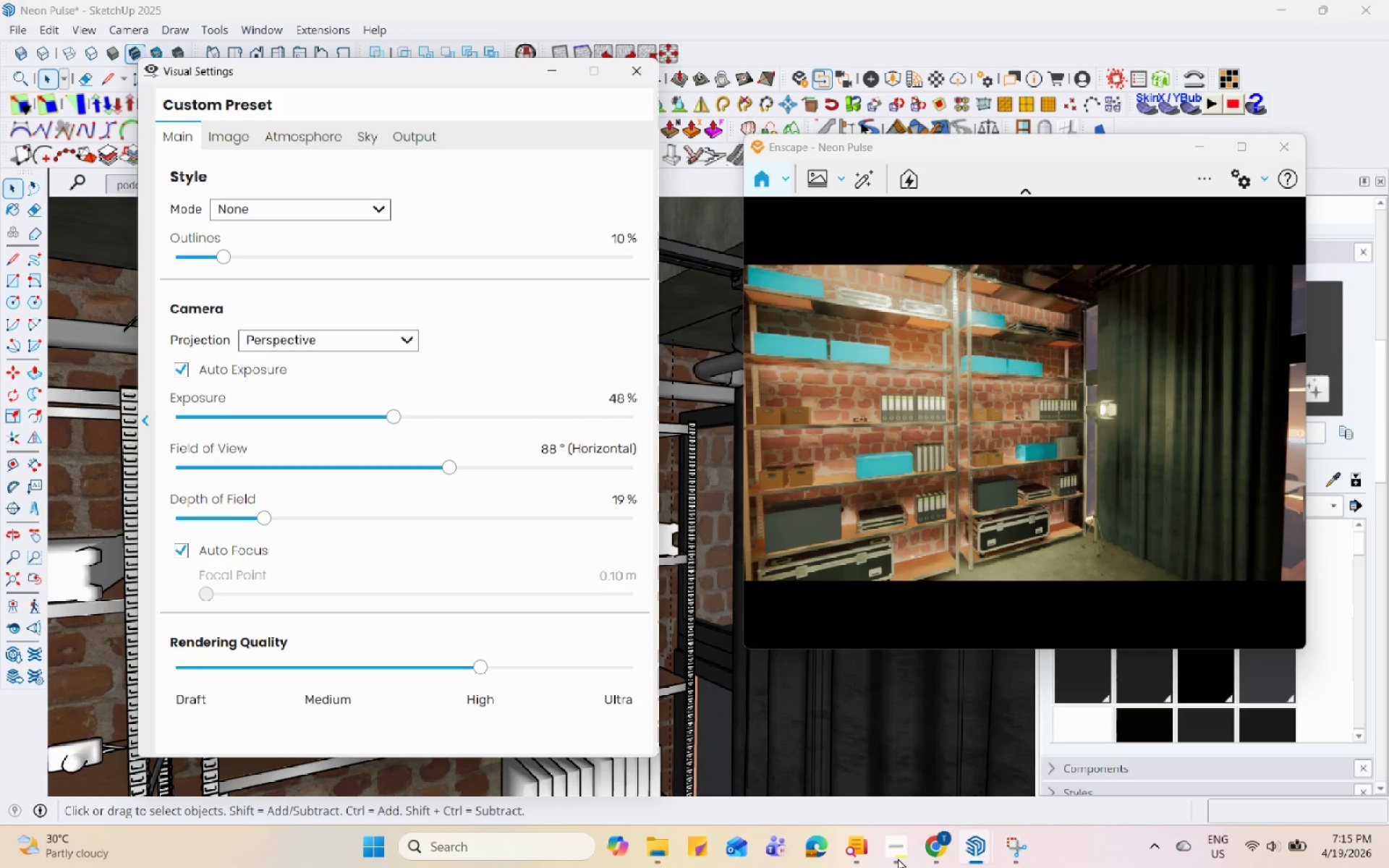 
hold_key(key=Space, duration=1.52)
 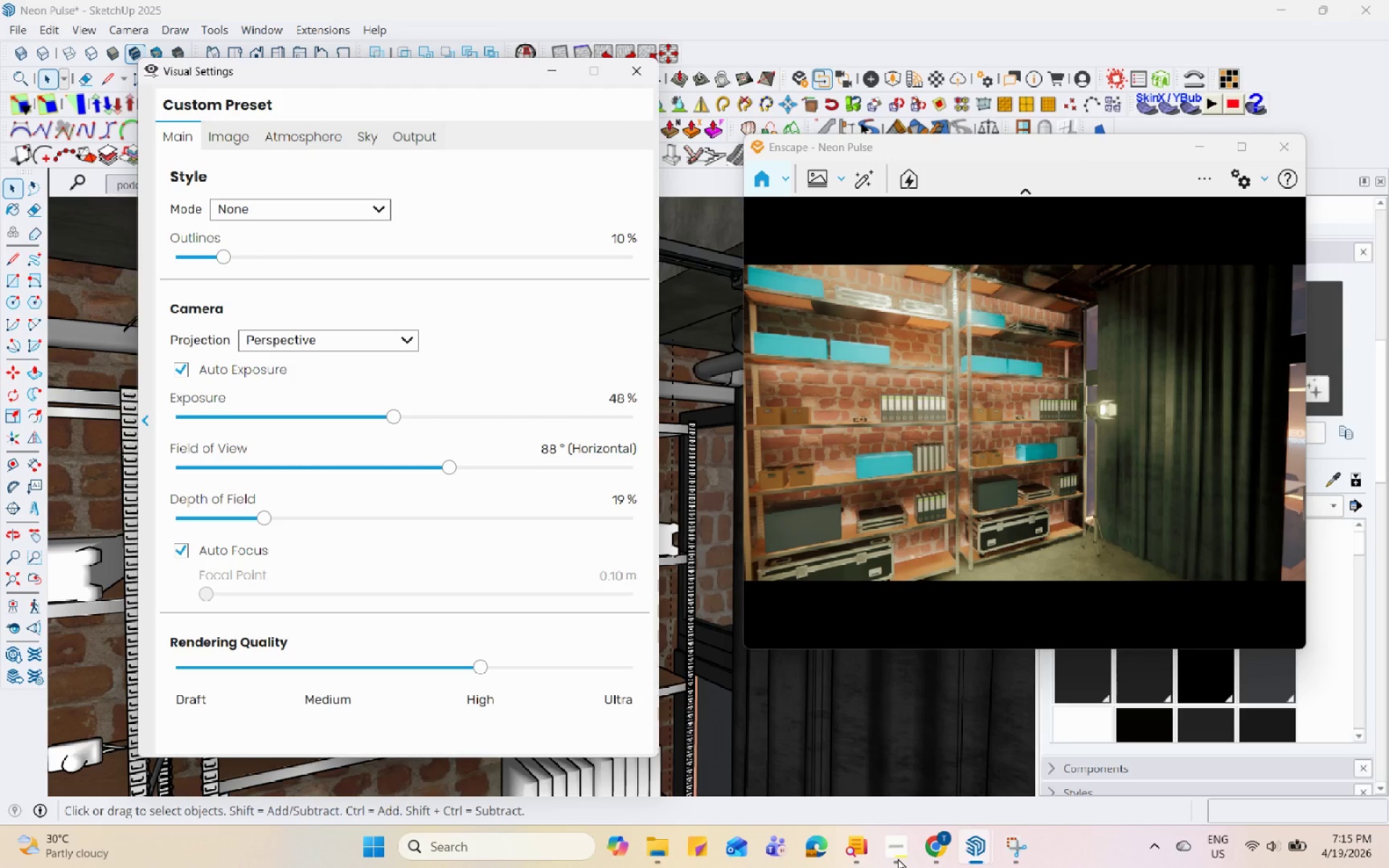 
hold_key(key=Space, duration=1.51)
 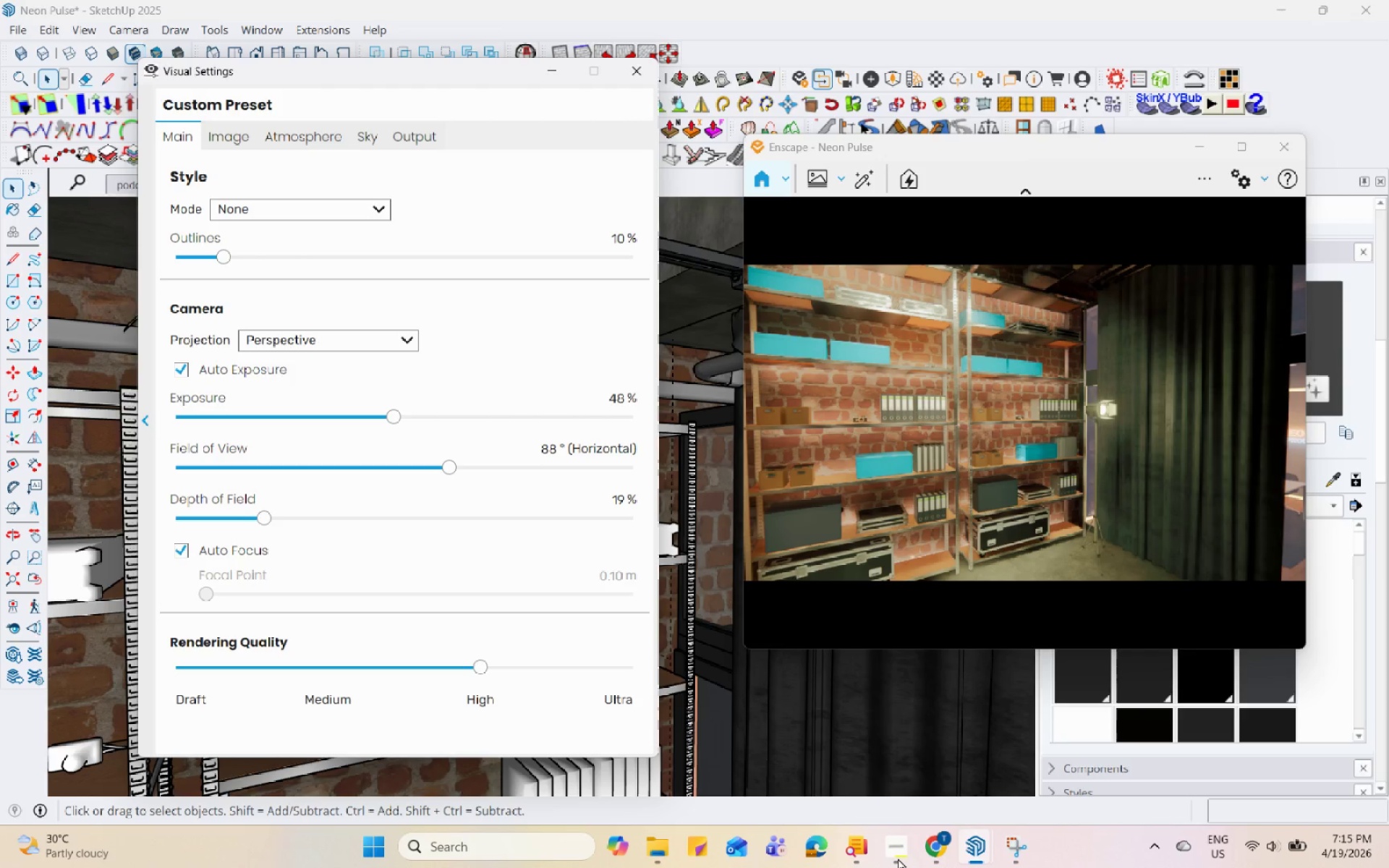 
hold_key(key=Space, duration=1.5)
 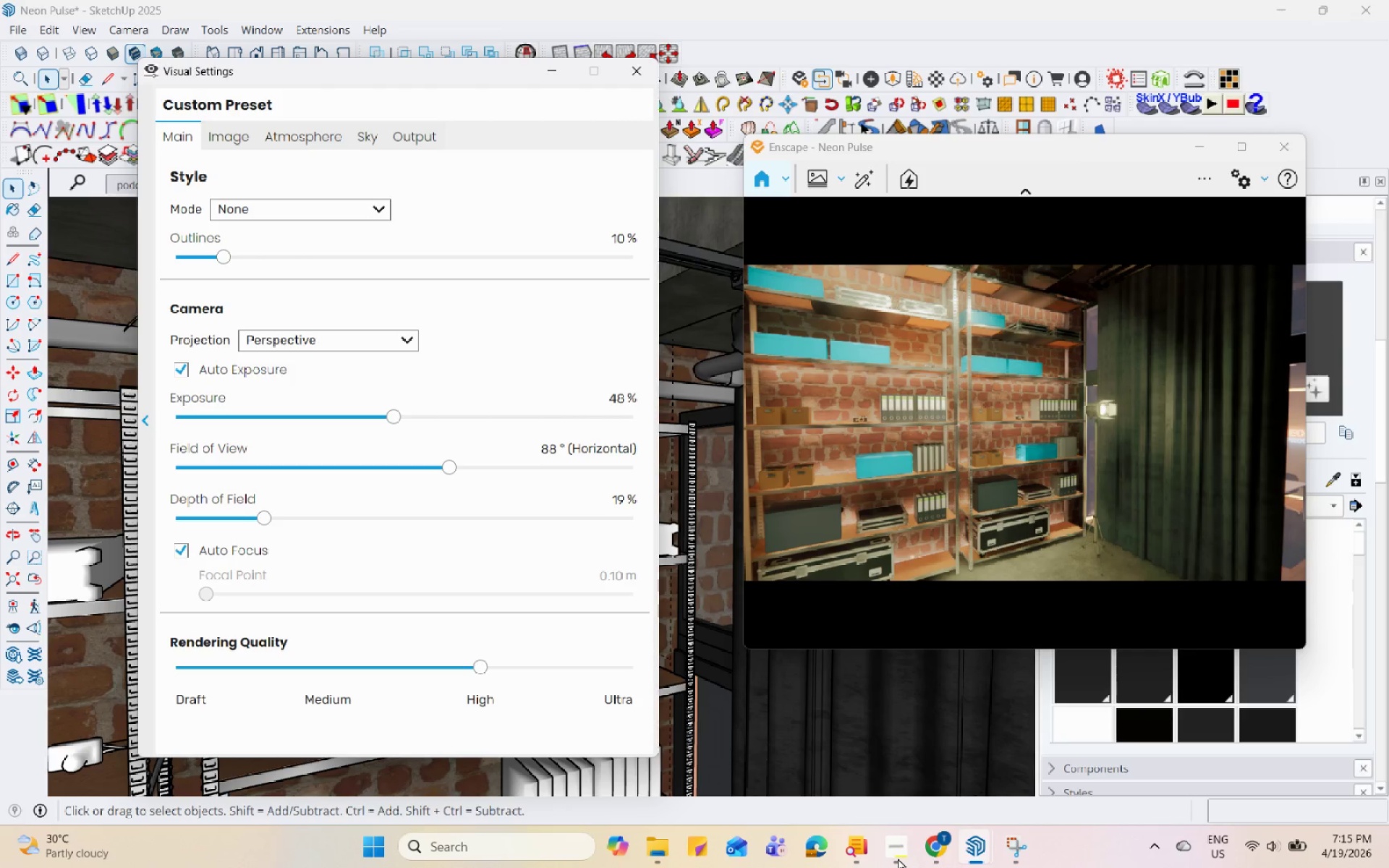 
hold_key(key=Space, duration=1.5)
 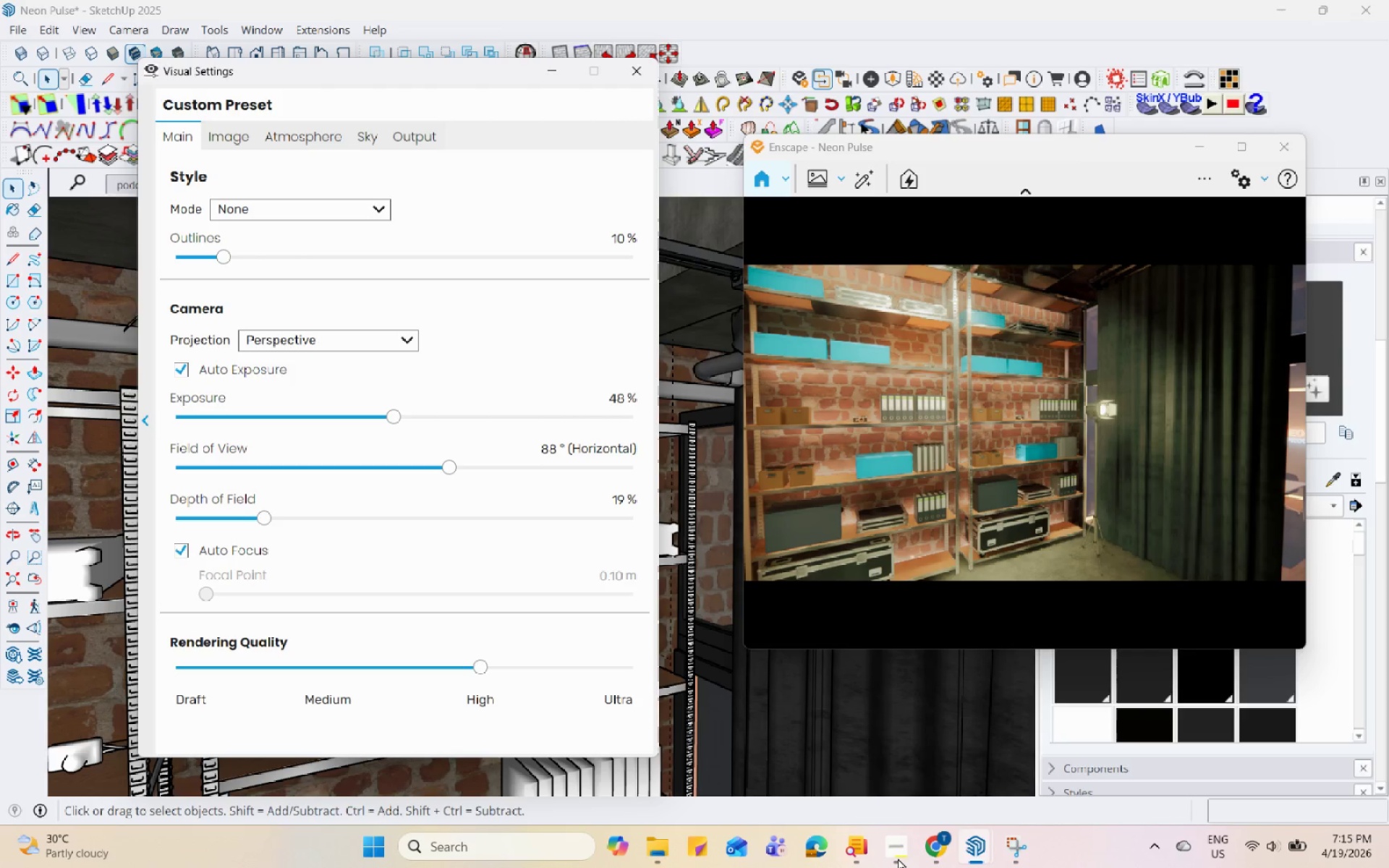 
hold_key(key=Space, duration=1.5)
 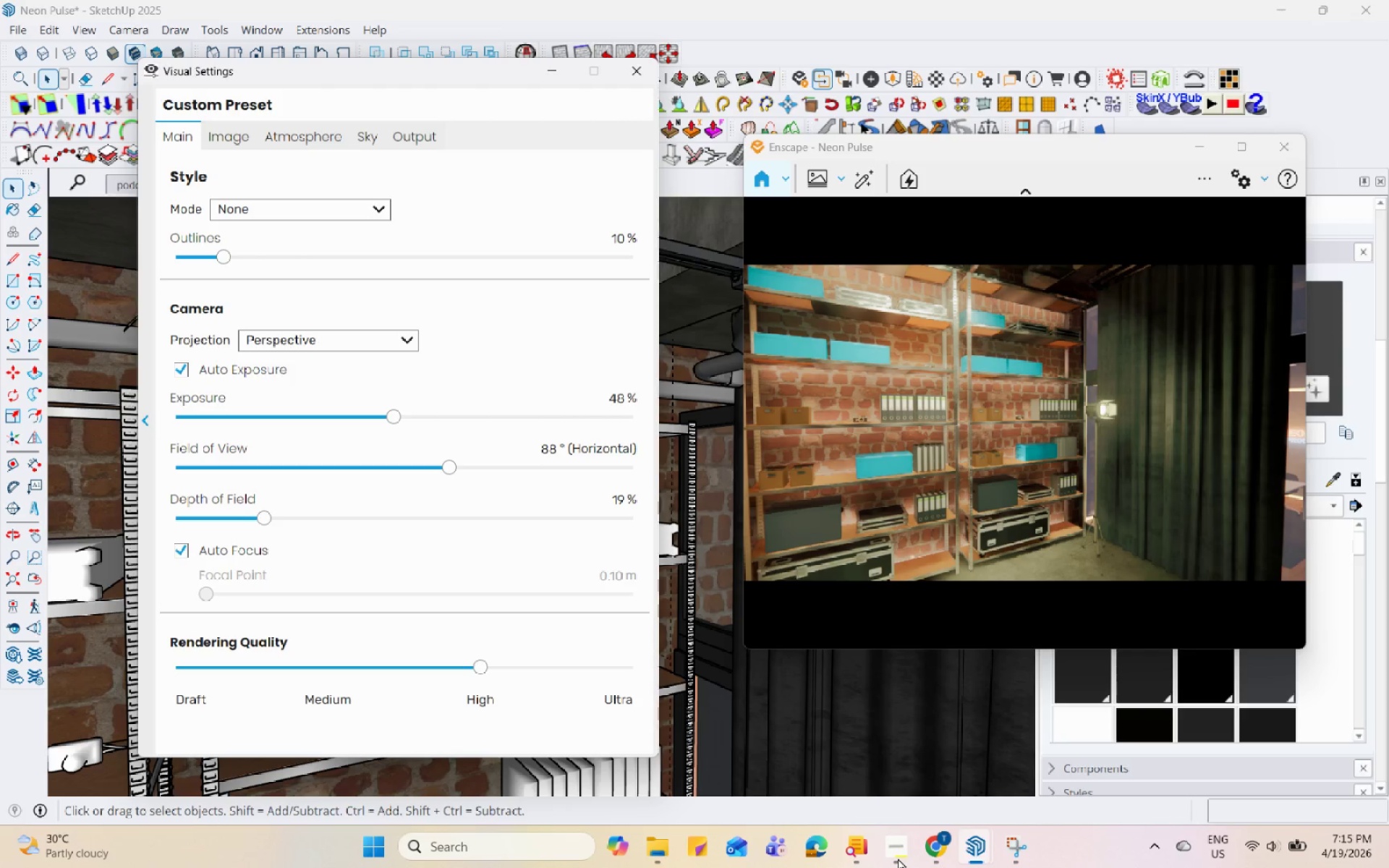 
hold_key(key=Space, duration=1.52)
 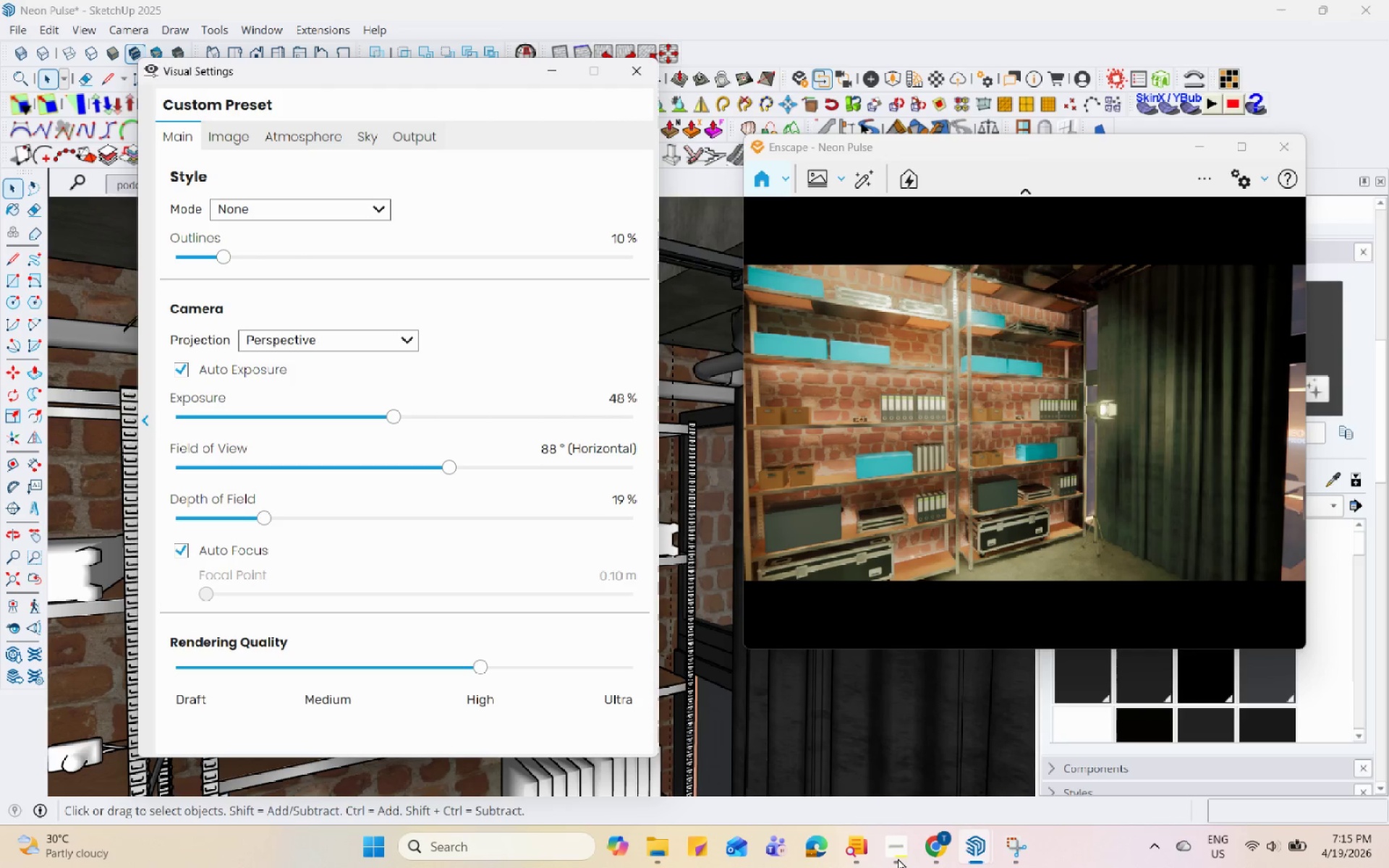 
hold_key(key=Space, duration=1.52)
 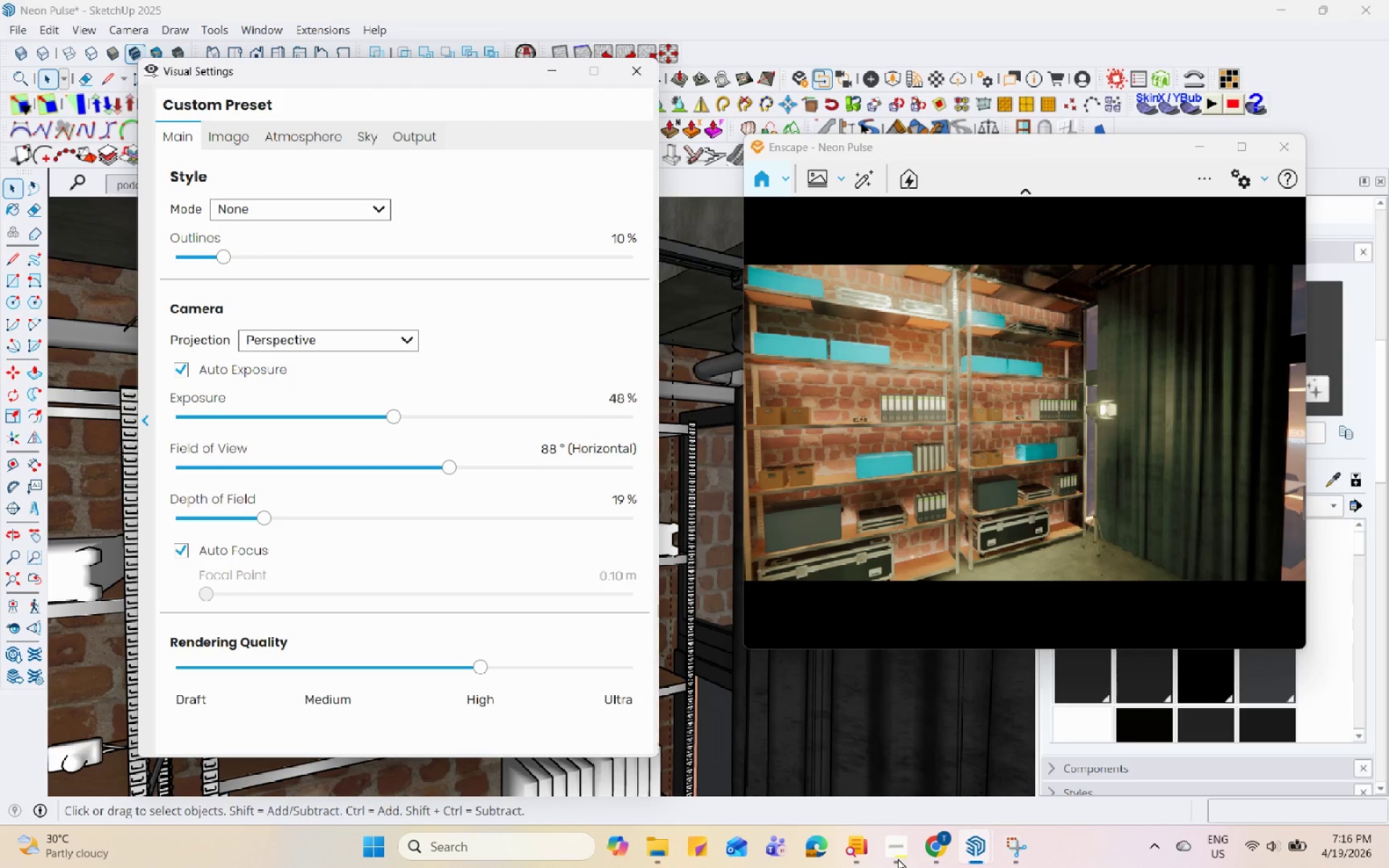 
hold_key(key=Space, duration=1.51)
 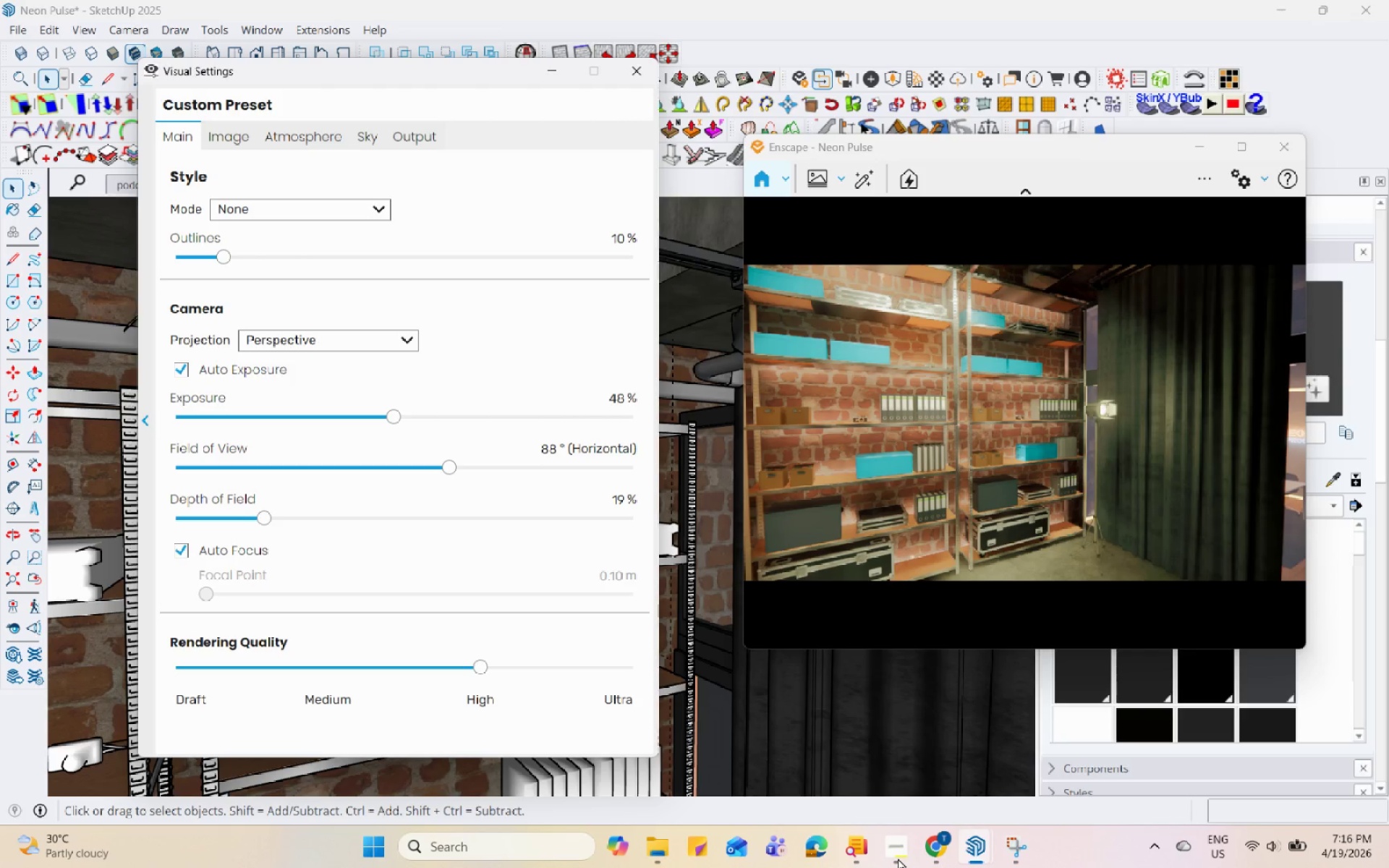 
hold_key(key=Space, duration=1.5)
 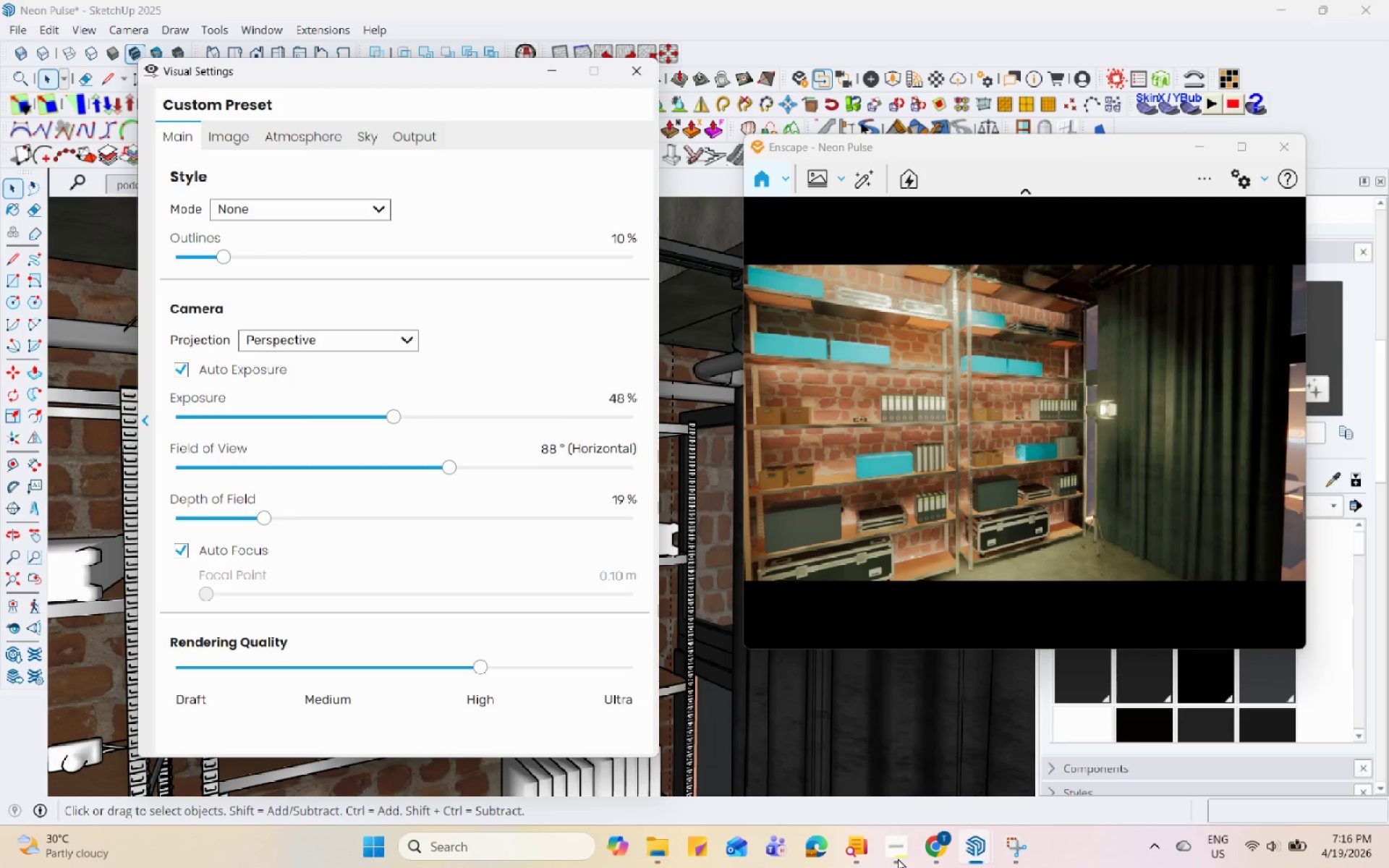 
hold_key(key=Space, duration=1.5)
 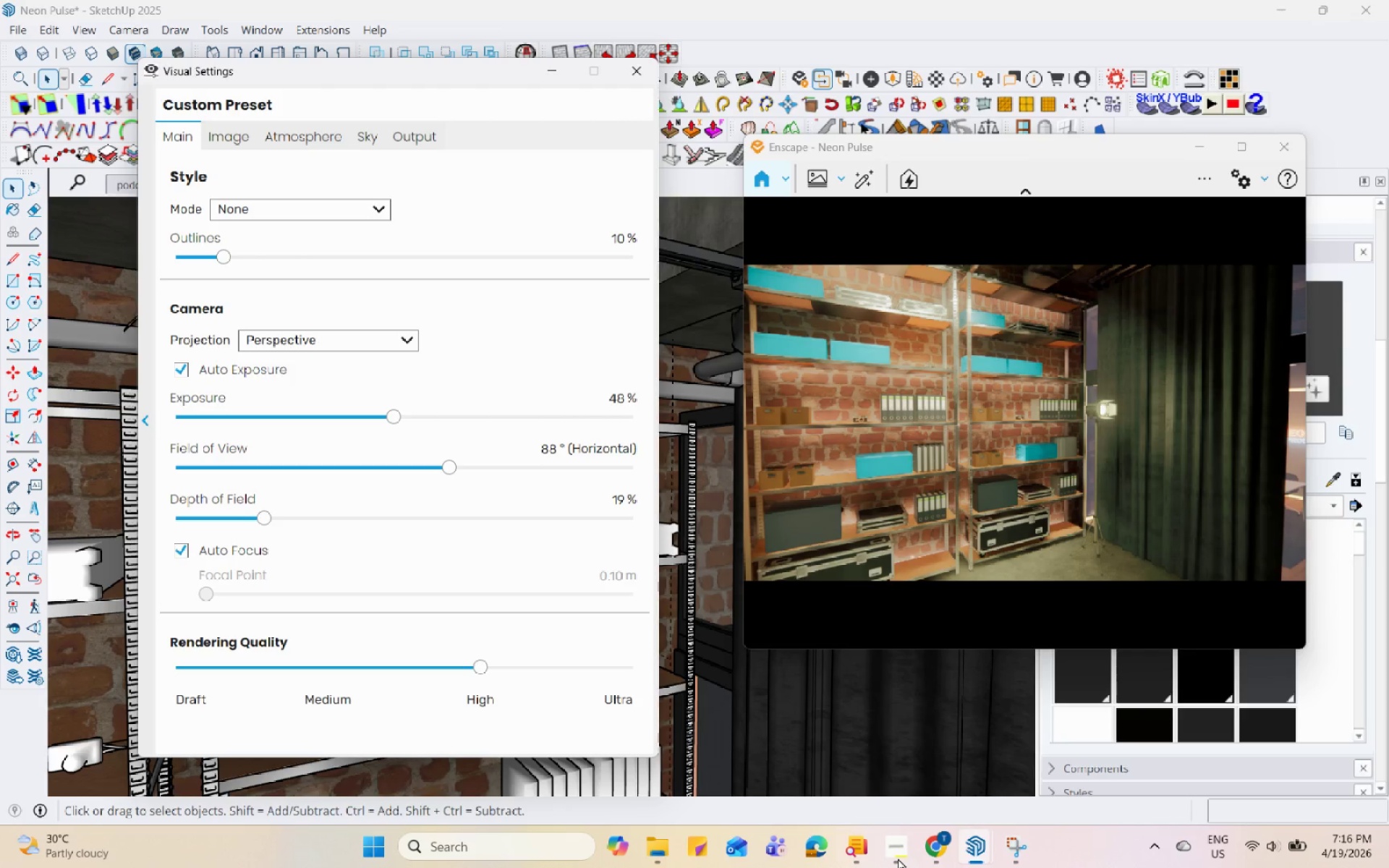 
hold_key(key=Space, duration=1.52)
 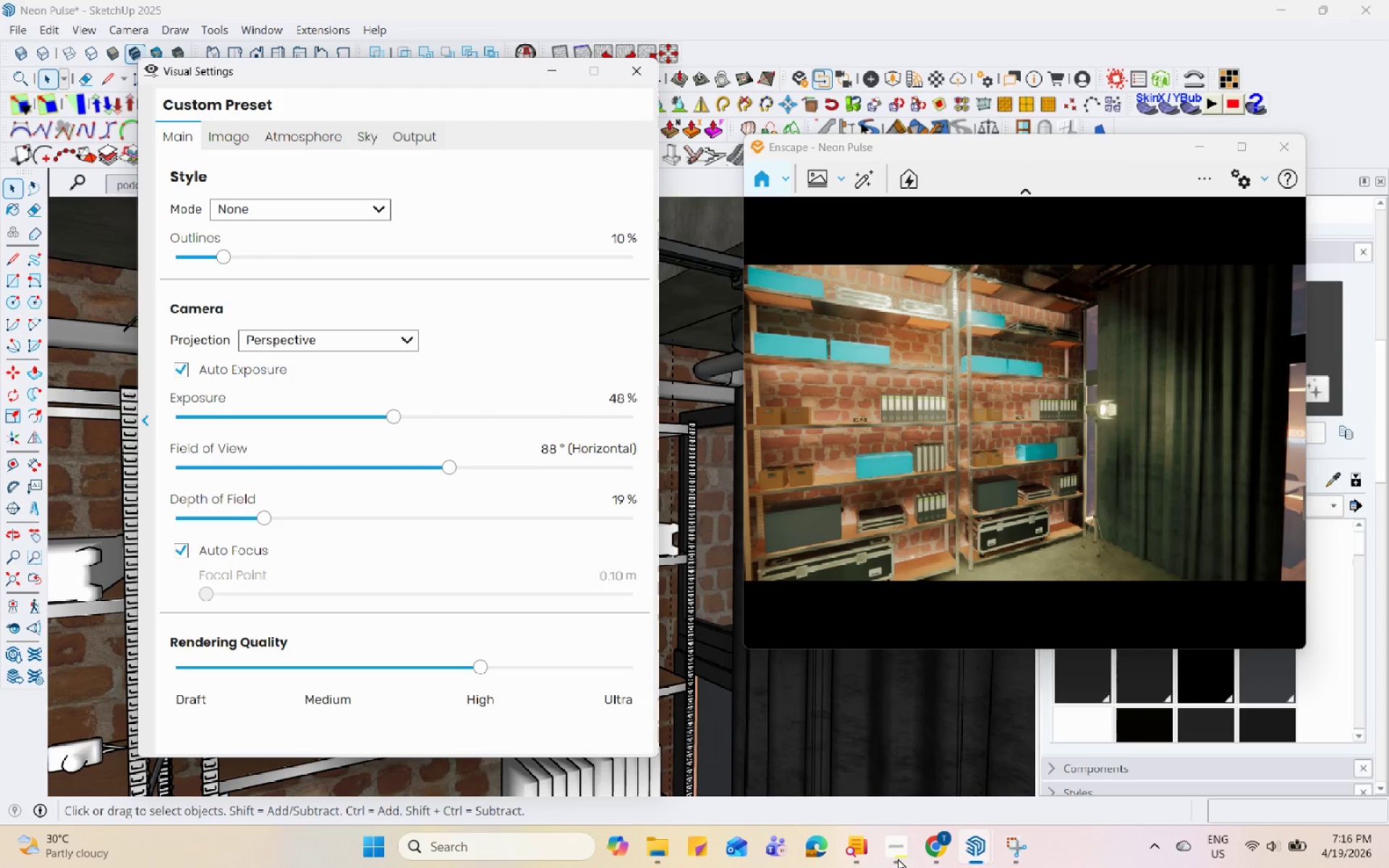 
hold_key(key=Space, duration=1.51)
 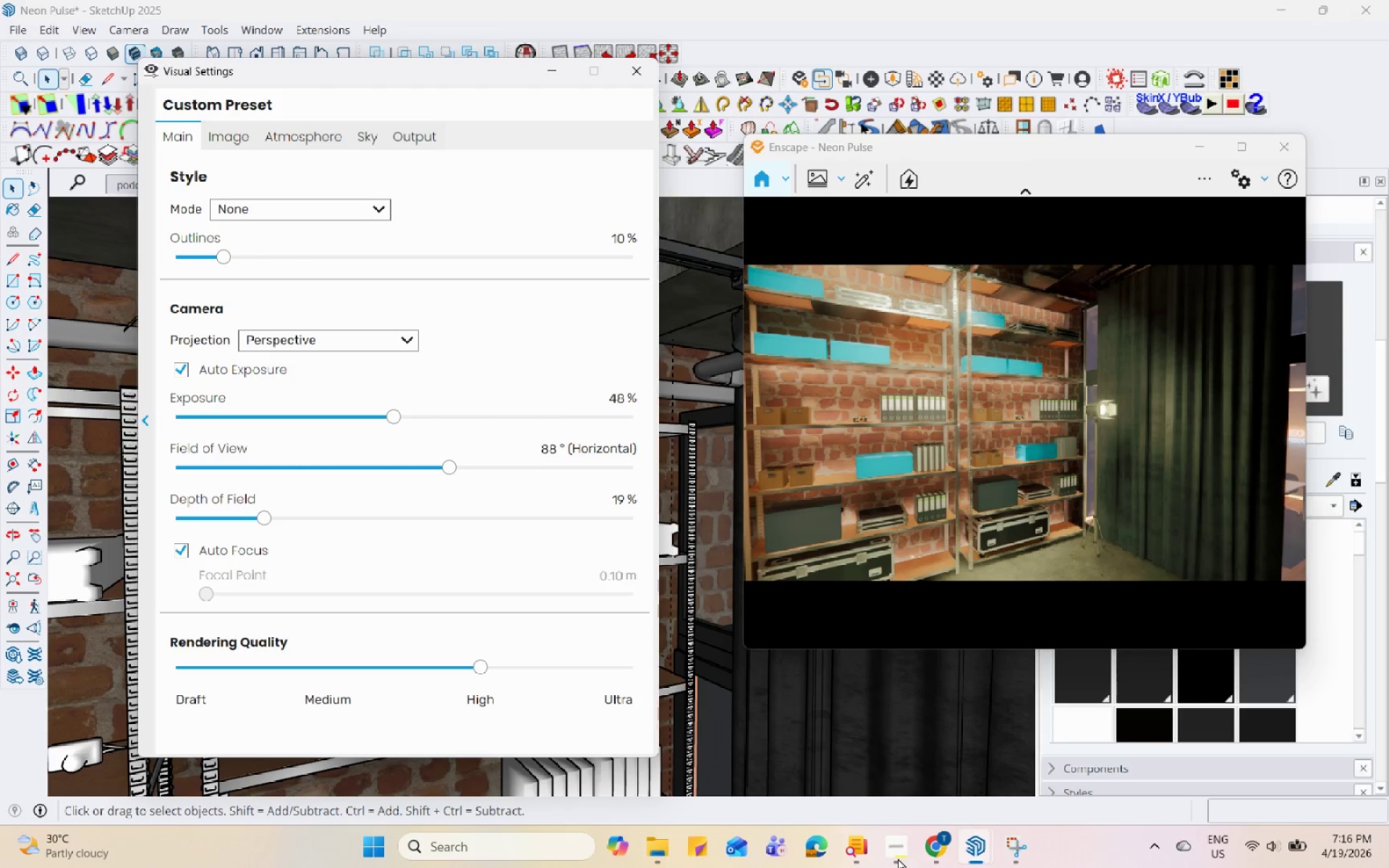 
hold_key(key=Space, duration=1.52)
 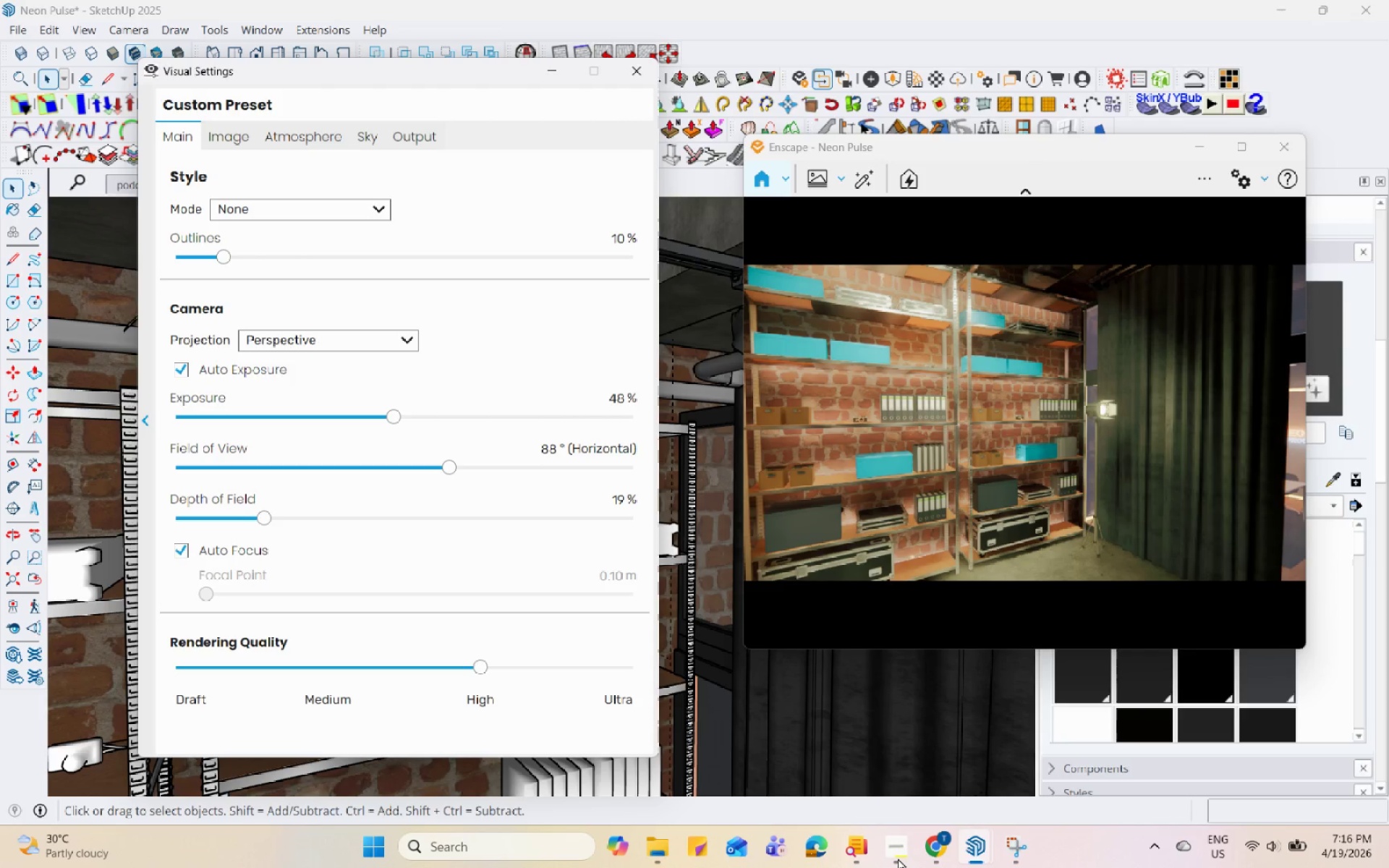 
hold_key(key=Space, duration=1.5)
 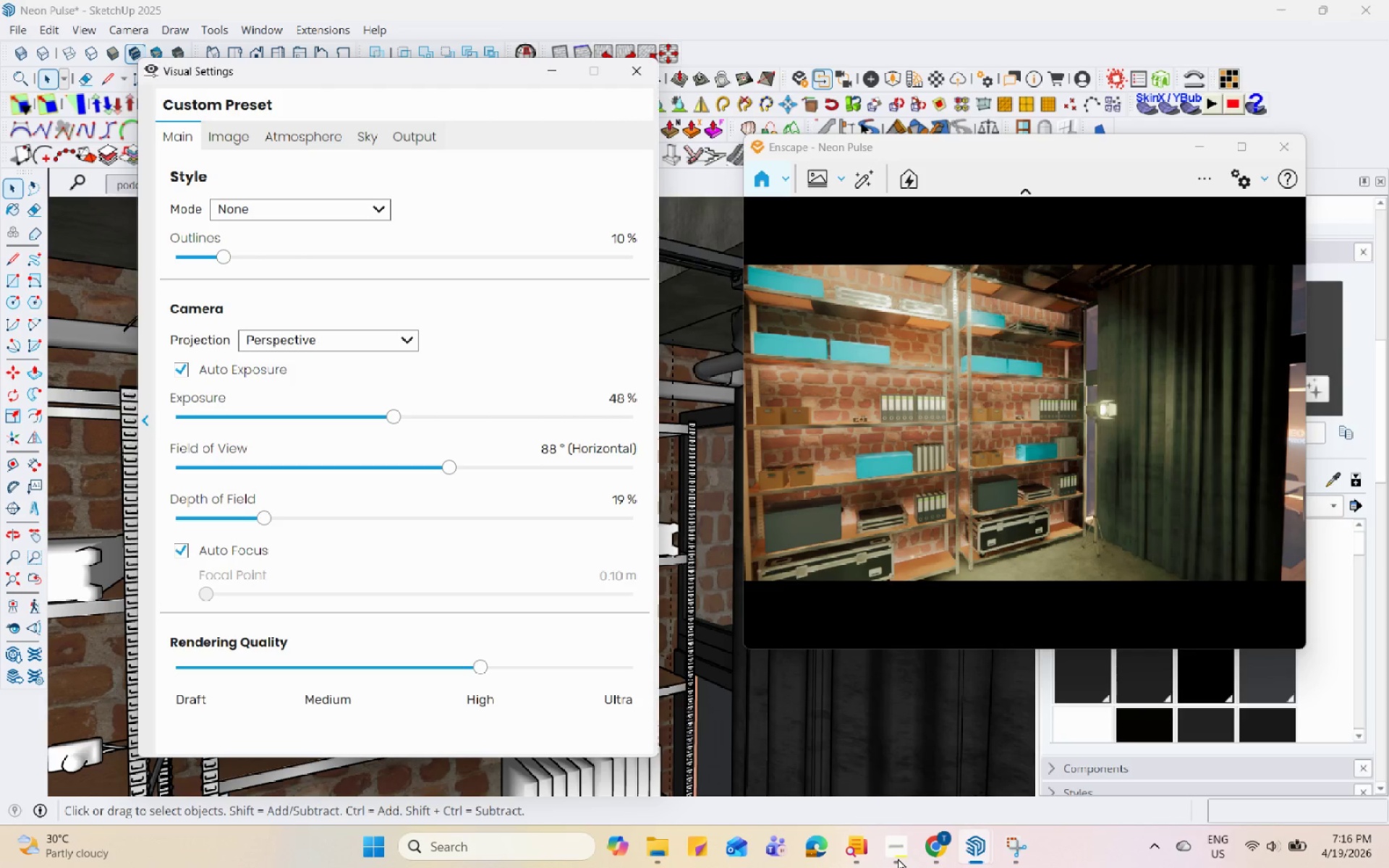 
hold_key(key=Space, duration=1.52)
 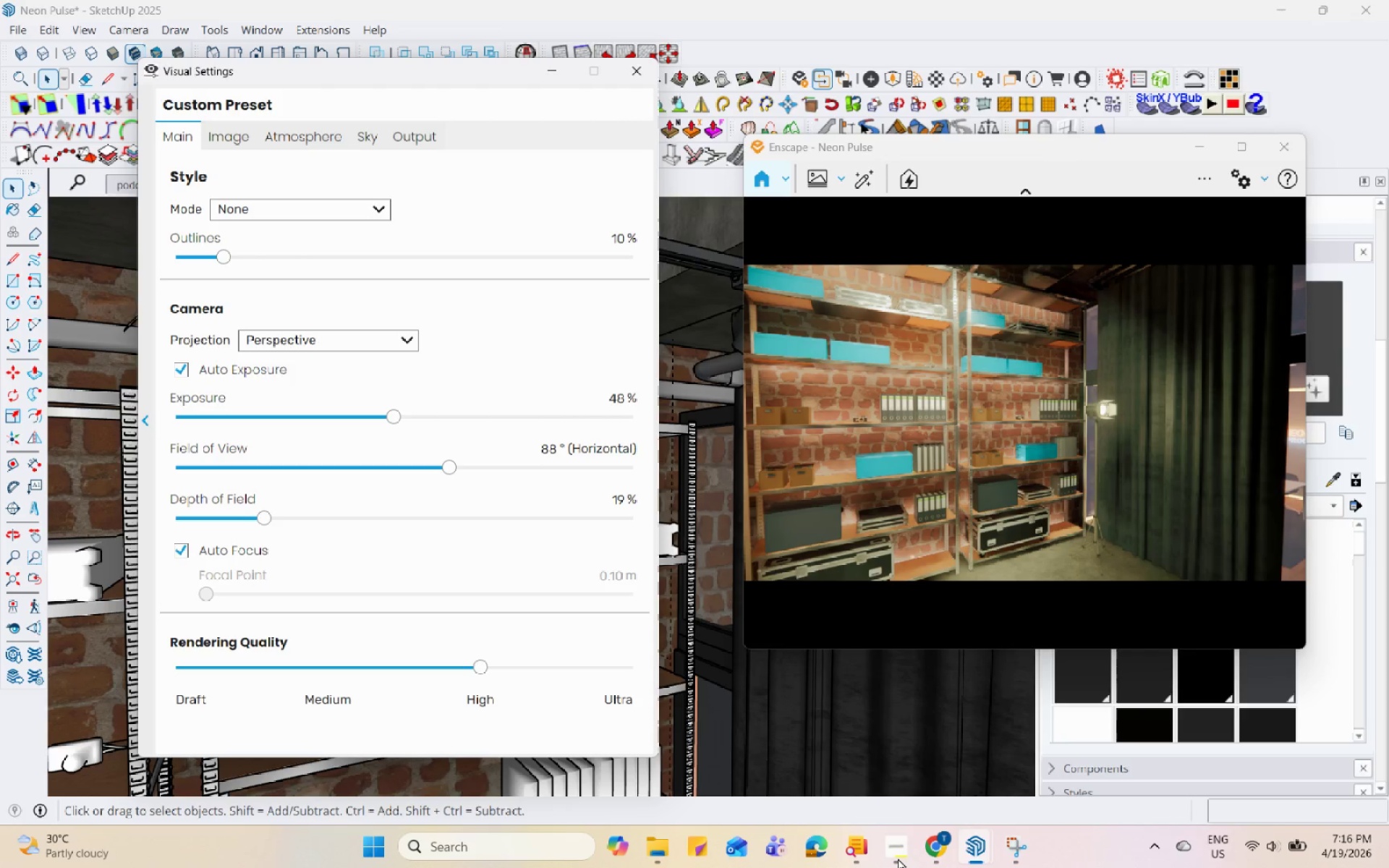 
hold_key(key=Space, duration=1.51)
 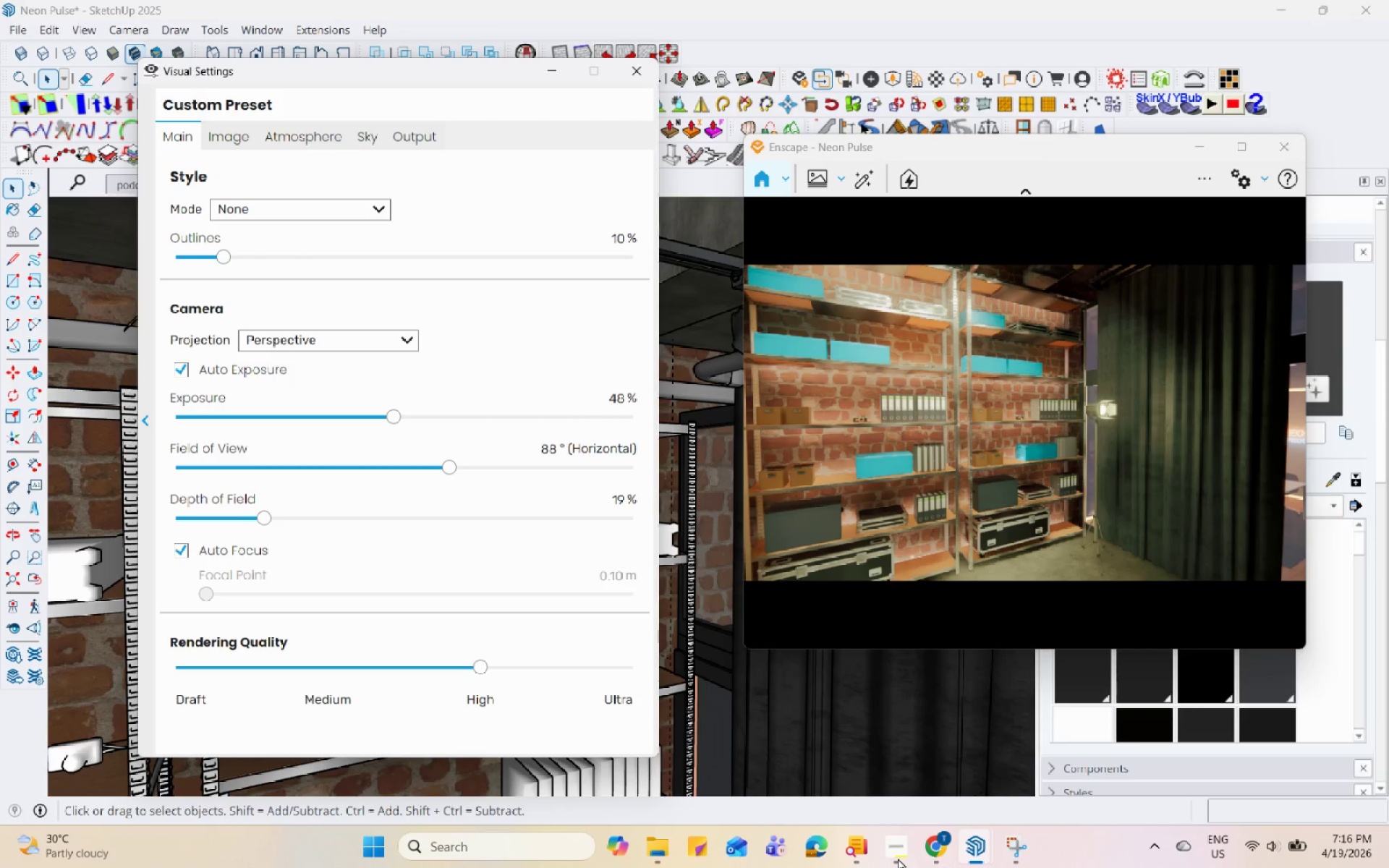 
hold_key(key=Space, duration=1.52)
 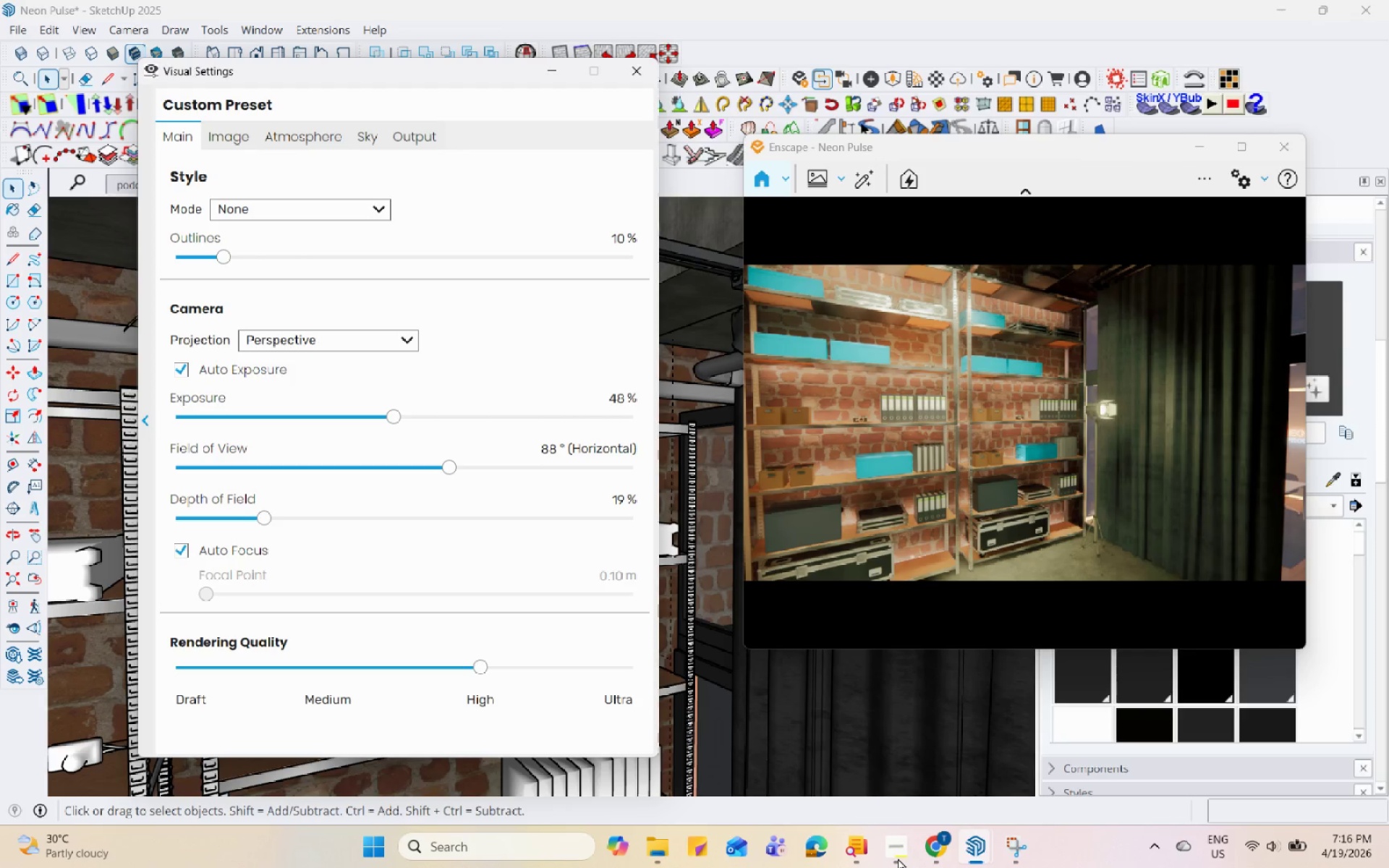 
hold_key(key=Space, duration=1.52)
 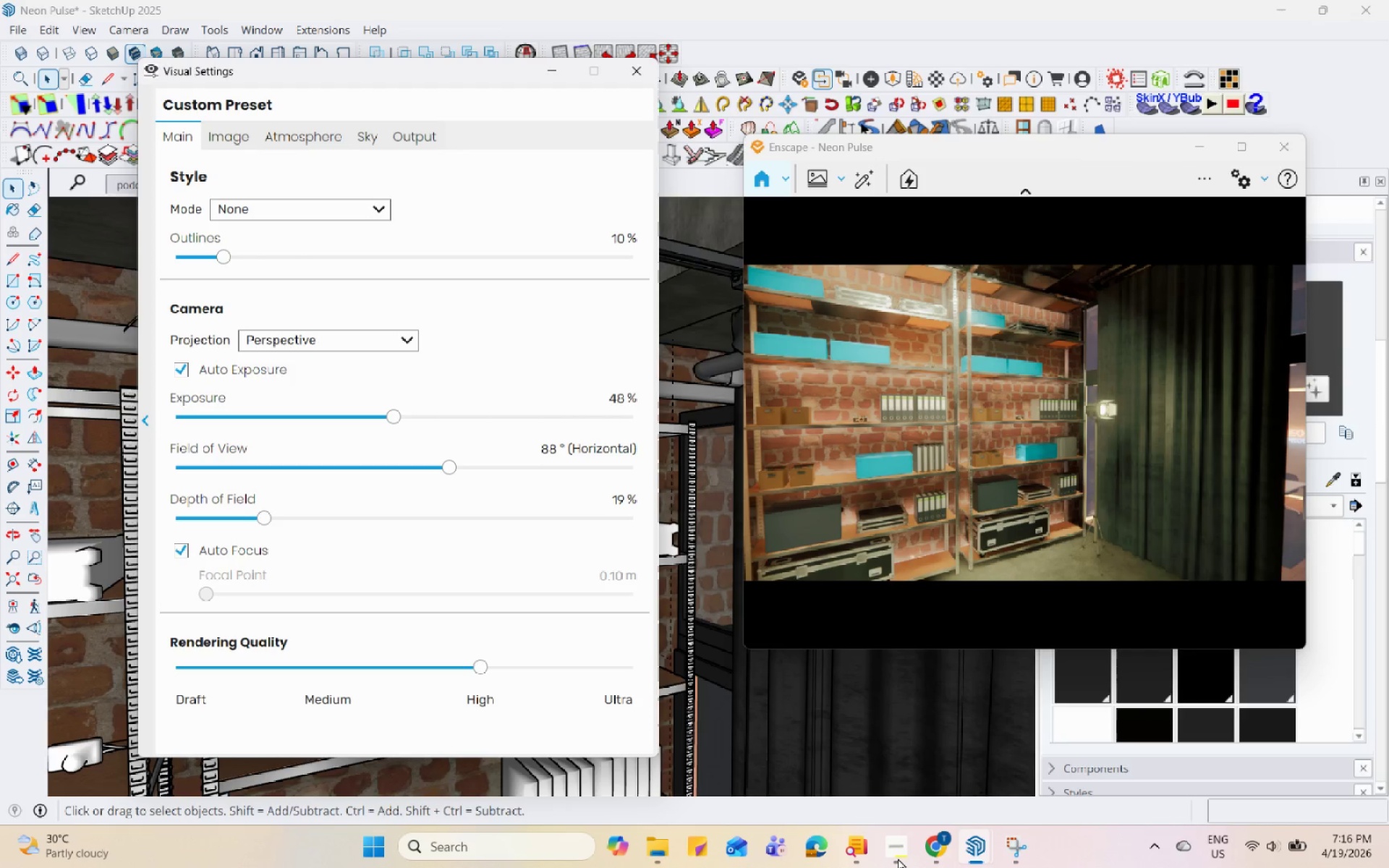 
hold_key(key=Space, duration=1.53)
 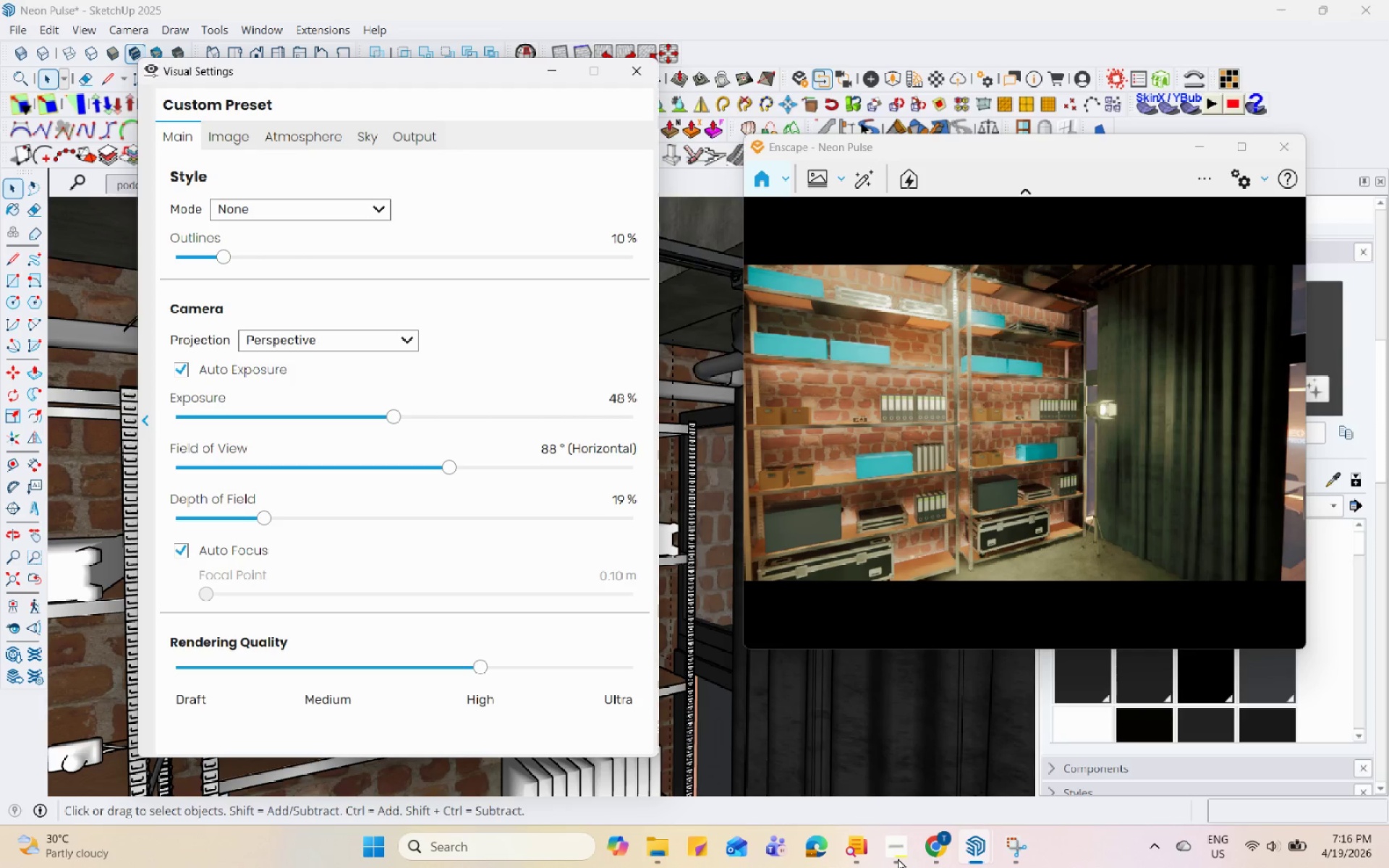 
hold_key(key=Space, duration=1.5)
 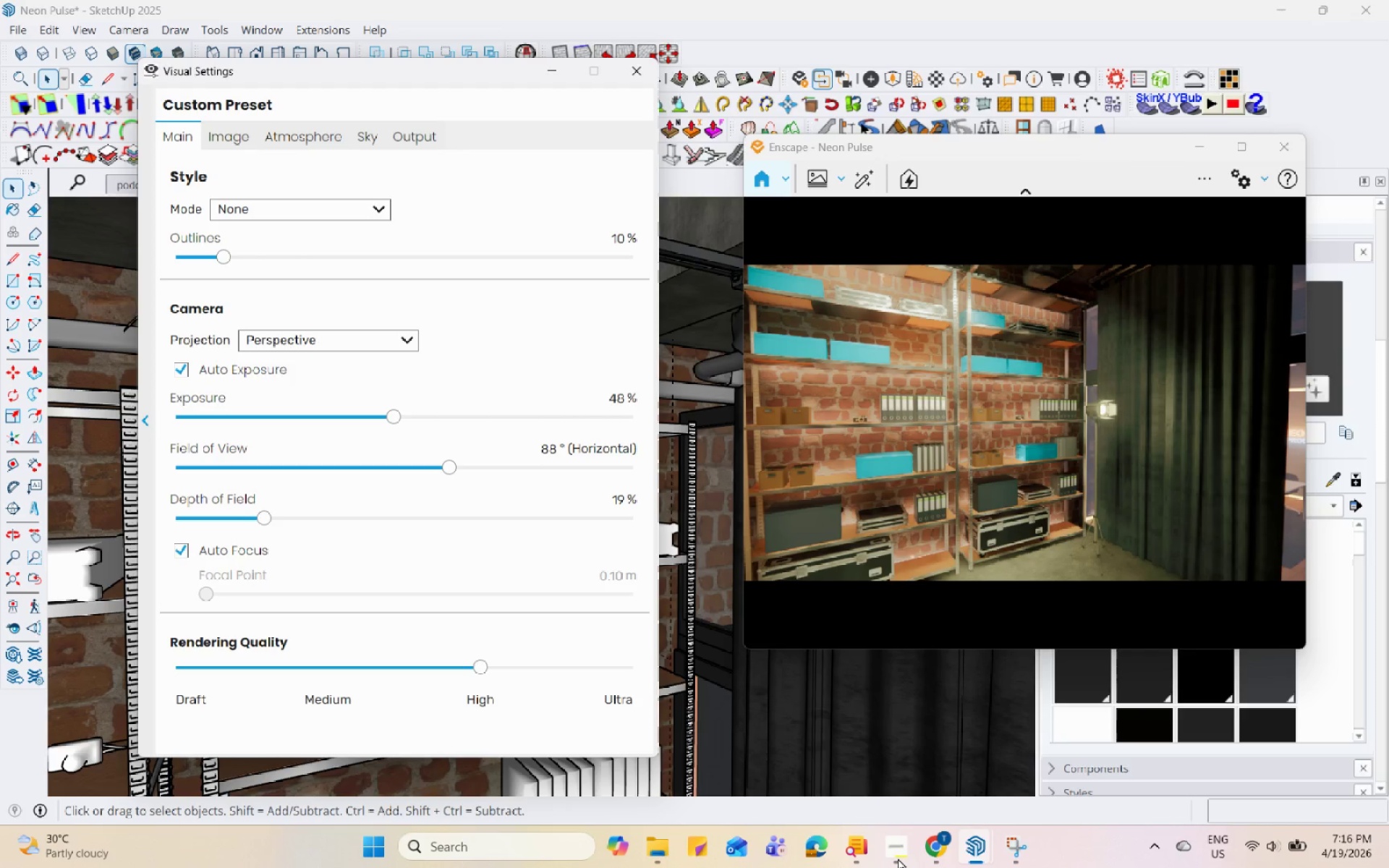 
hold_key(key=Space, duration=1.53)
 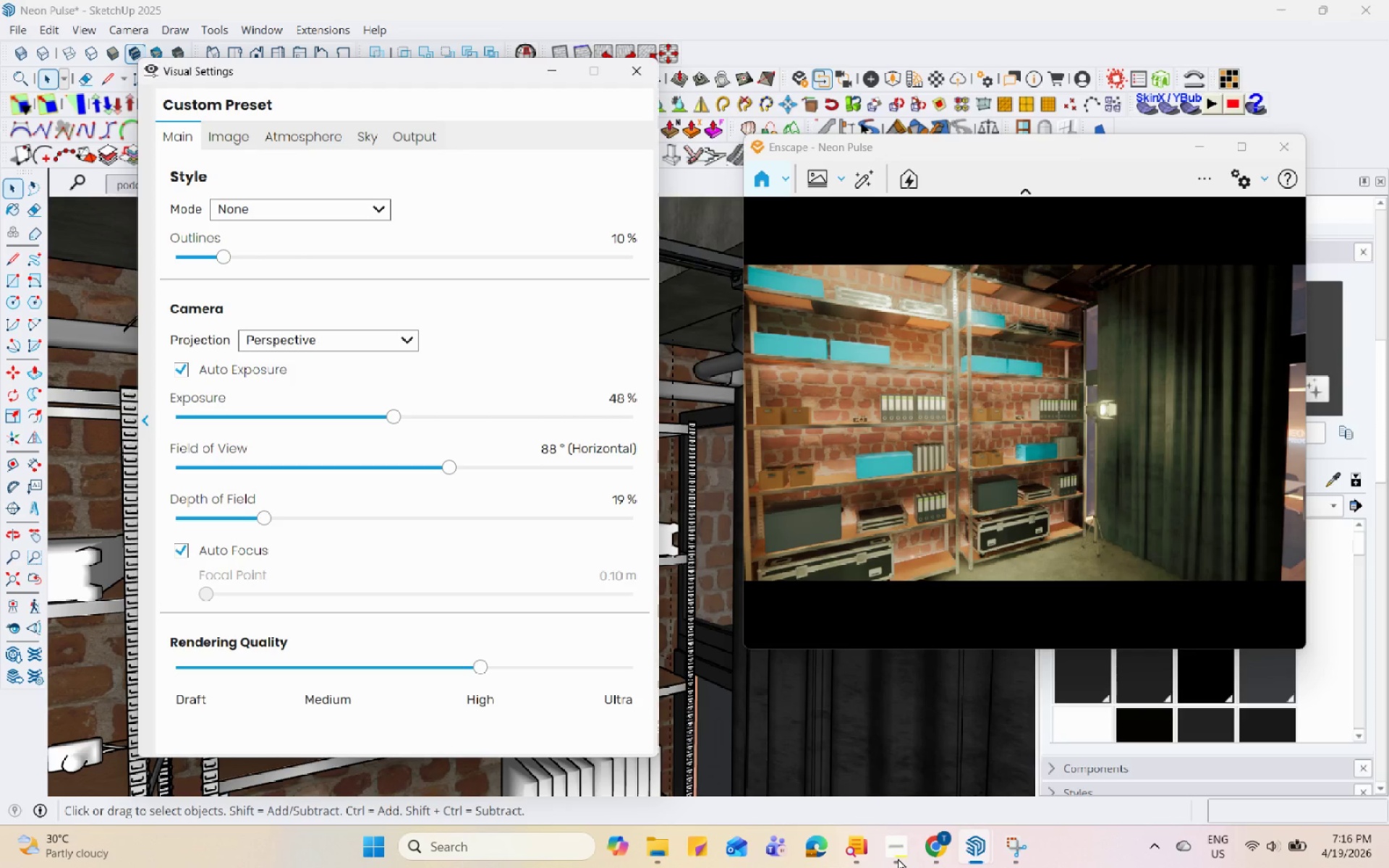 
hold_key(key=Space, duration=1.52)
 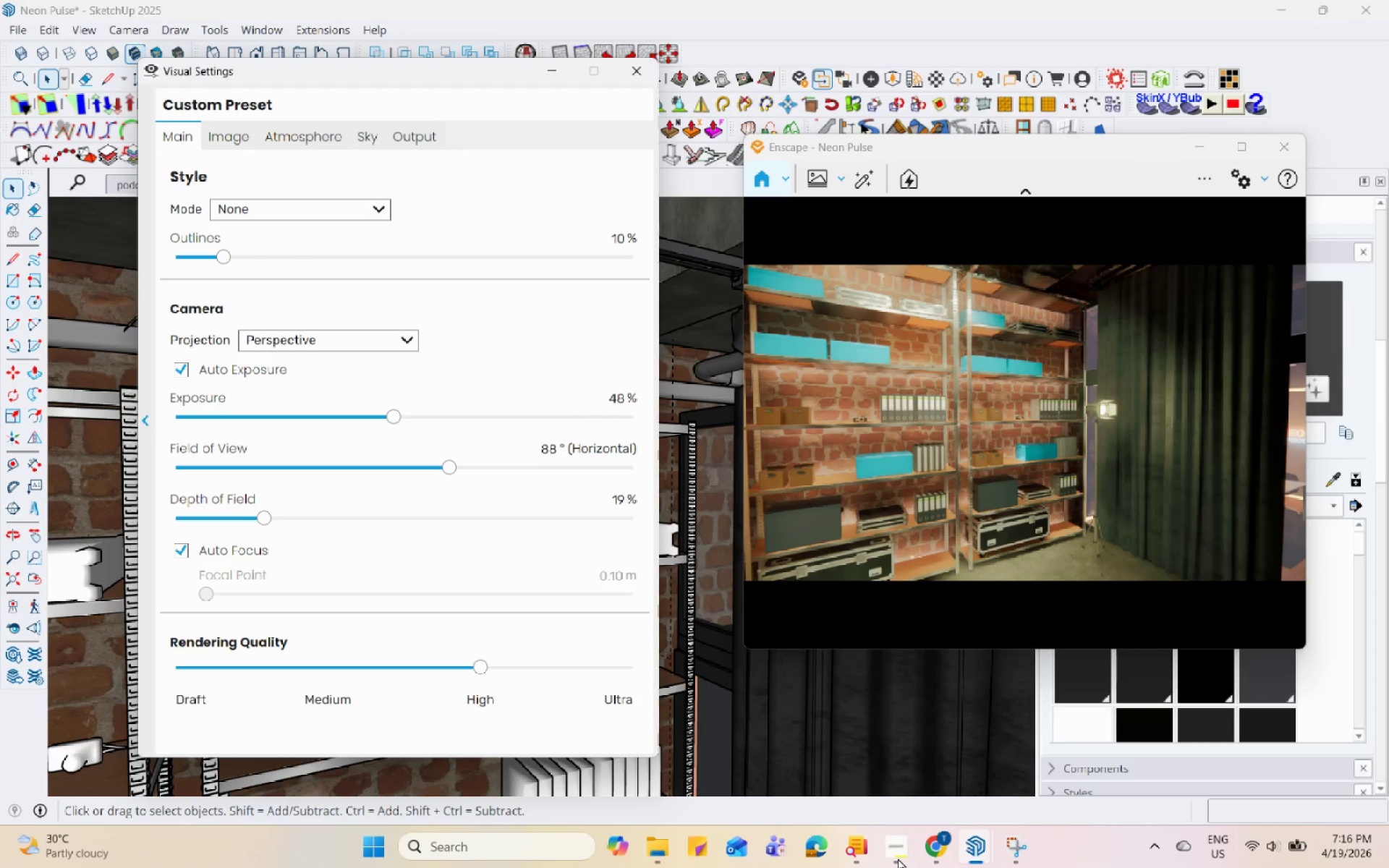 
hold_key(key=Space, duration=1.51)
 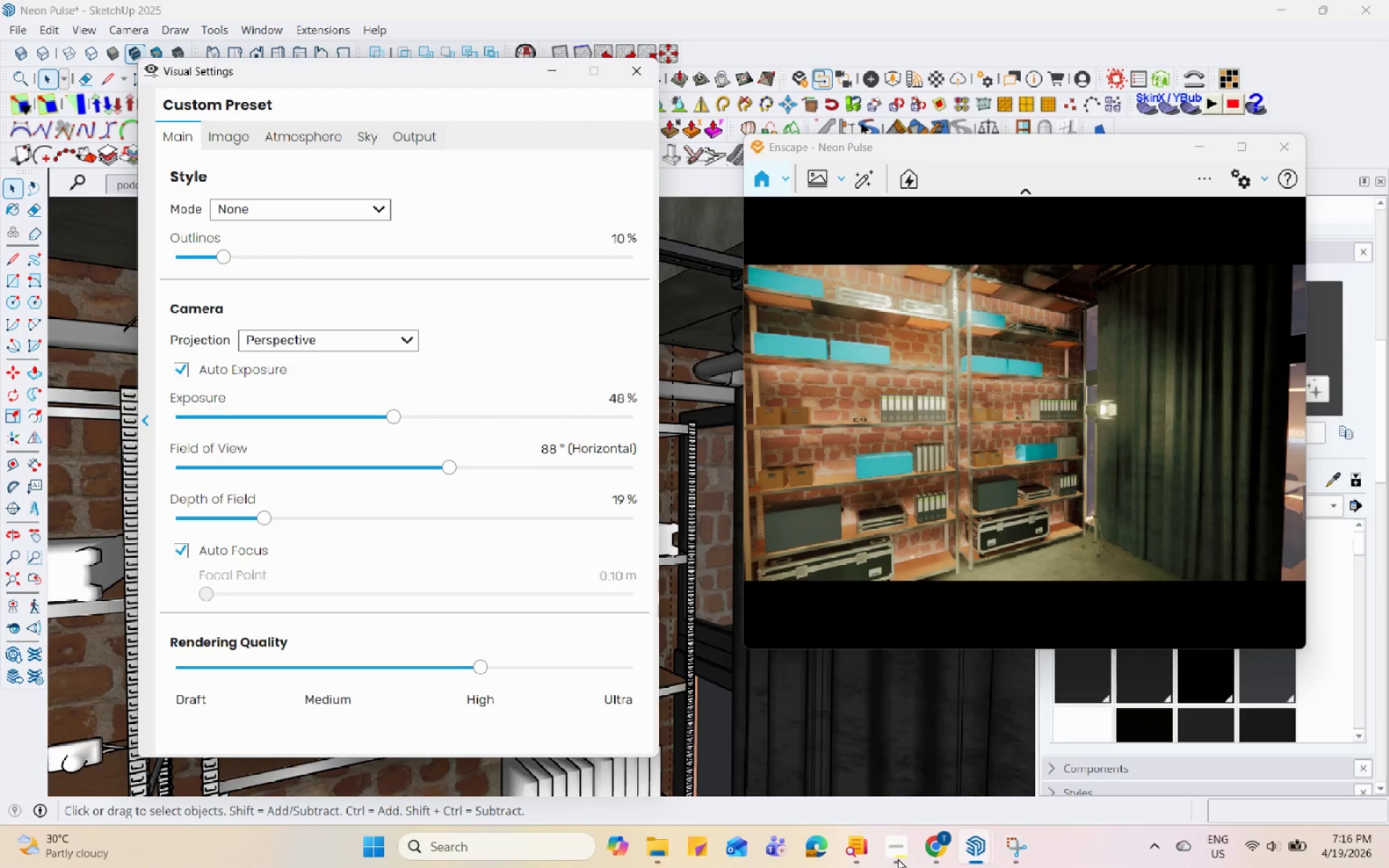 
hold_key(key=Space, duration=1.52)
 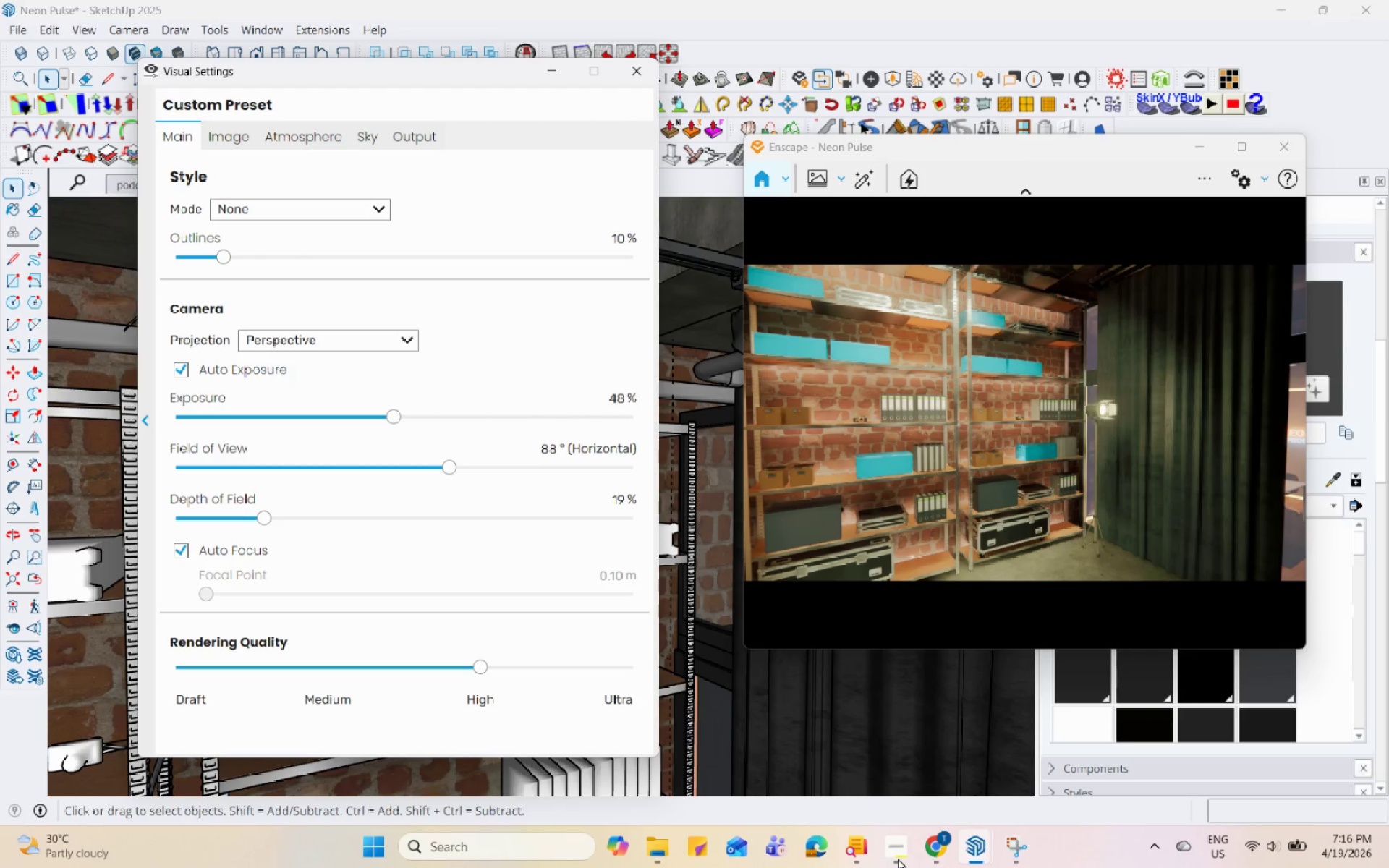 
hold_key(key=Space, duration=1.52)
 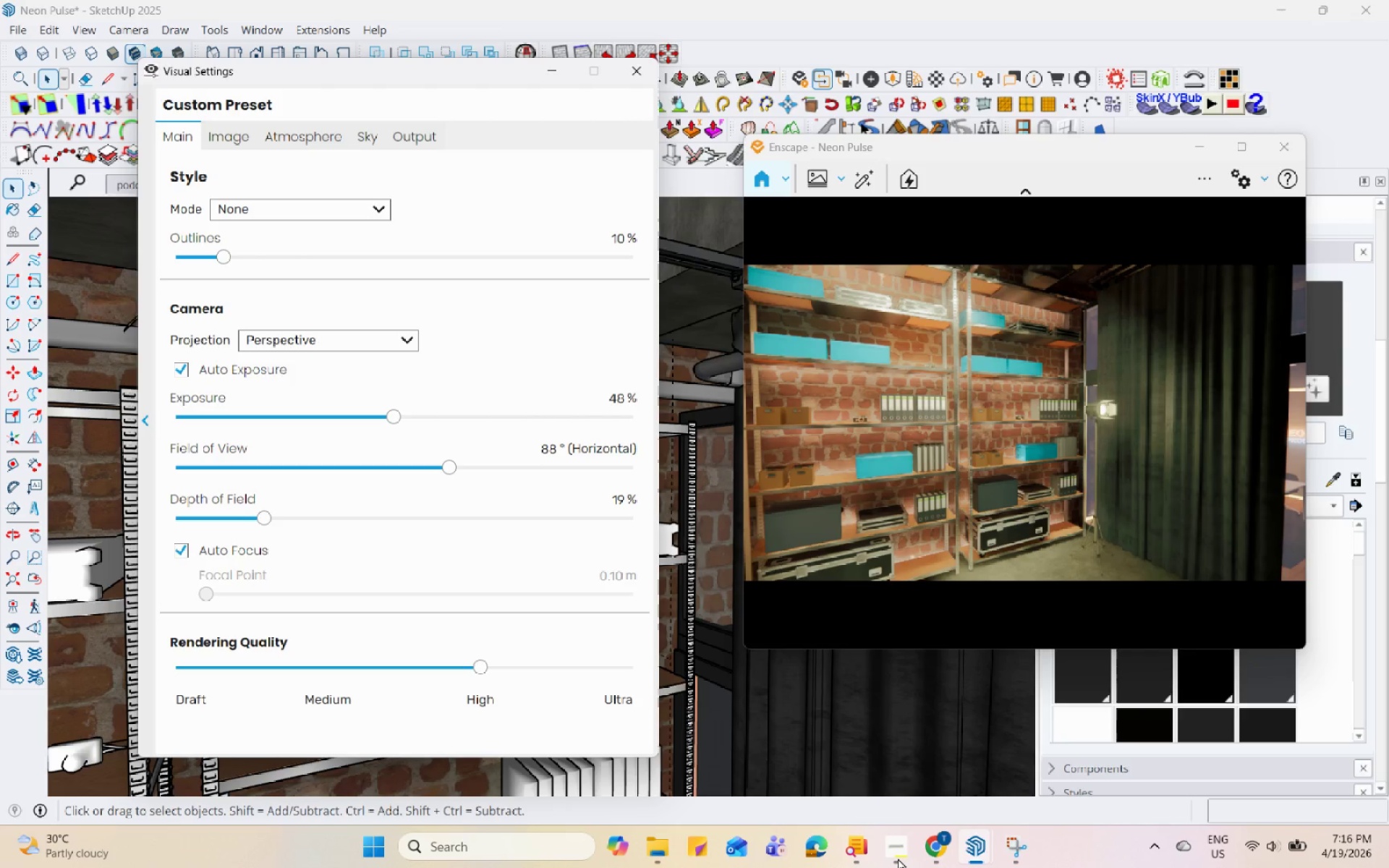 
hold_key(key=Space, duration=1.51)
 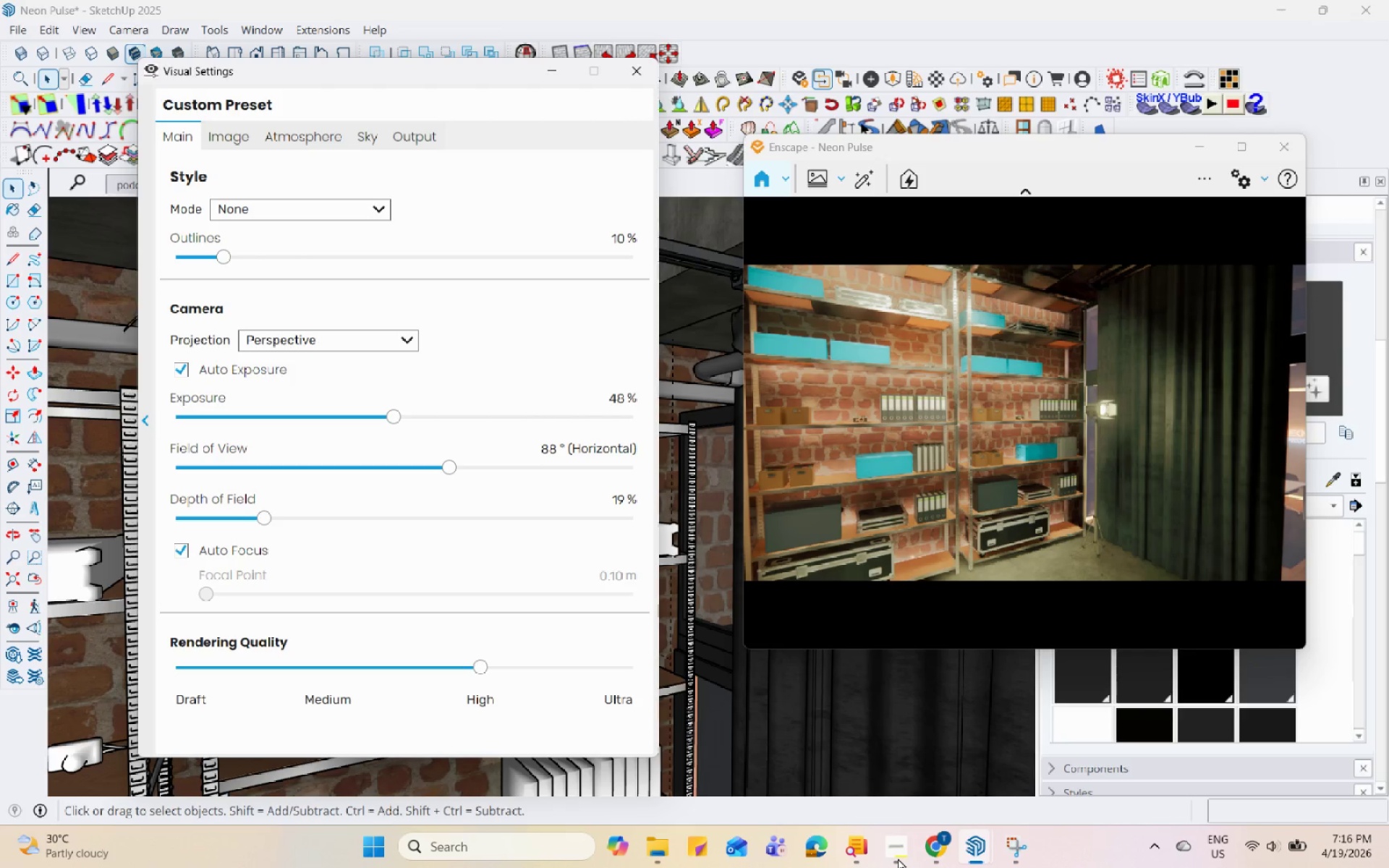 
hold_key(key=Space, duration=1.5)
 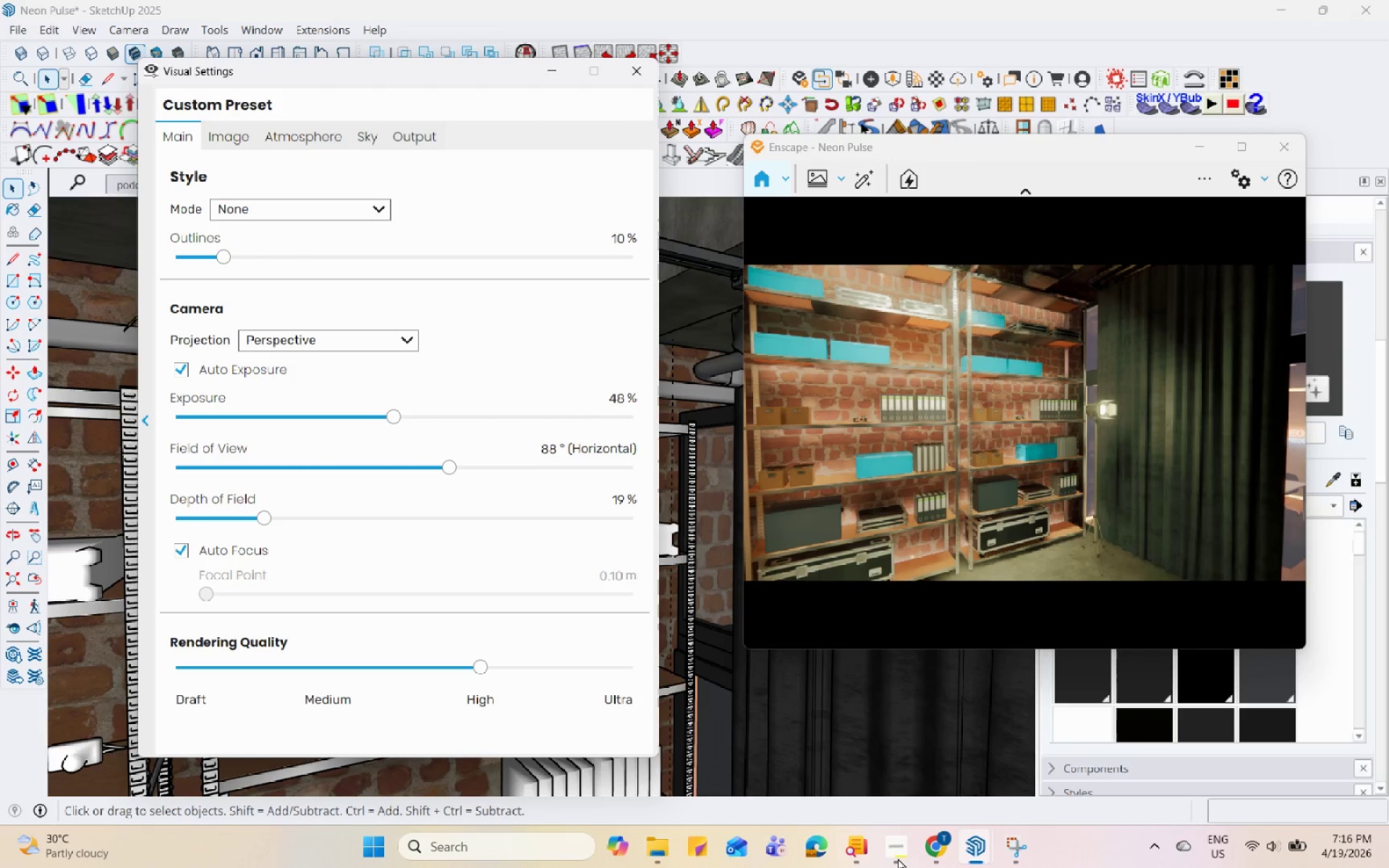 
hold_key(key=Space, duration=1.52)
 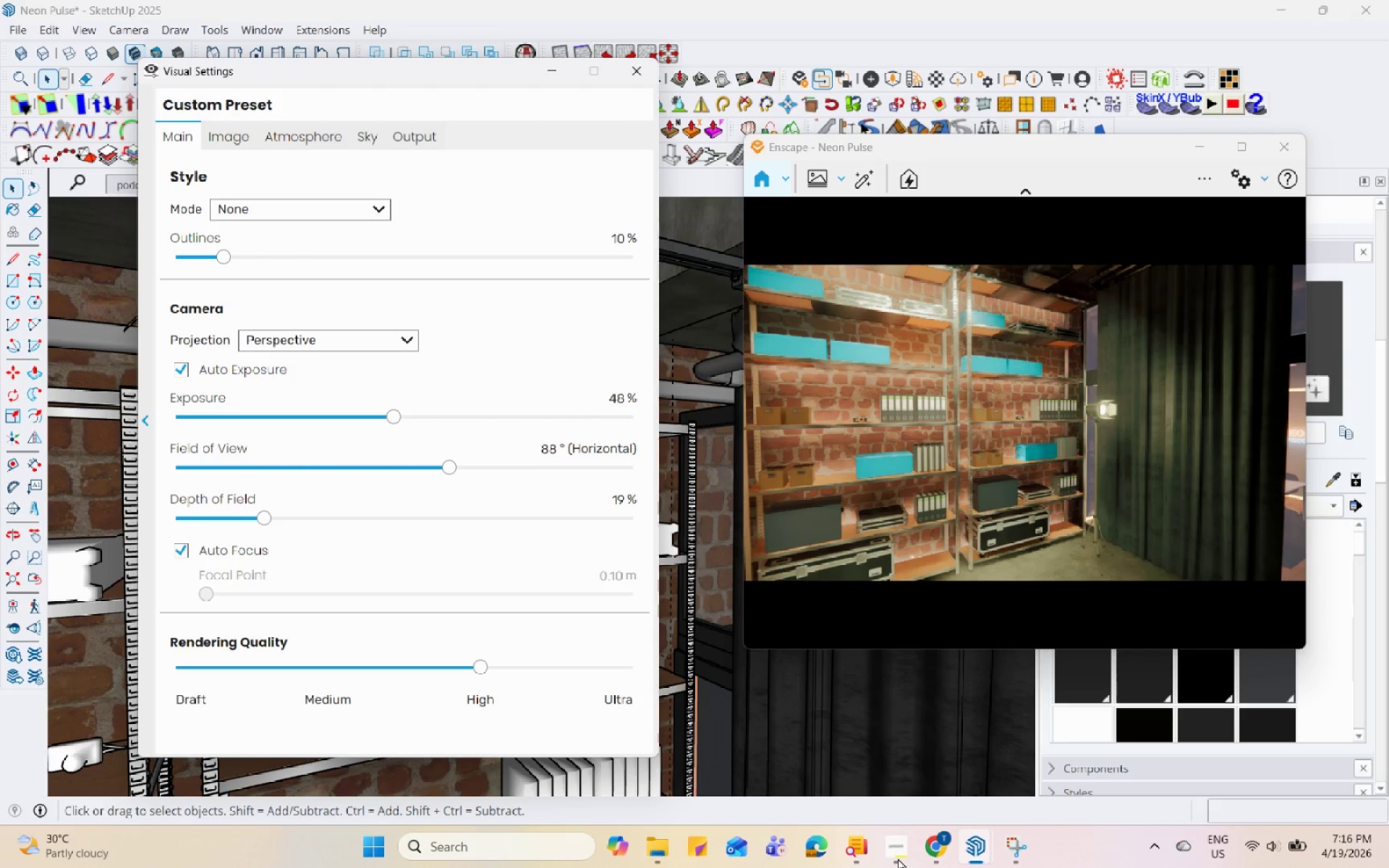 
hold_key(key=Space, duration=1.51)
 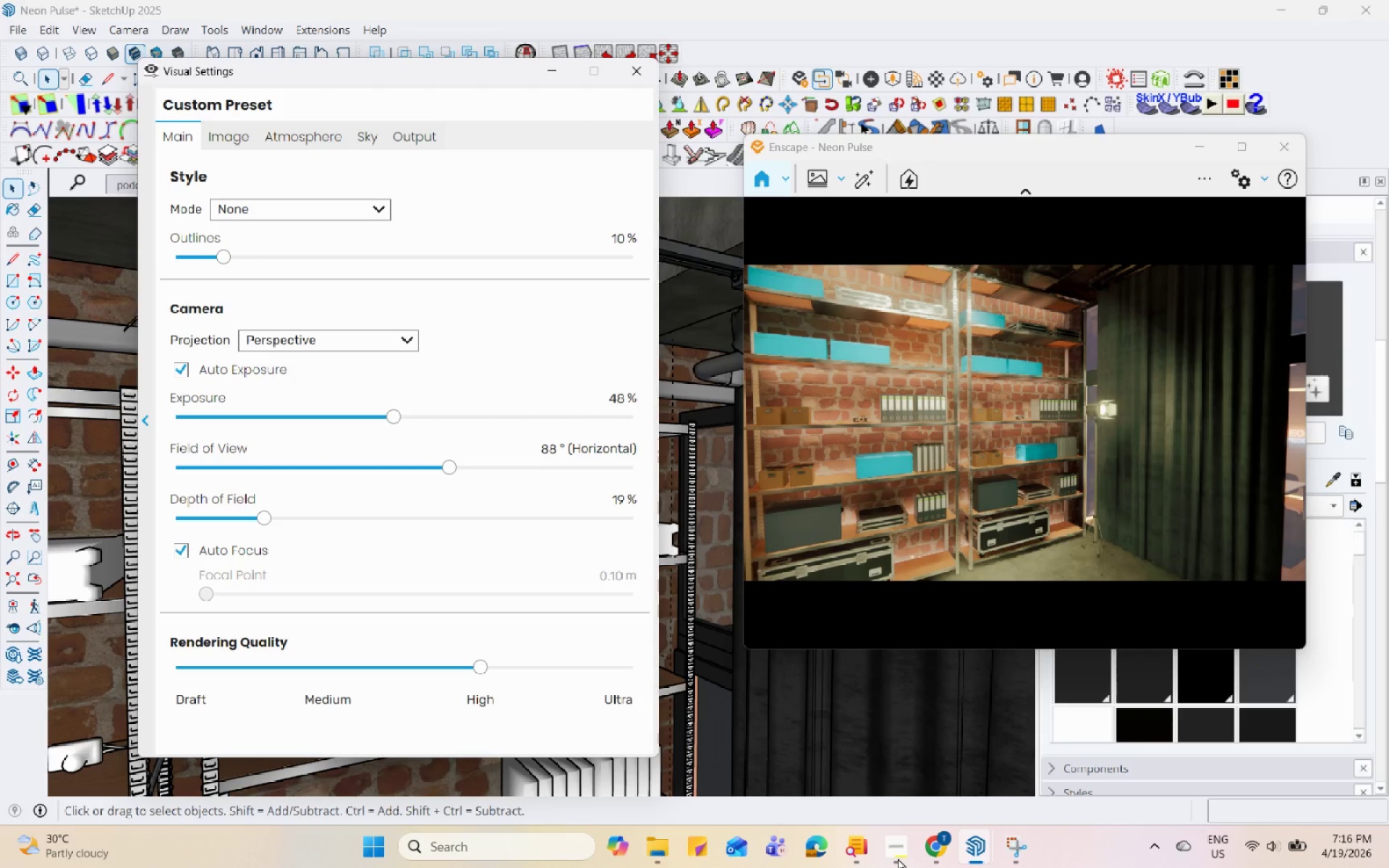 
hold_key(key=Space, duration=1.52)
 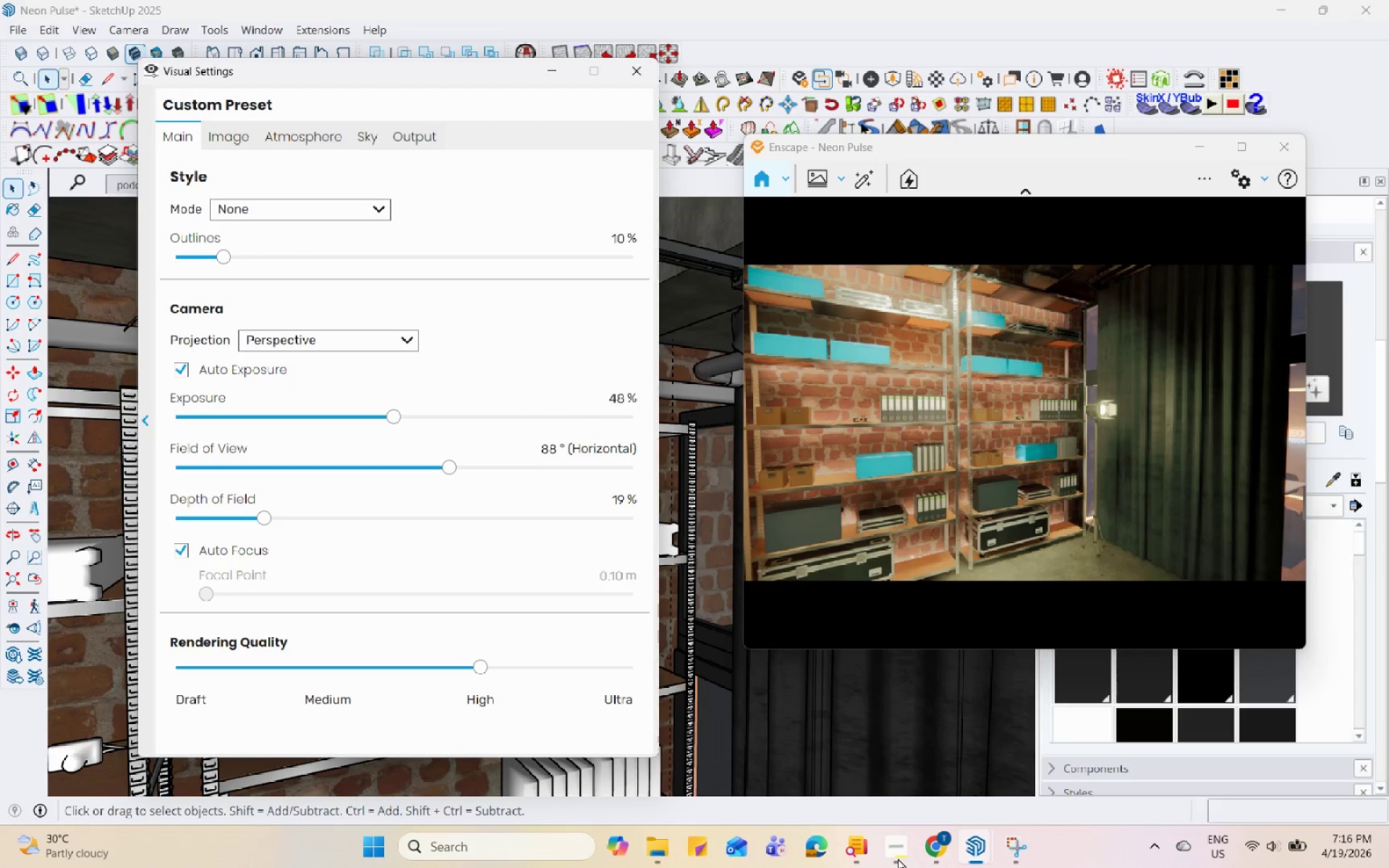 
hold_key(key=Space, duration=1.52)
 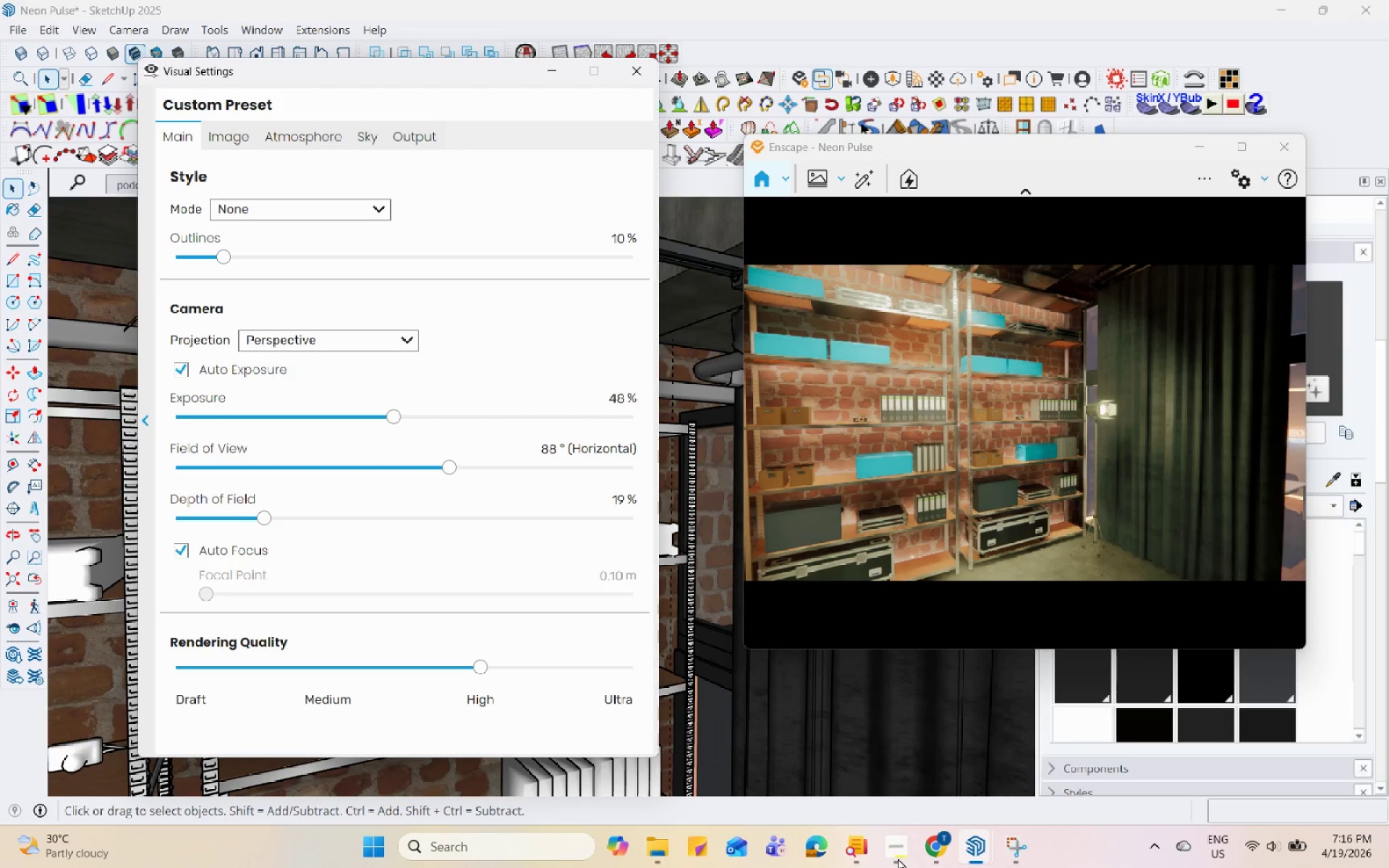 
hold_key(key=Space, duration=1.5)
 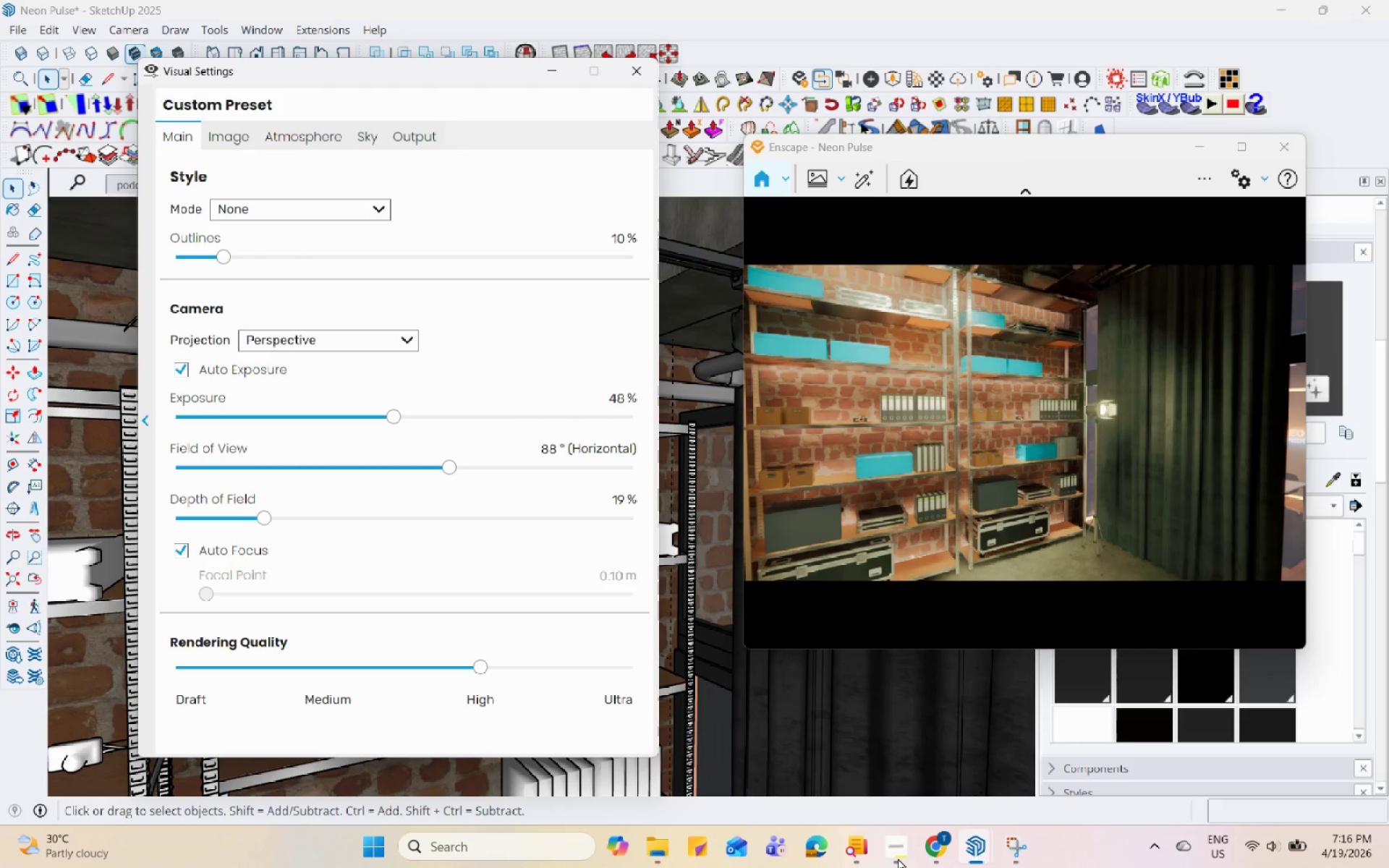 
hold_key(key=Space, duration=1.51)
 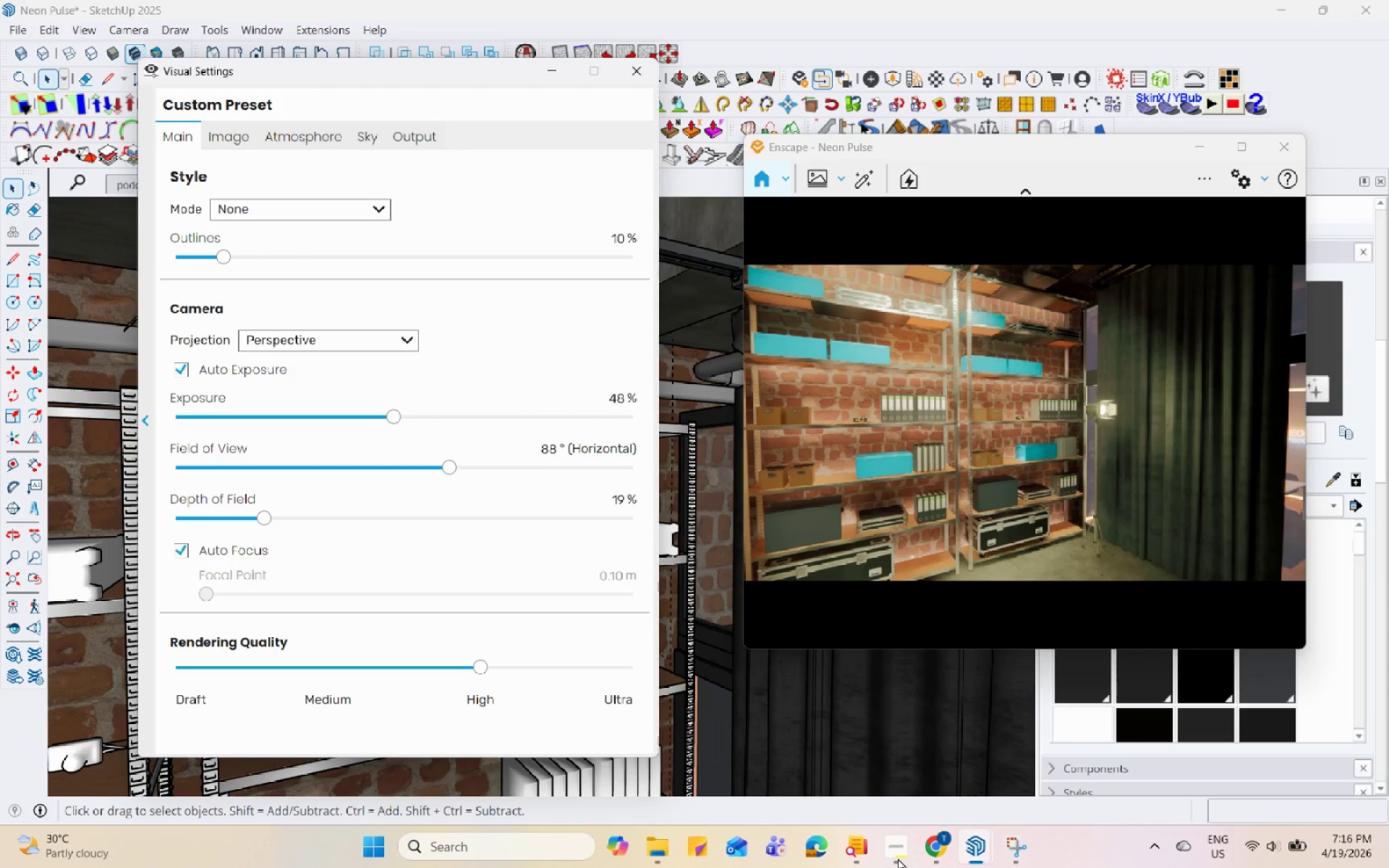 
hold_key(key=Space, duration=1.52)
 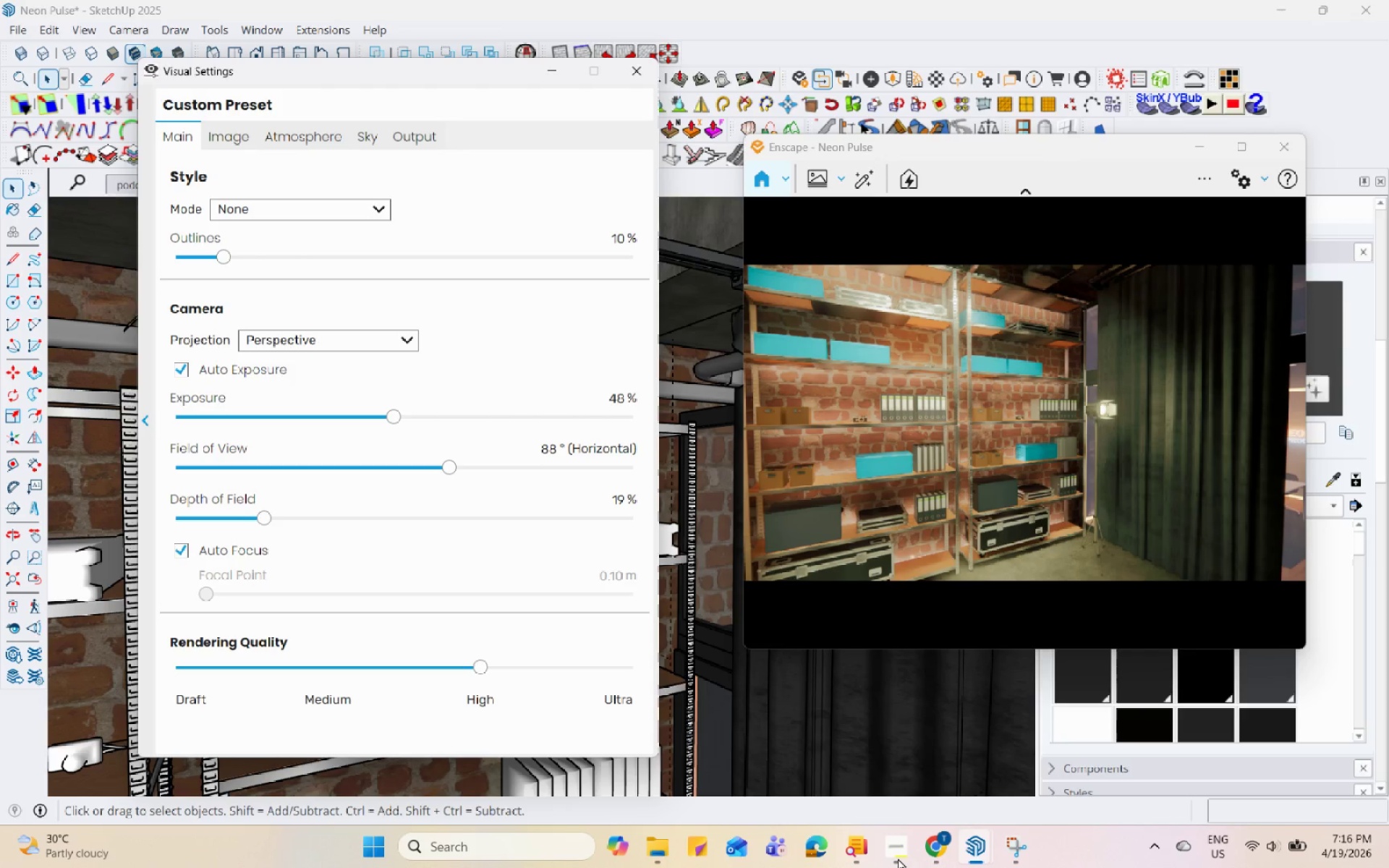 
hold_key(key=Space, duration=1.52)
 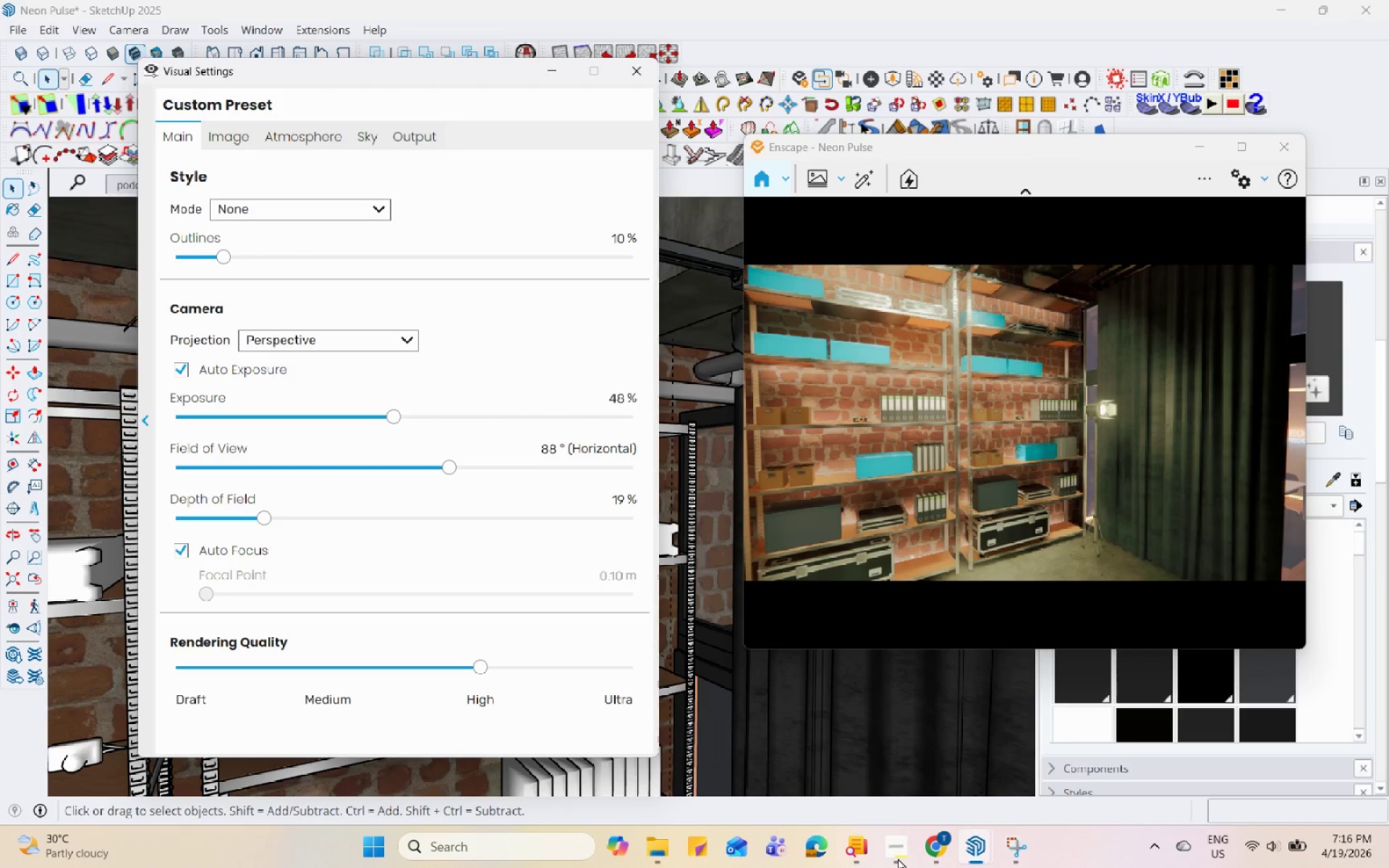 
hold_key(key=Space, duration=1.51)
 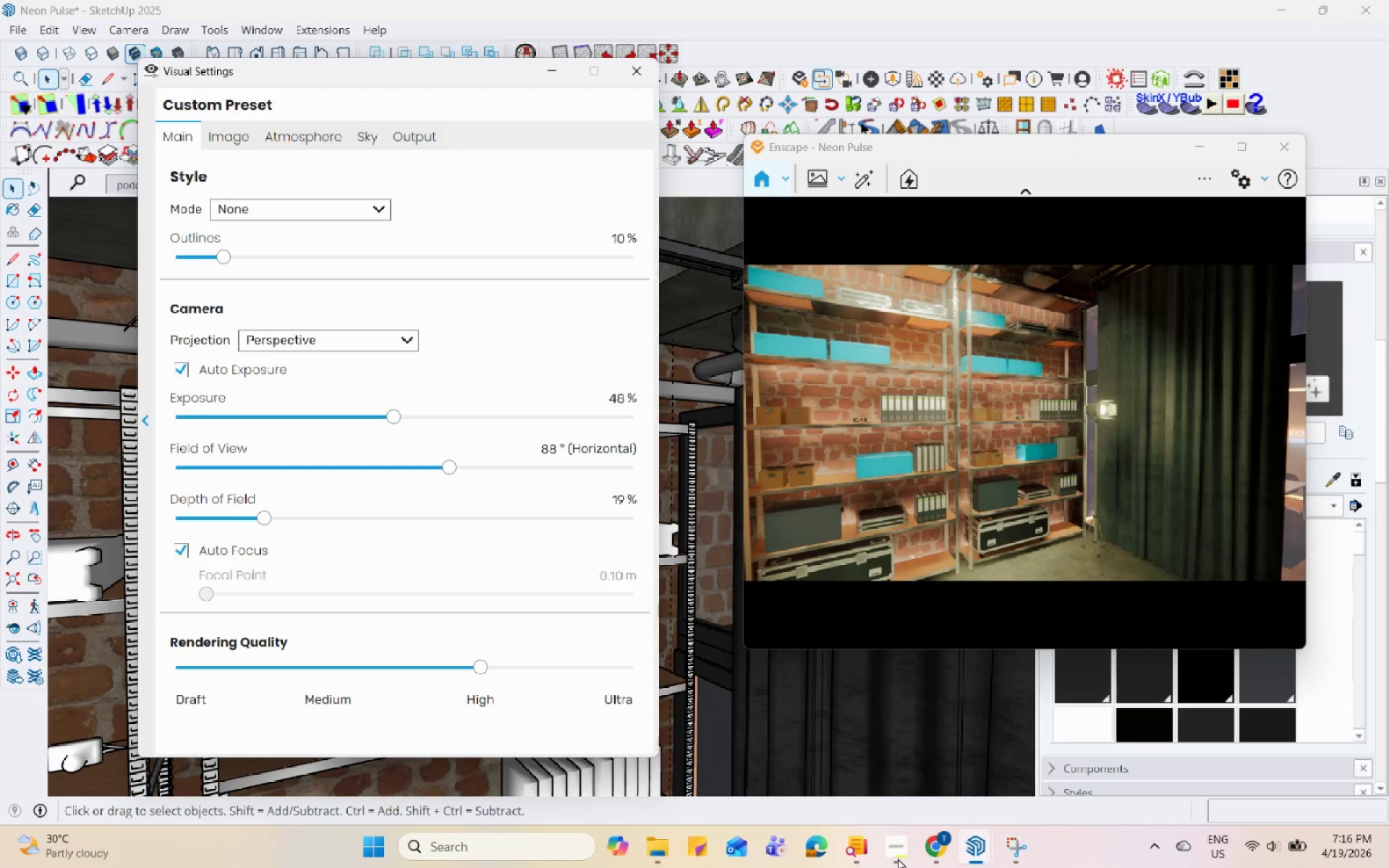 
hold_key(key=Space, duration=1.52)
 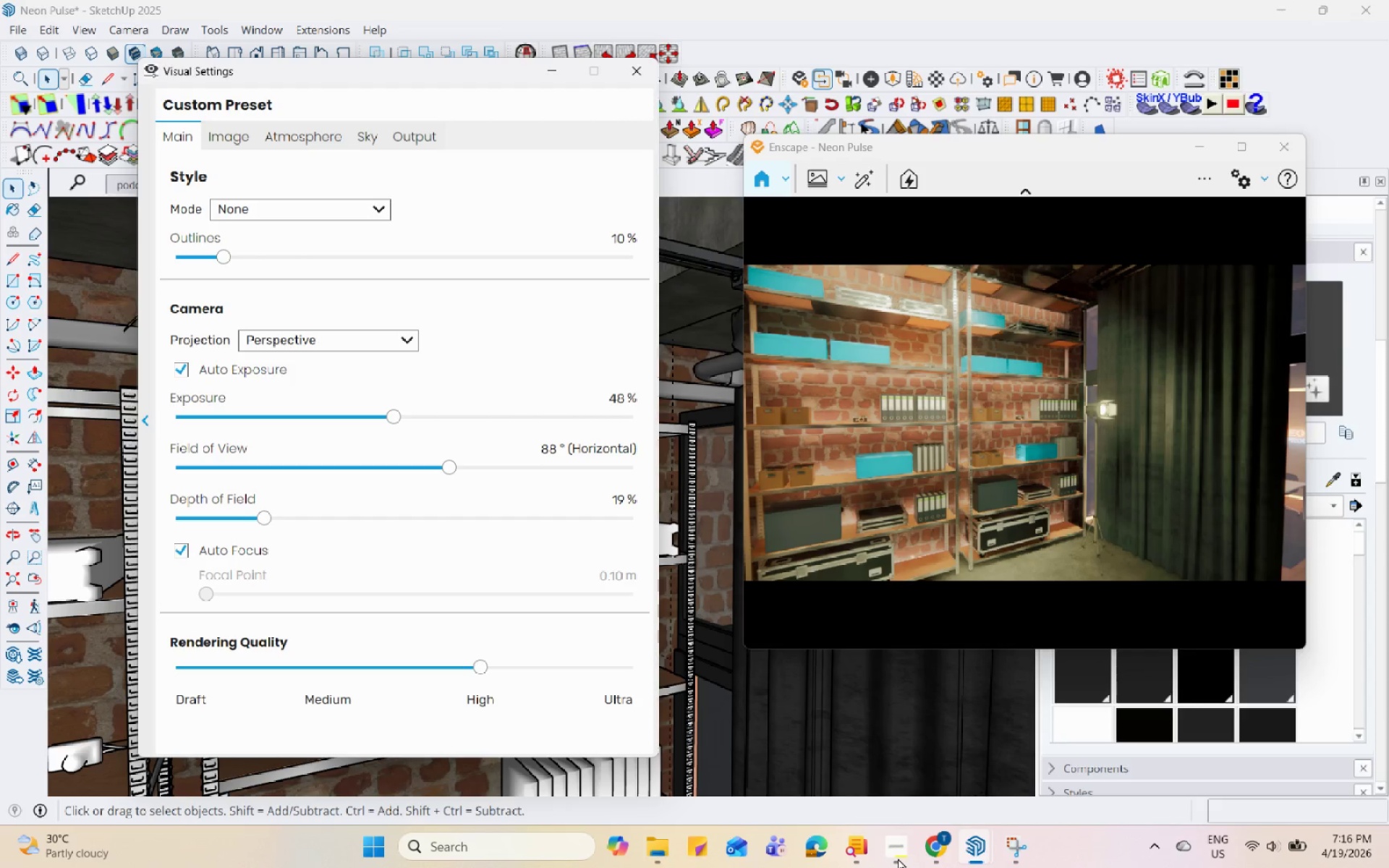 
hold_key(key=Space, duration=1.51)
 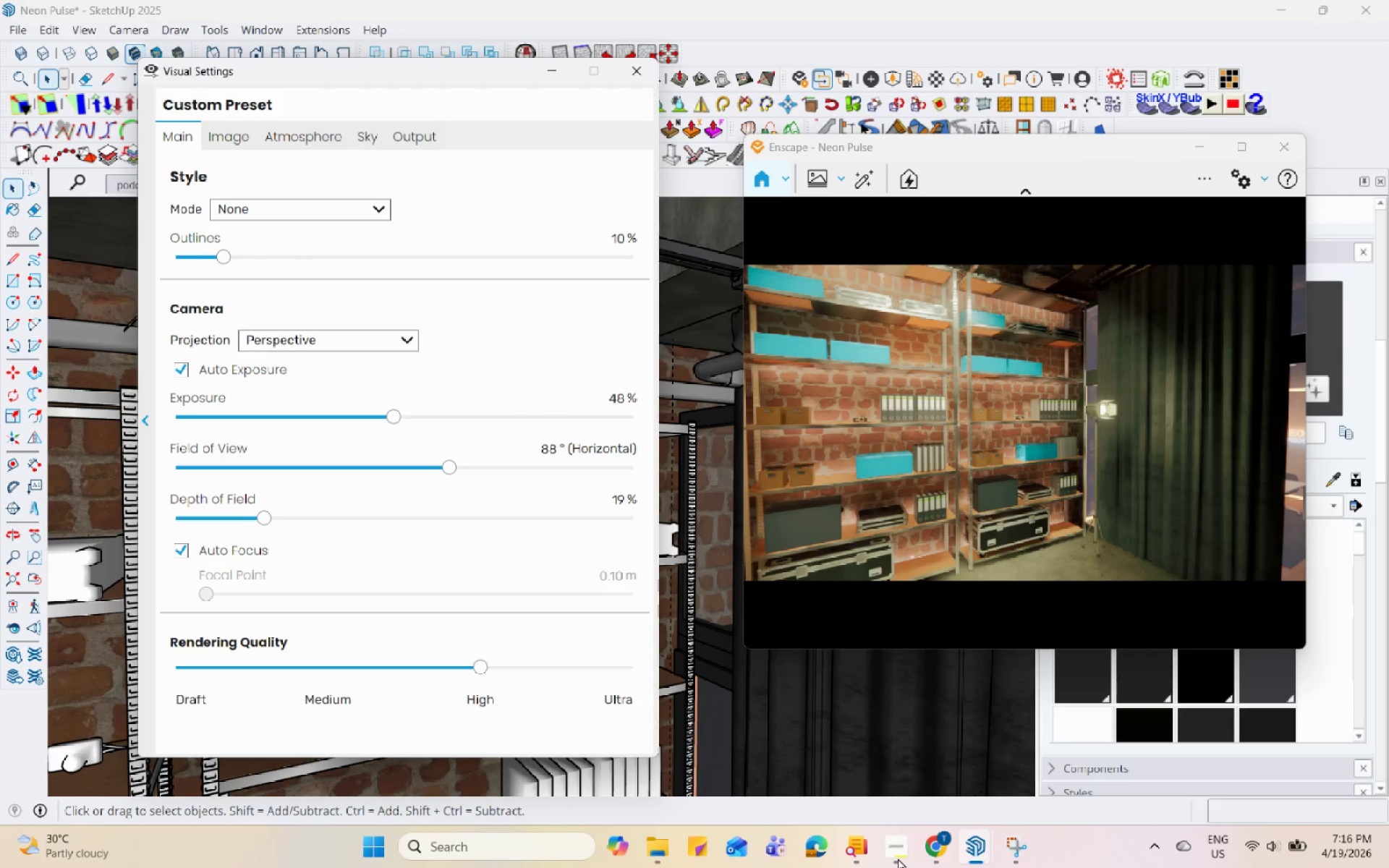 
hold_key(key=Space, duration=1.52)
 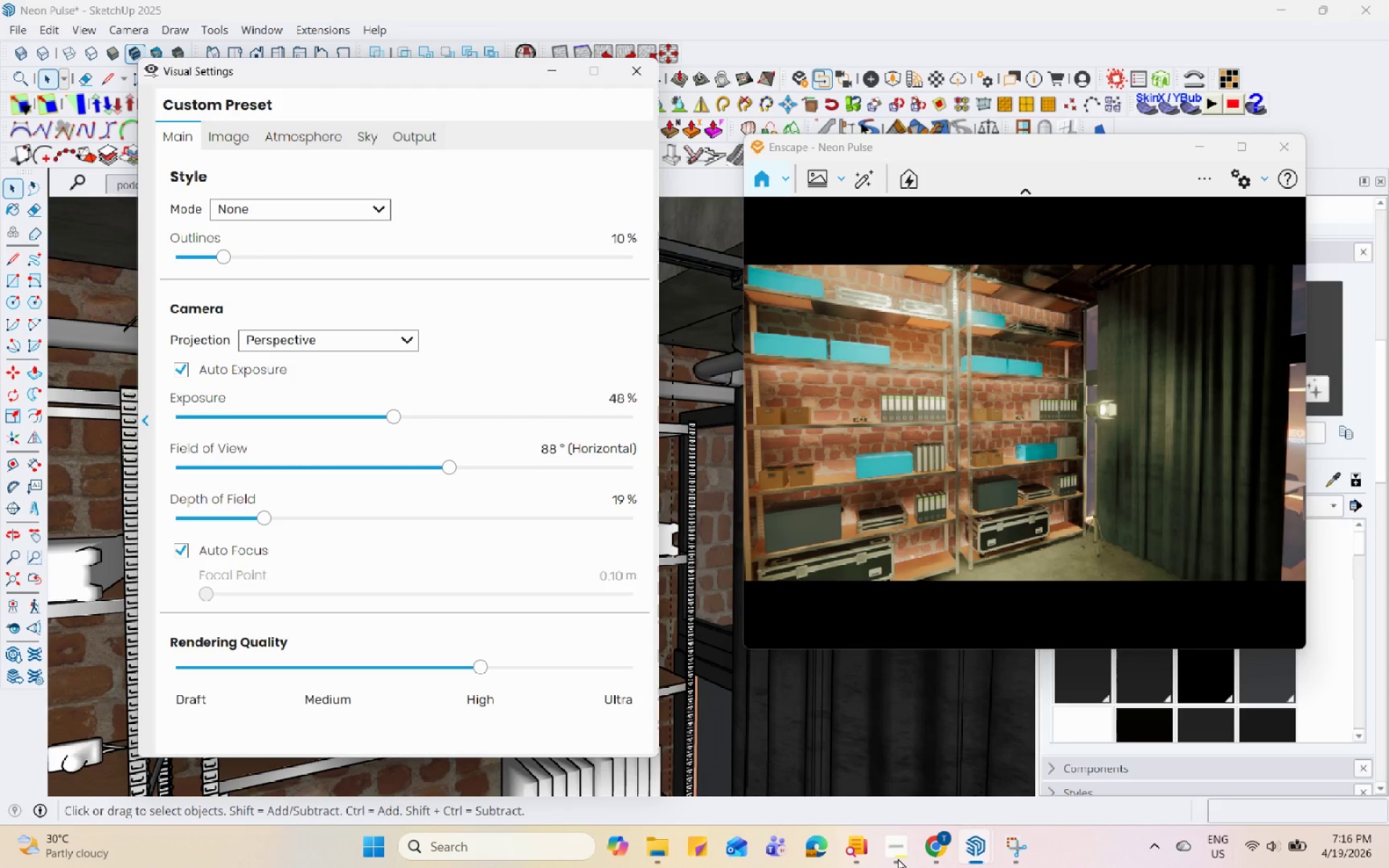 
hold_key(key=Space, duration=1.52)
 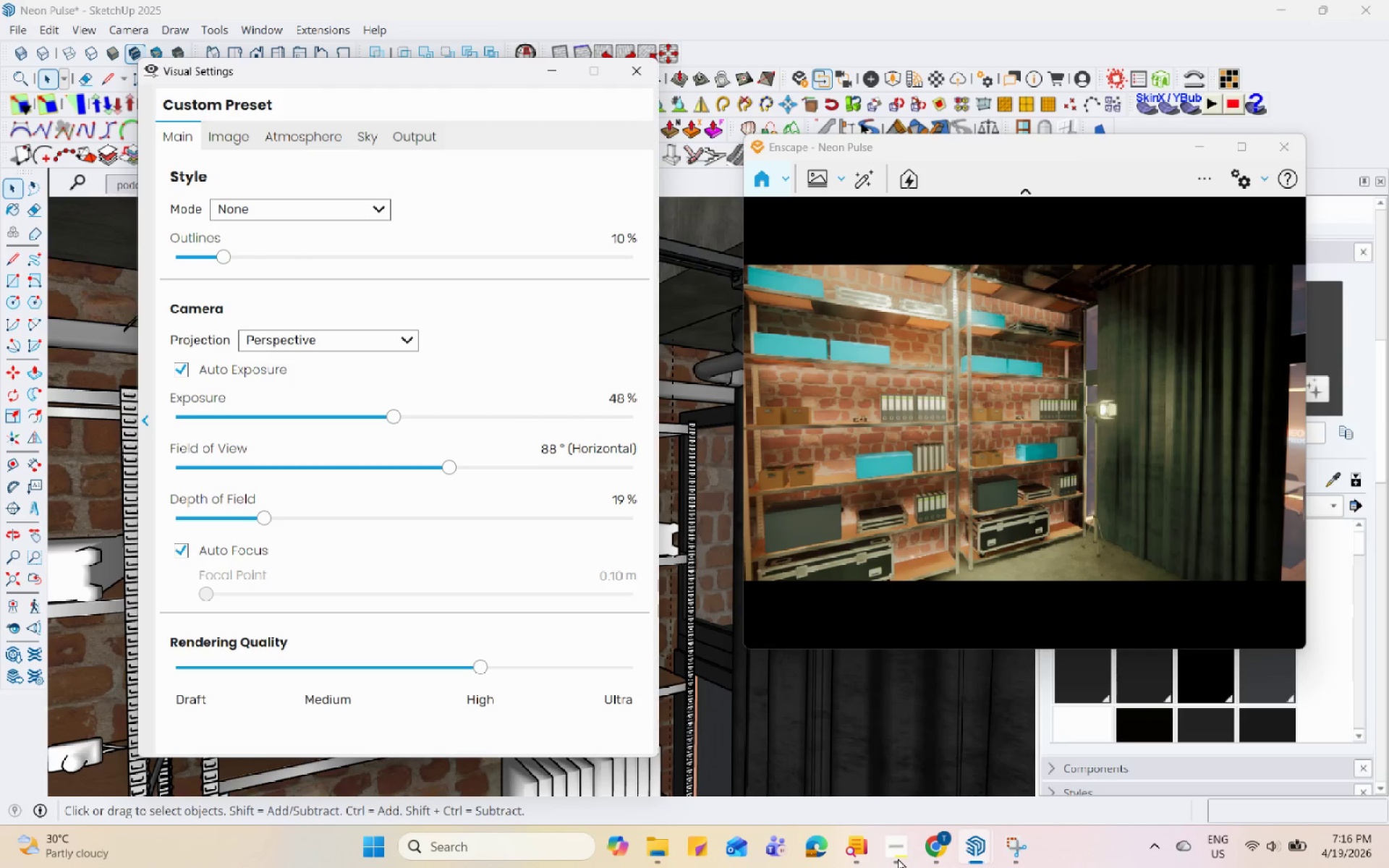 
hold_key(key=Space, duration=1.51)
 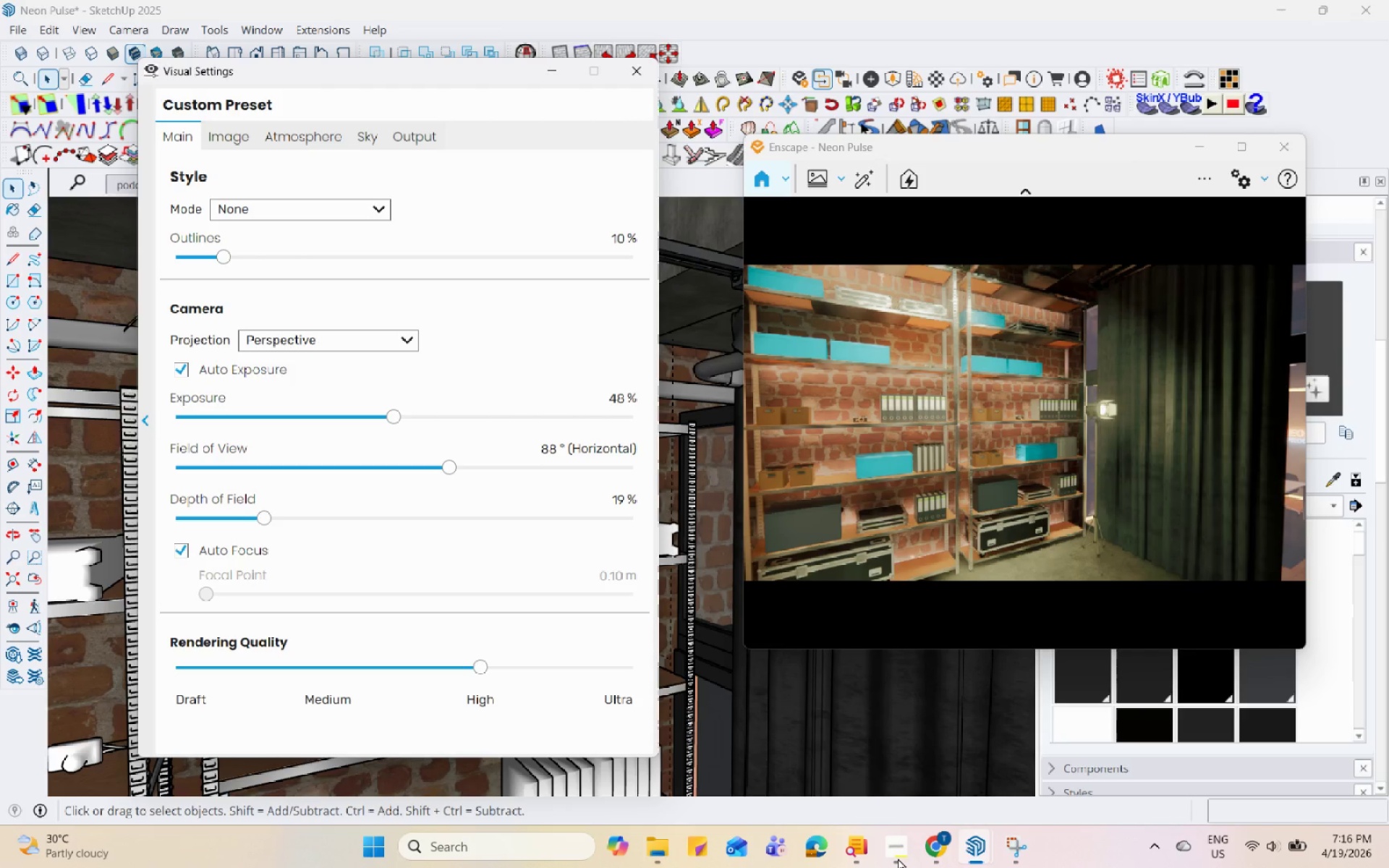 
hold_key(key=Space, duration=1.5)
 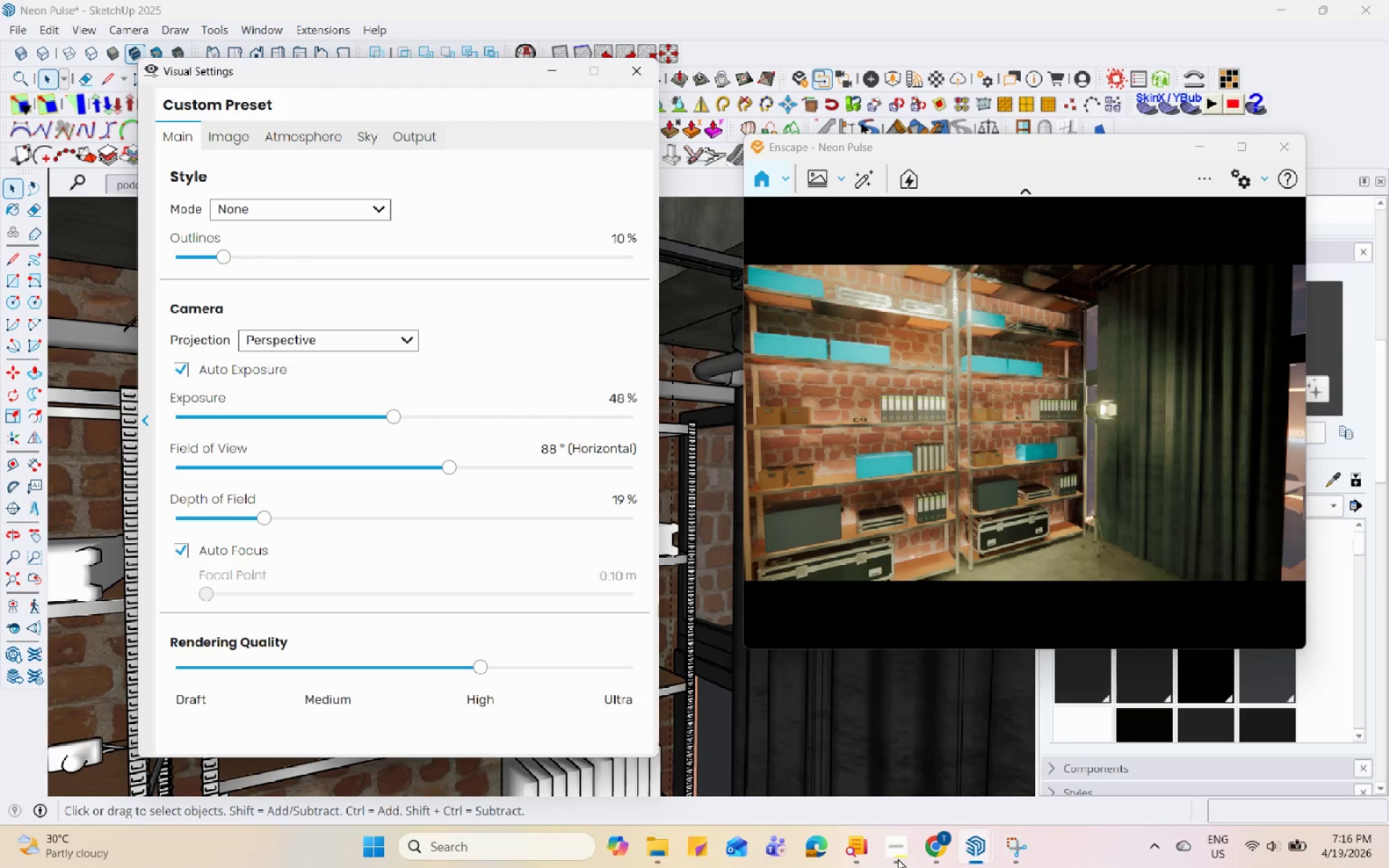 
hold_key(key=Space, duration=1.52)
 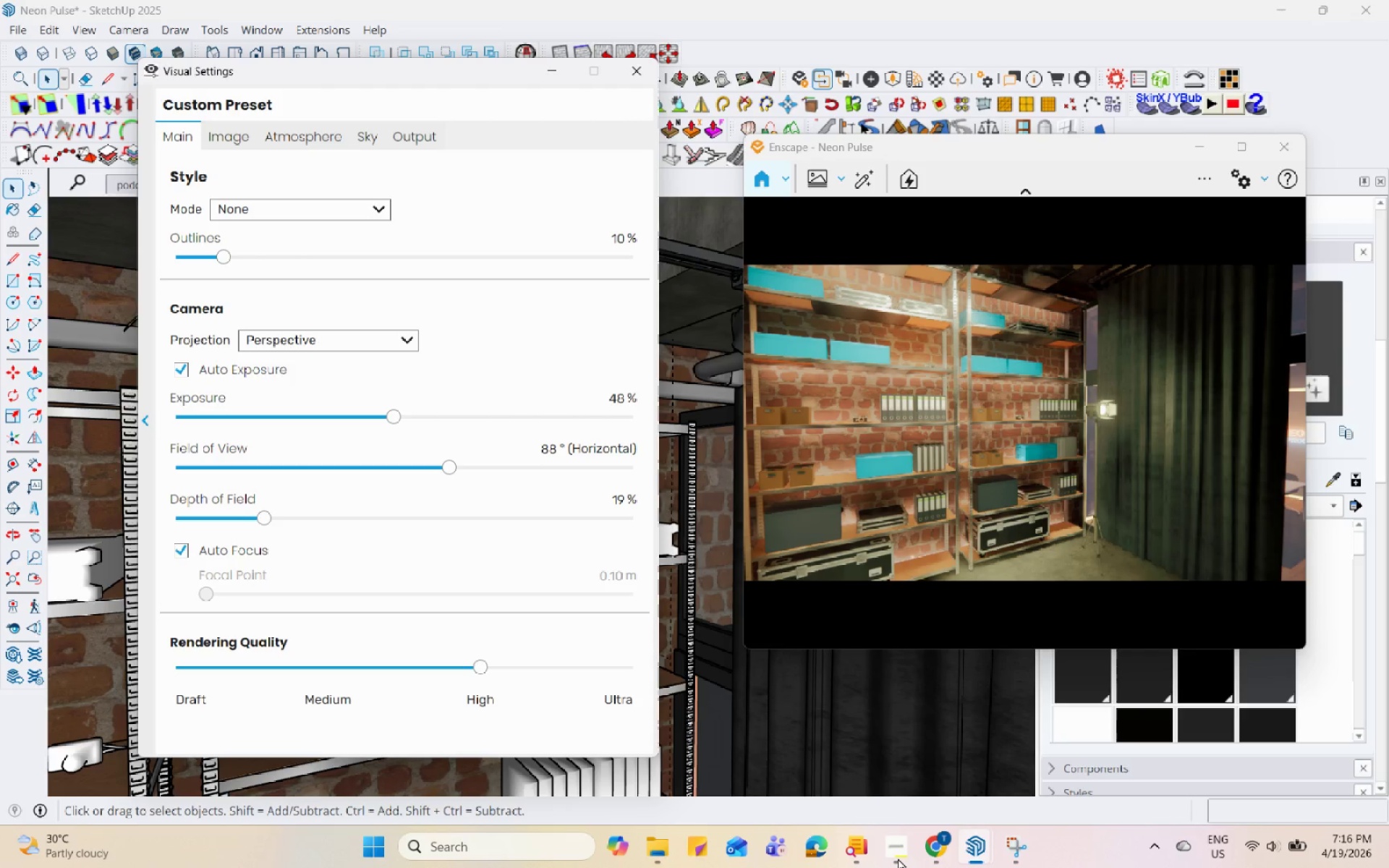 
hold_key(key=Space, duration=1.52)
 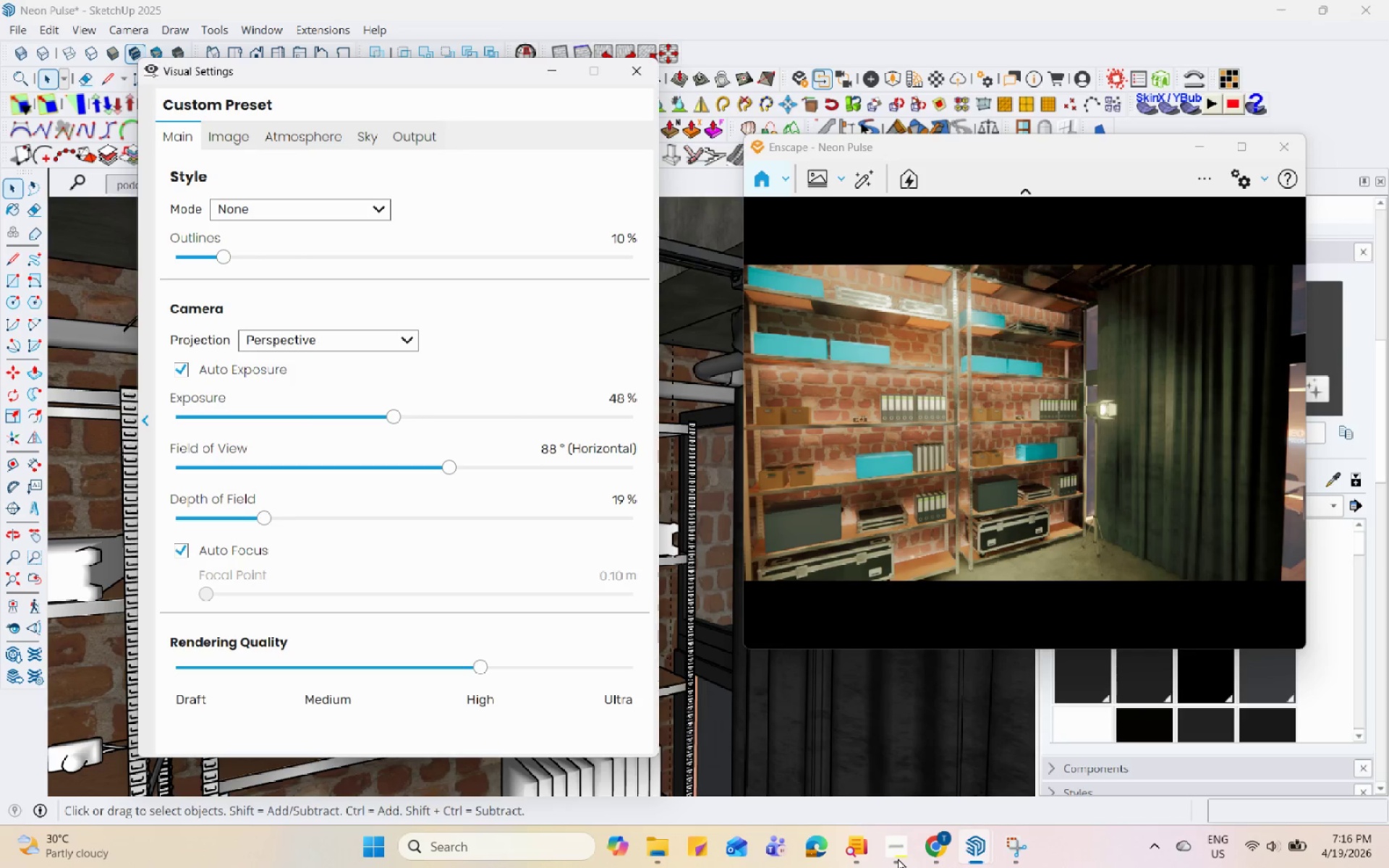 
hold_key(key=Space, duration=1.51)
 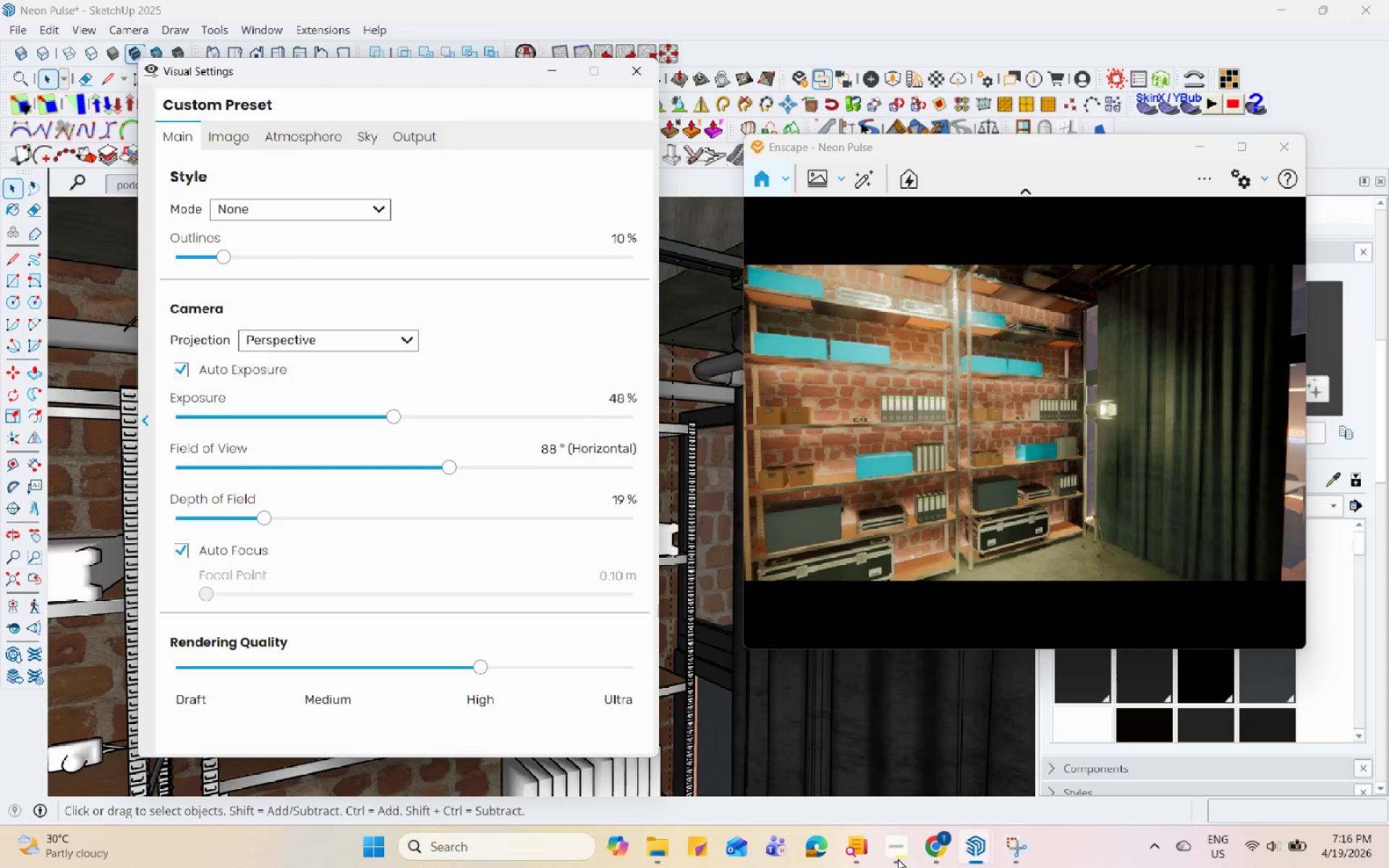 
hold_key(key=Space, duration=1.52)
 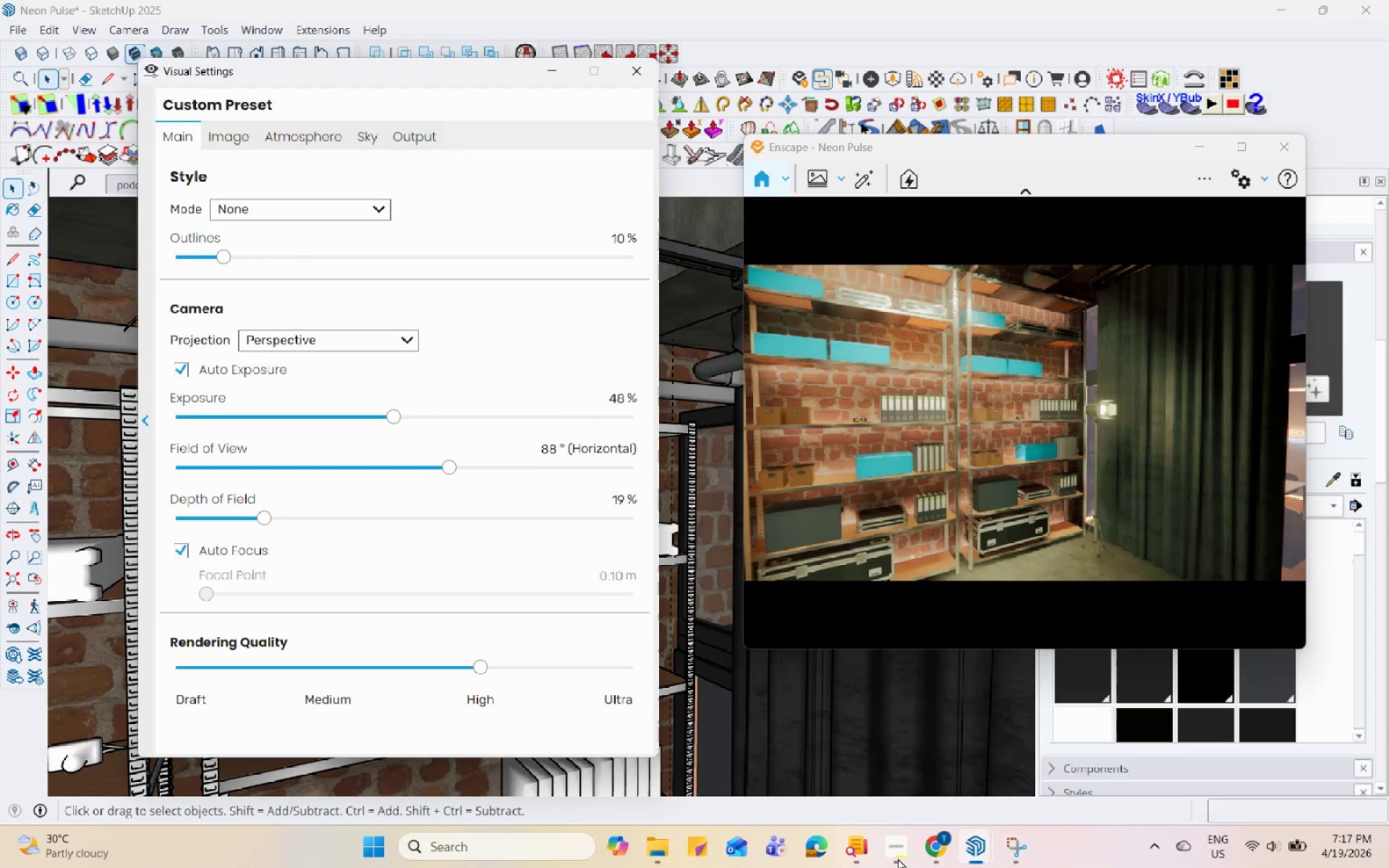 
hold_key(key=Space, duration=1.51)
 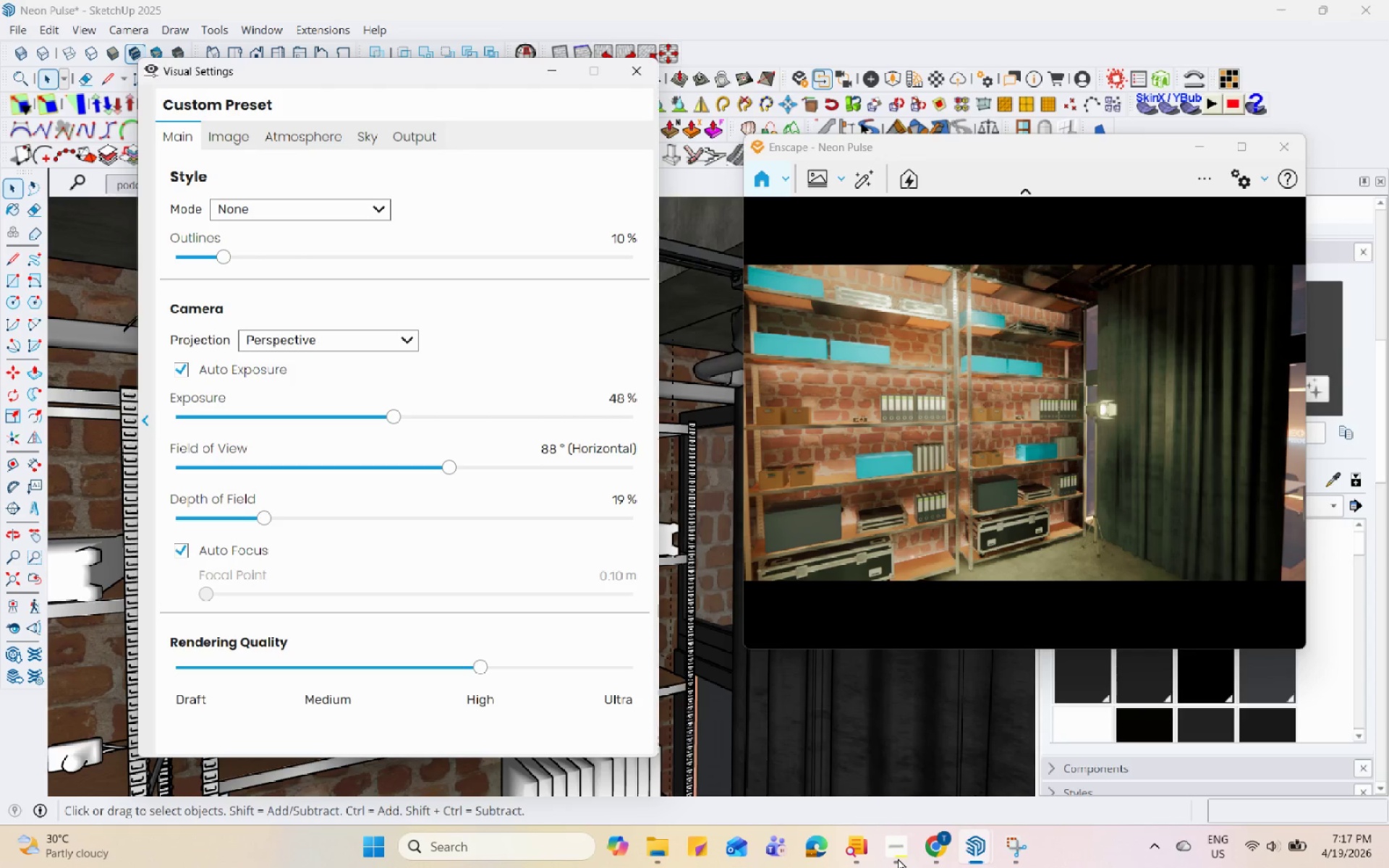 
hold_key(key=Space, duration=1.53)
 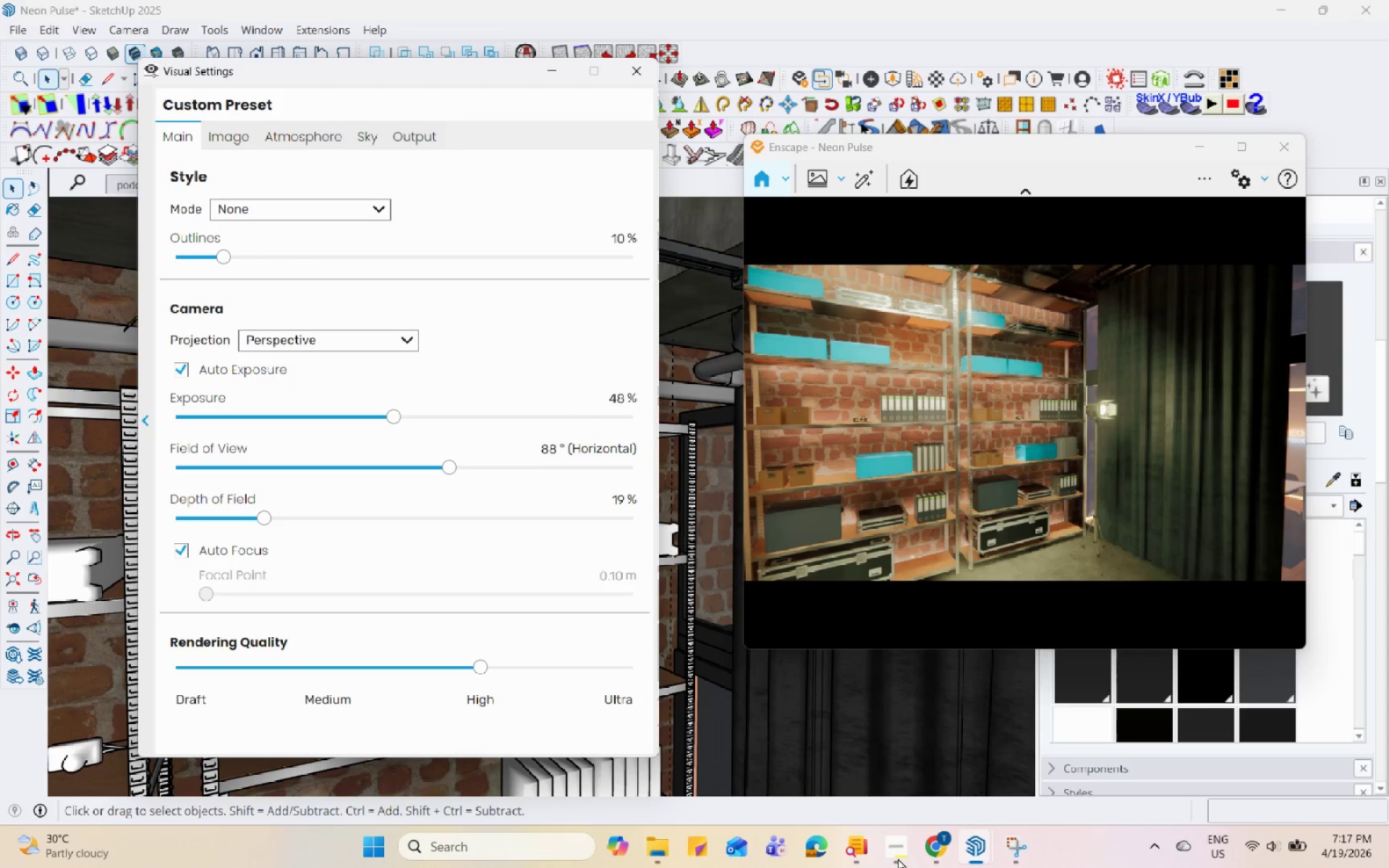 
hold_key(key=Space, duration=1.51)
 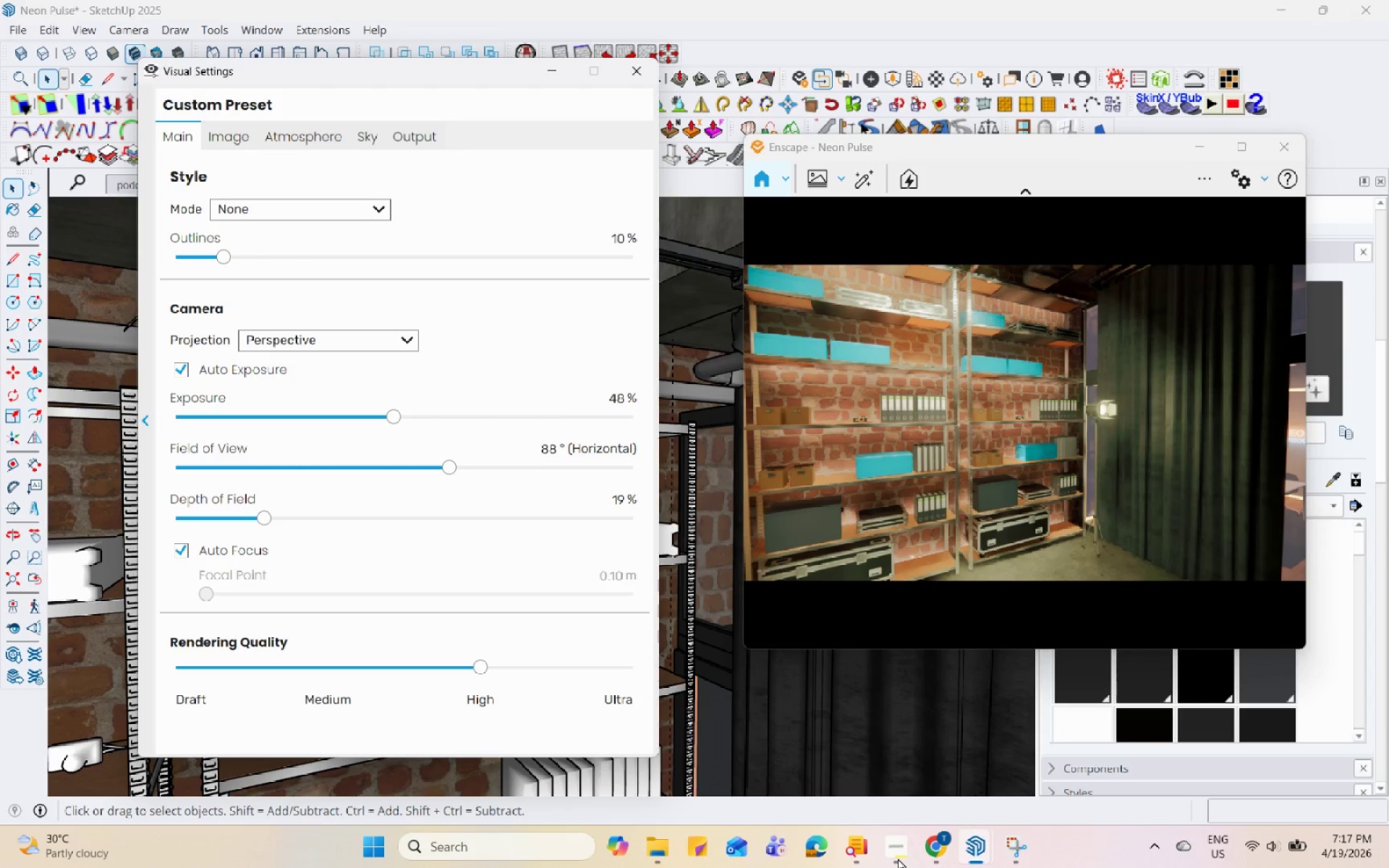 
hold_key(key=Space, duration=1.5)
 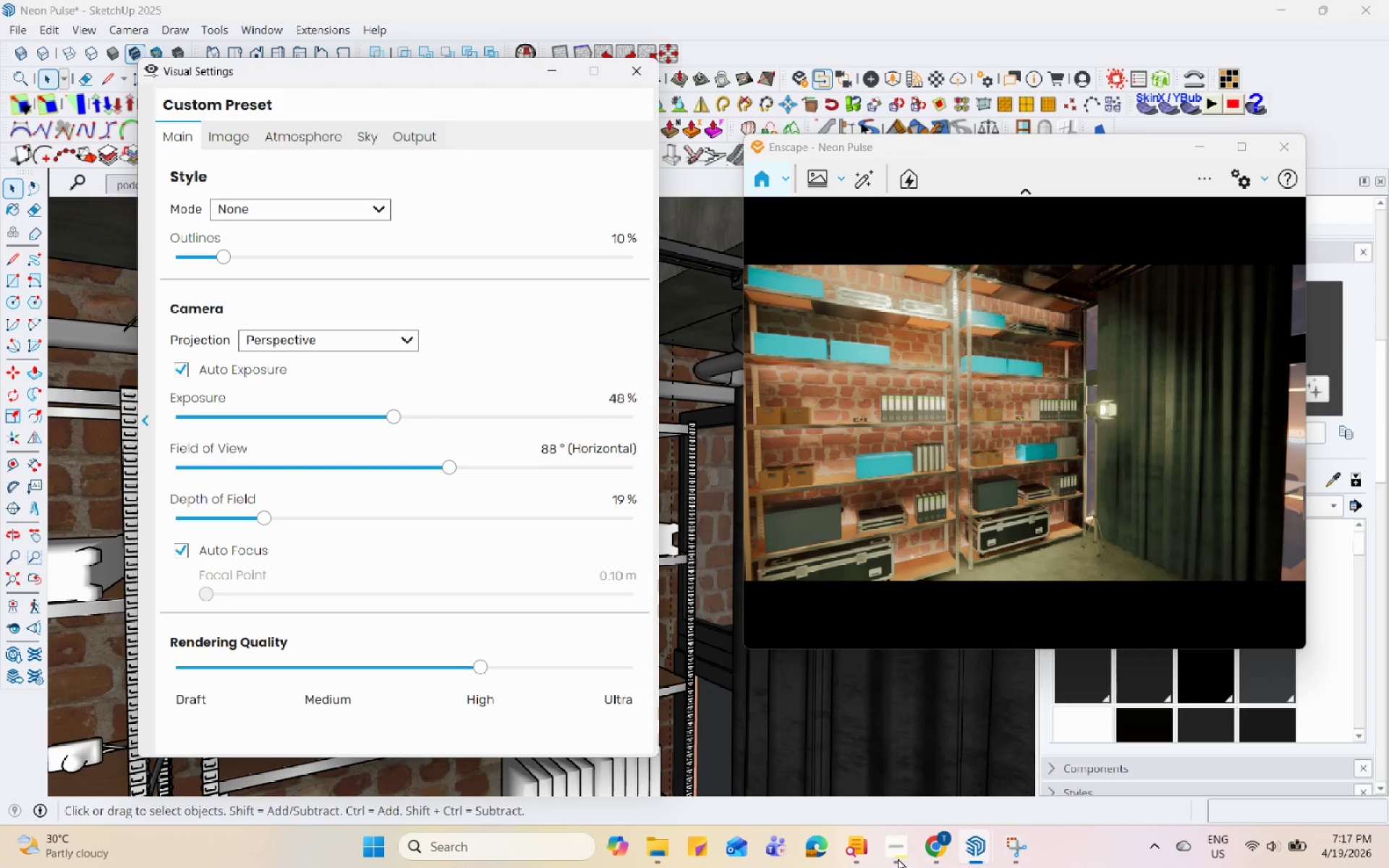 
hold_key(key=Space, duration=1.5)
 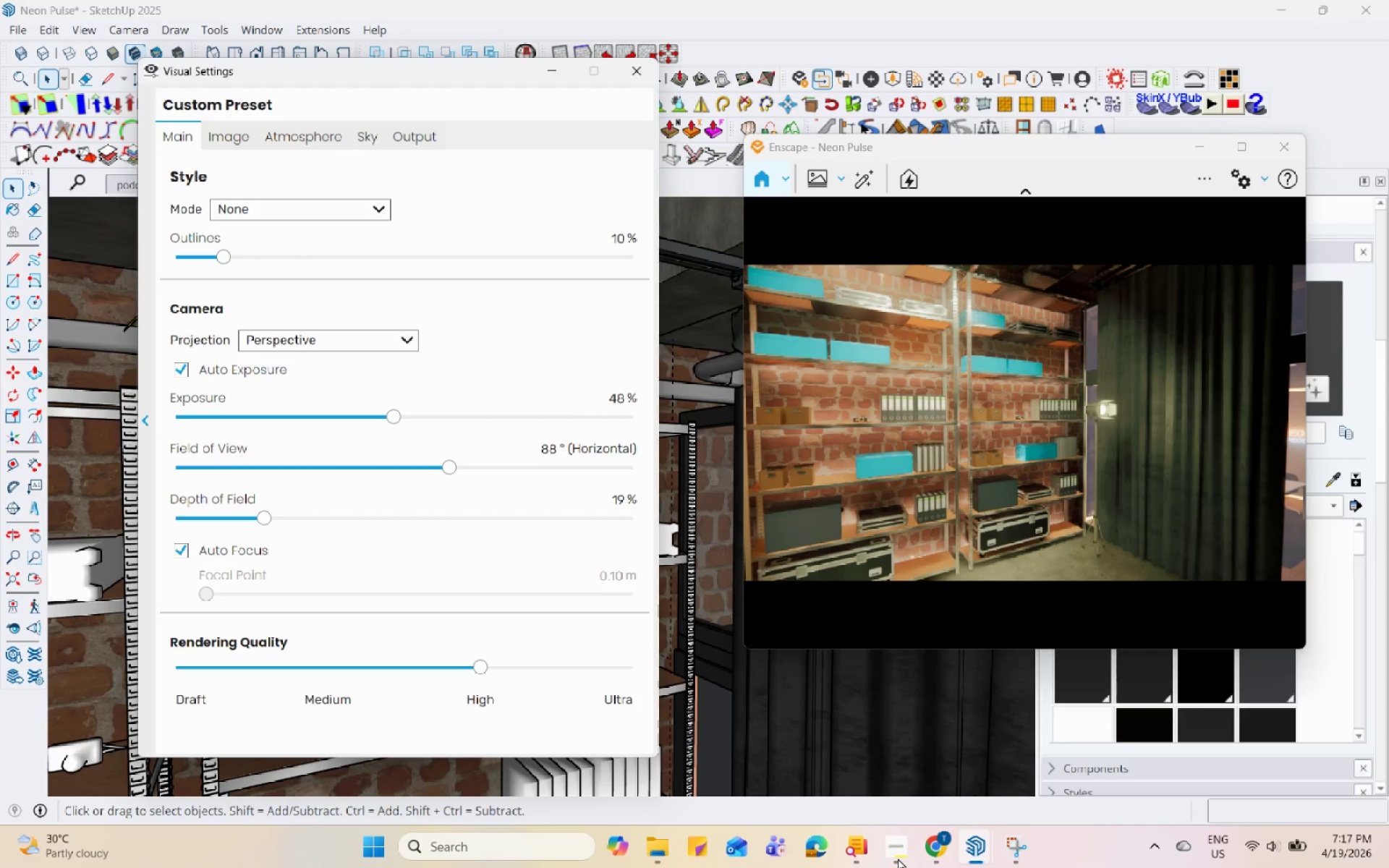 
hold_key(key=Space, duration=1.52)
 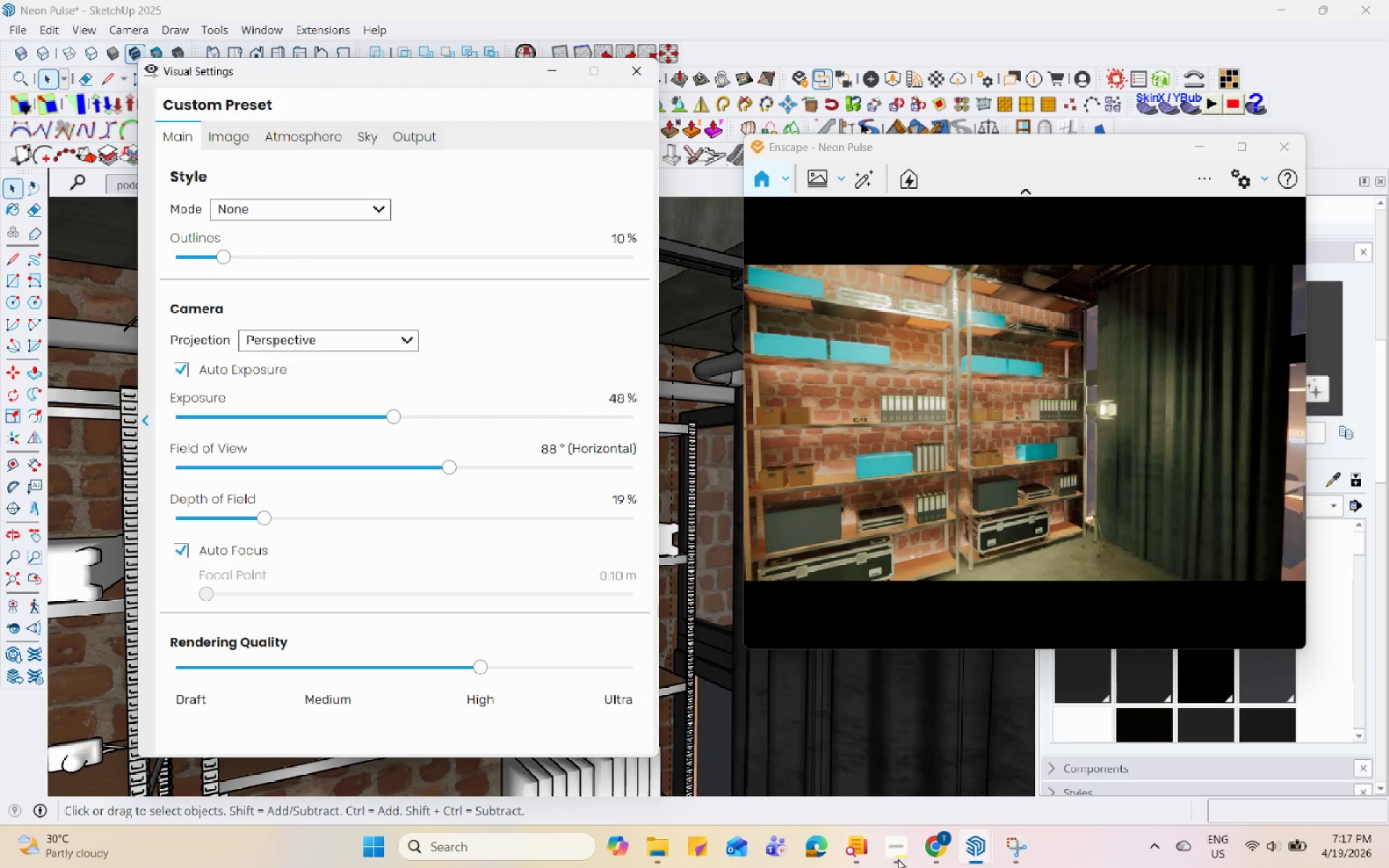 
hold_key(key=Space, duration=1.52)
 